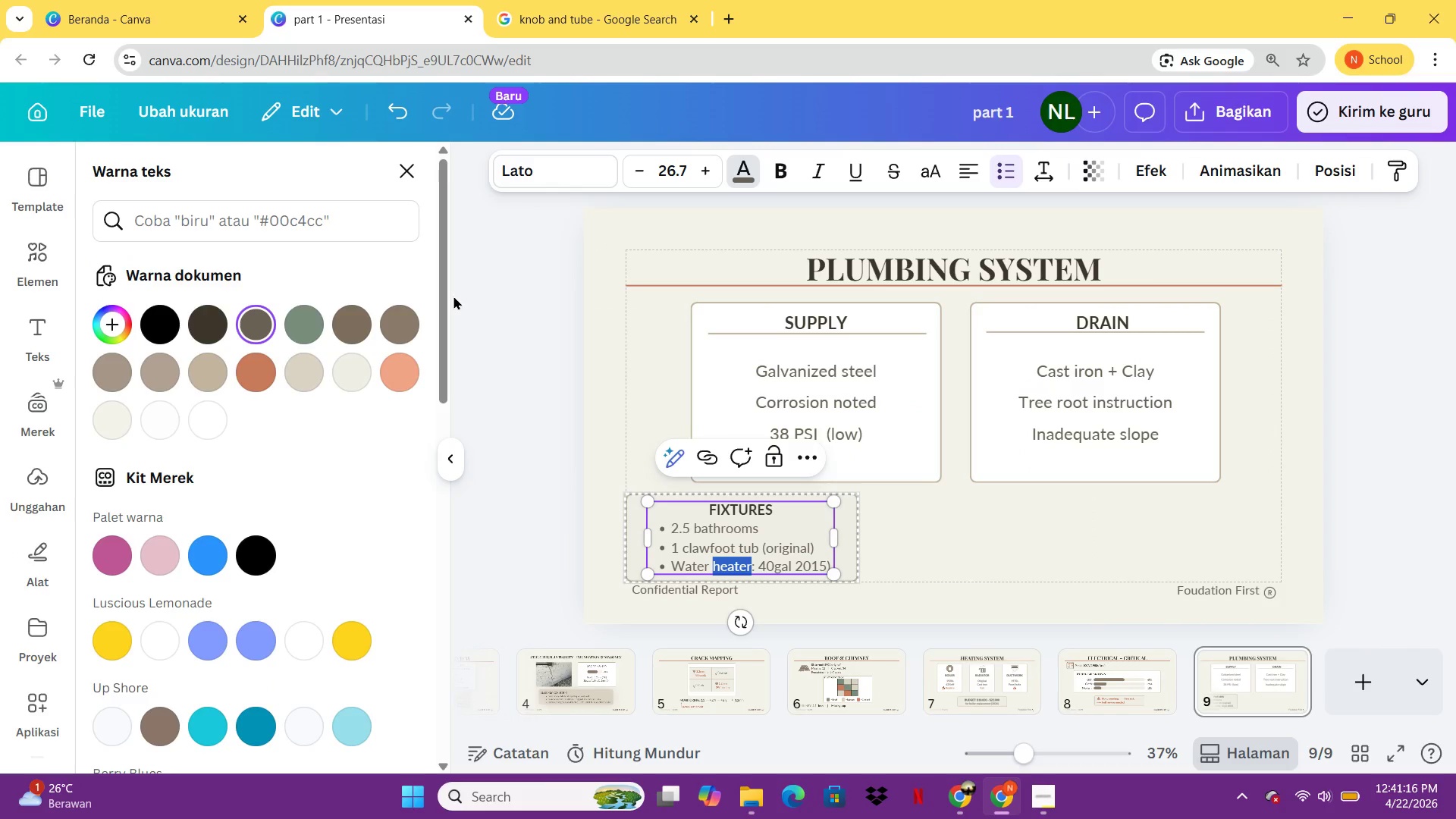 
left_click([893, 551])
 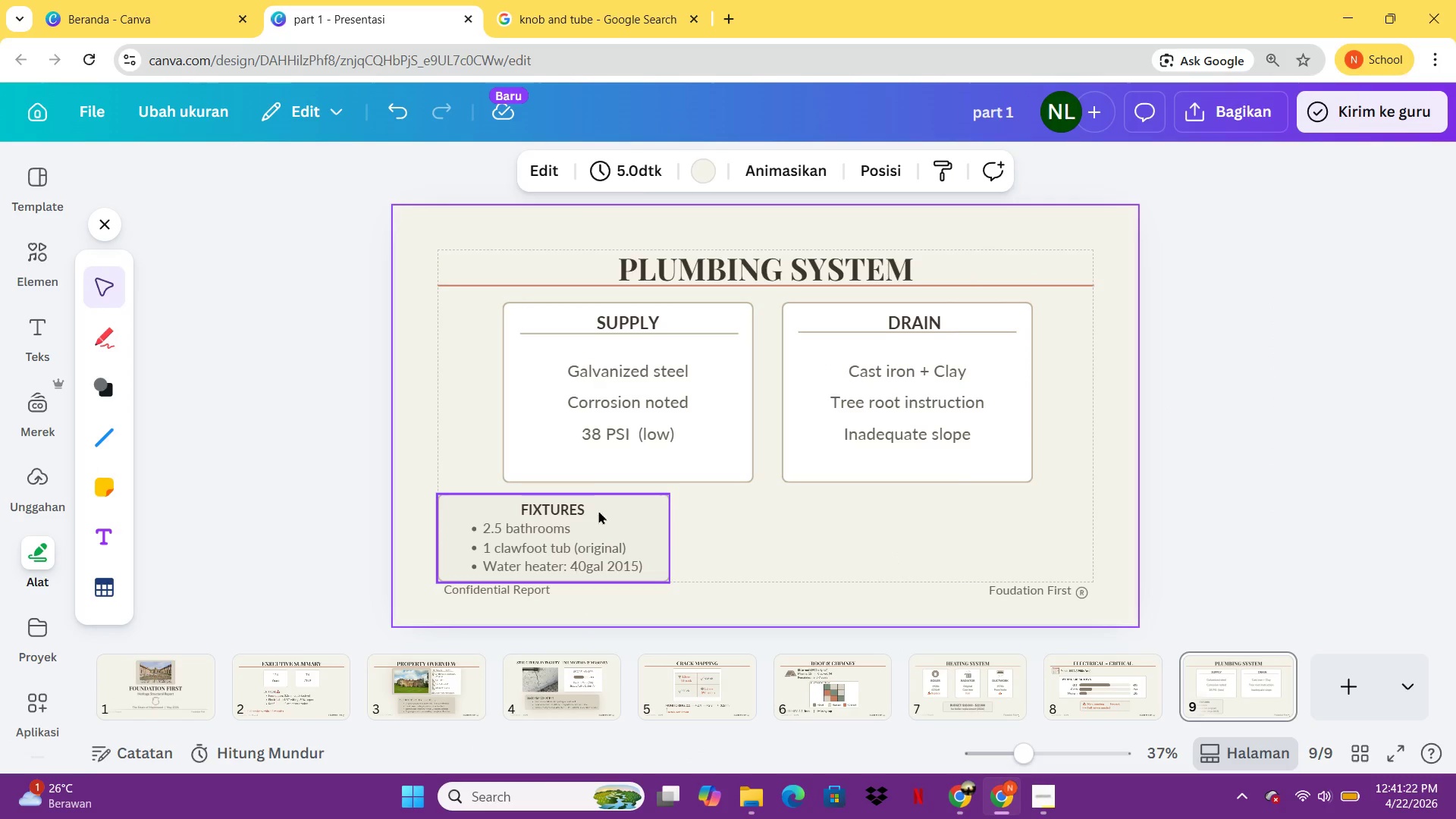 
left_click_drag(start_coordinate=[591, 510], to_coordinate=[798, 512])
 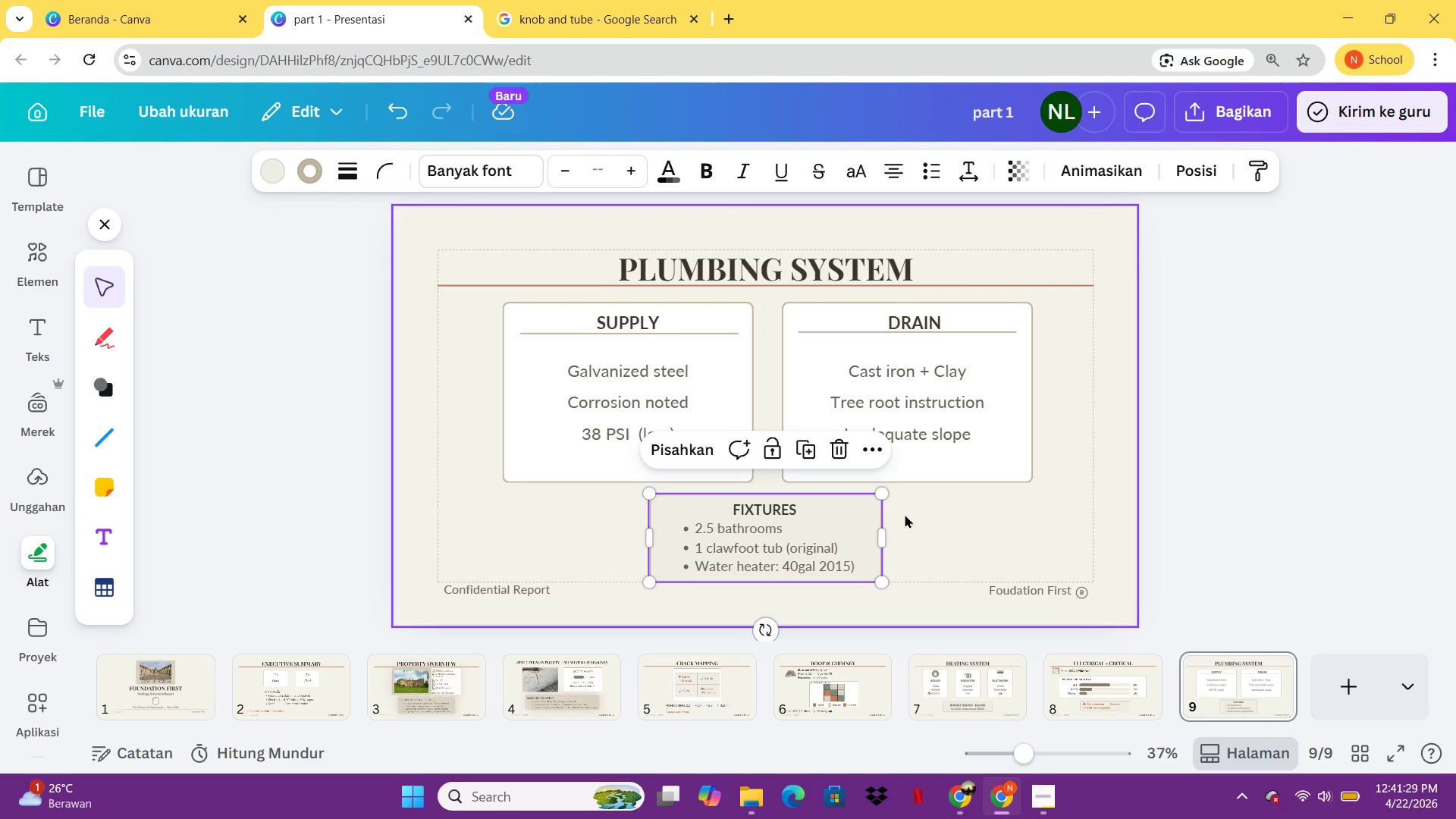 
left_click([905, 514])
 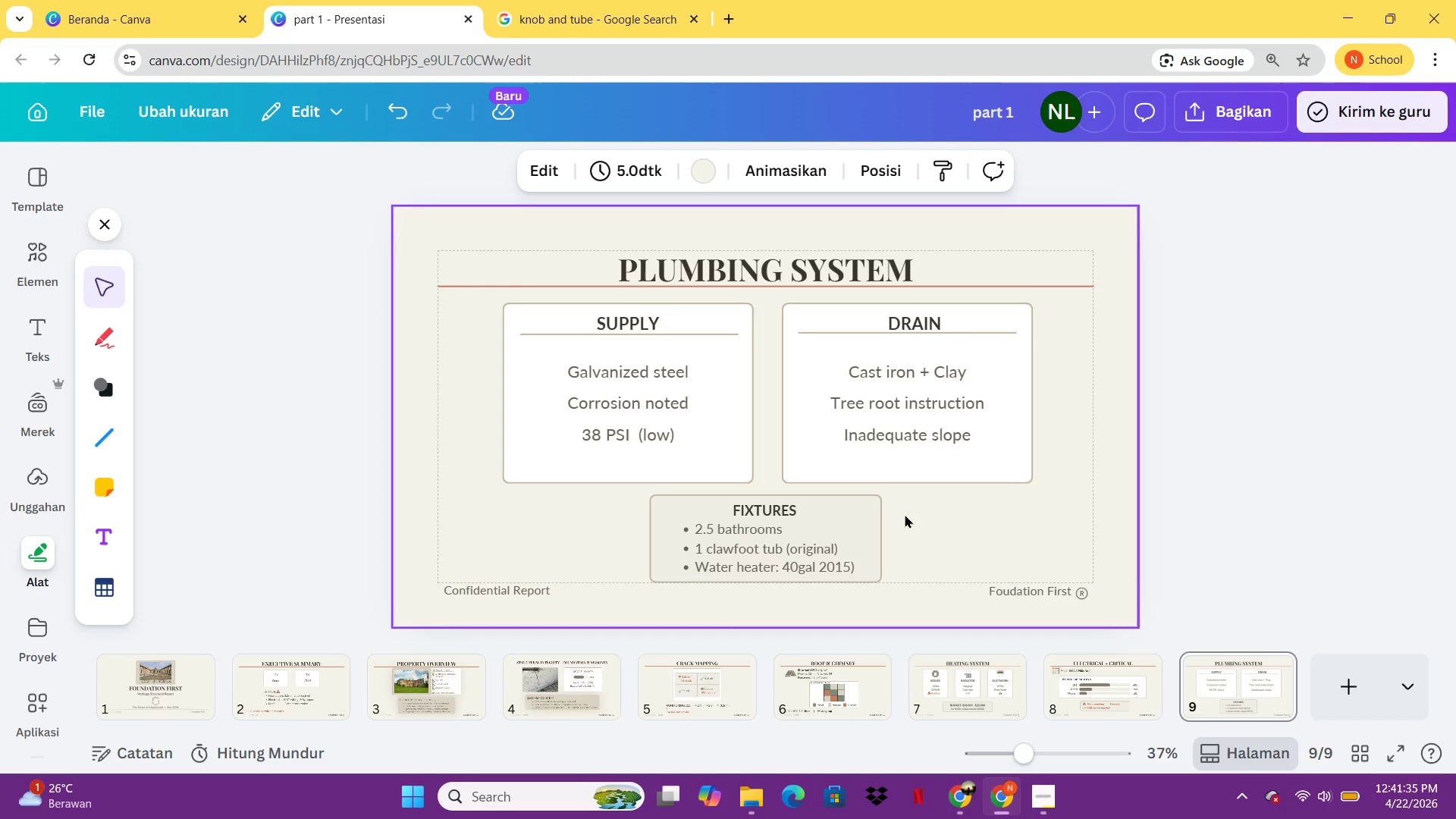 
wait(7.86)
 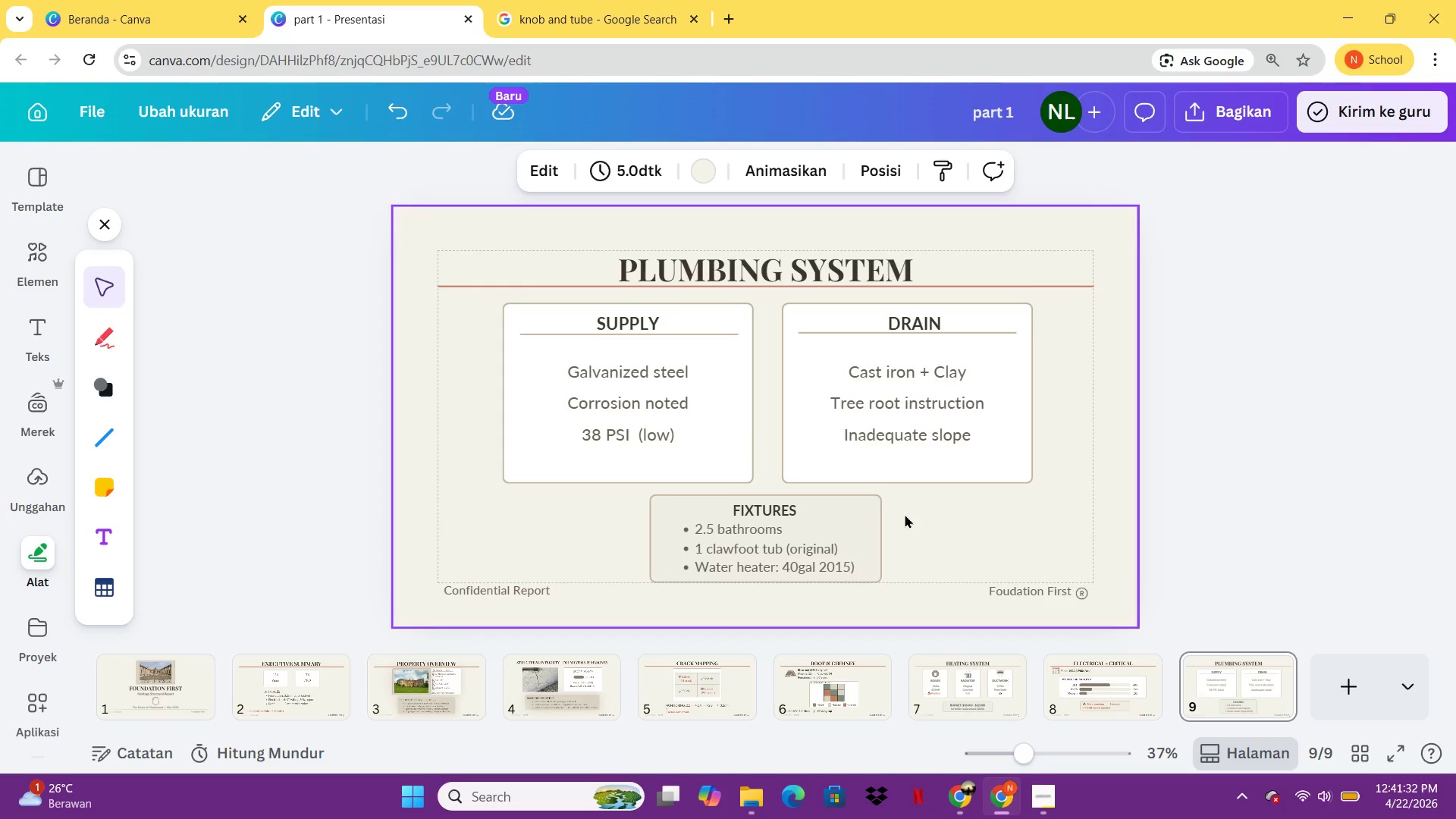 
mouse_move([1251, 676])
 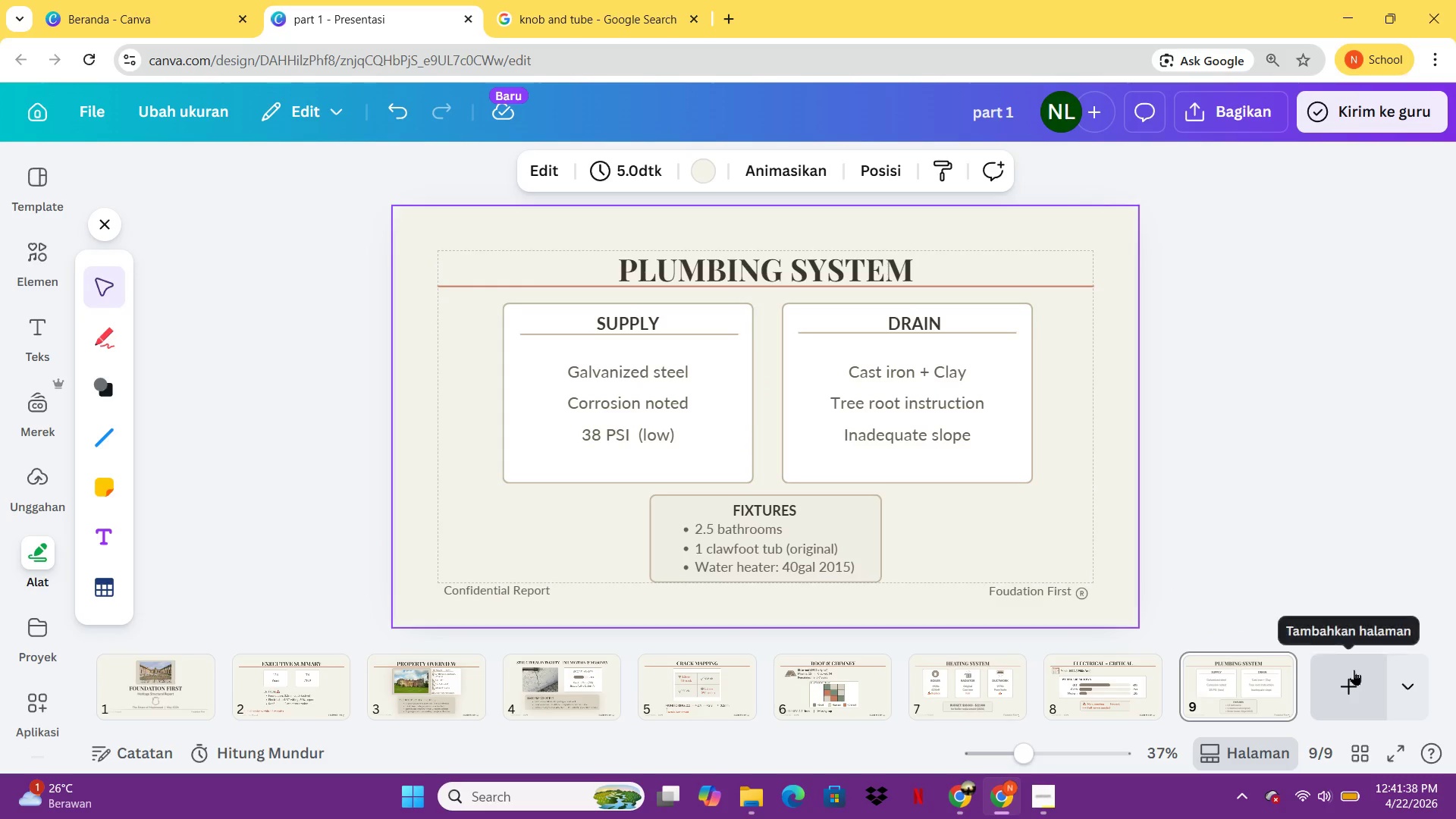 
left_click([1354, 670])
 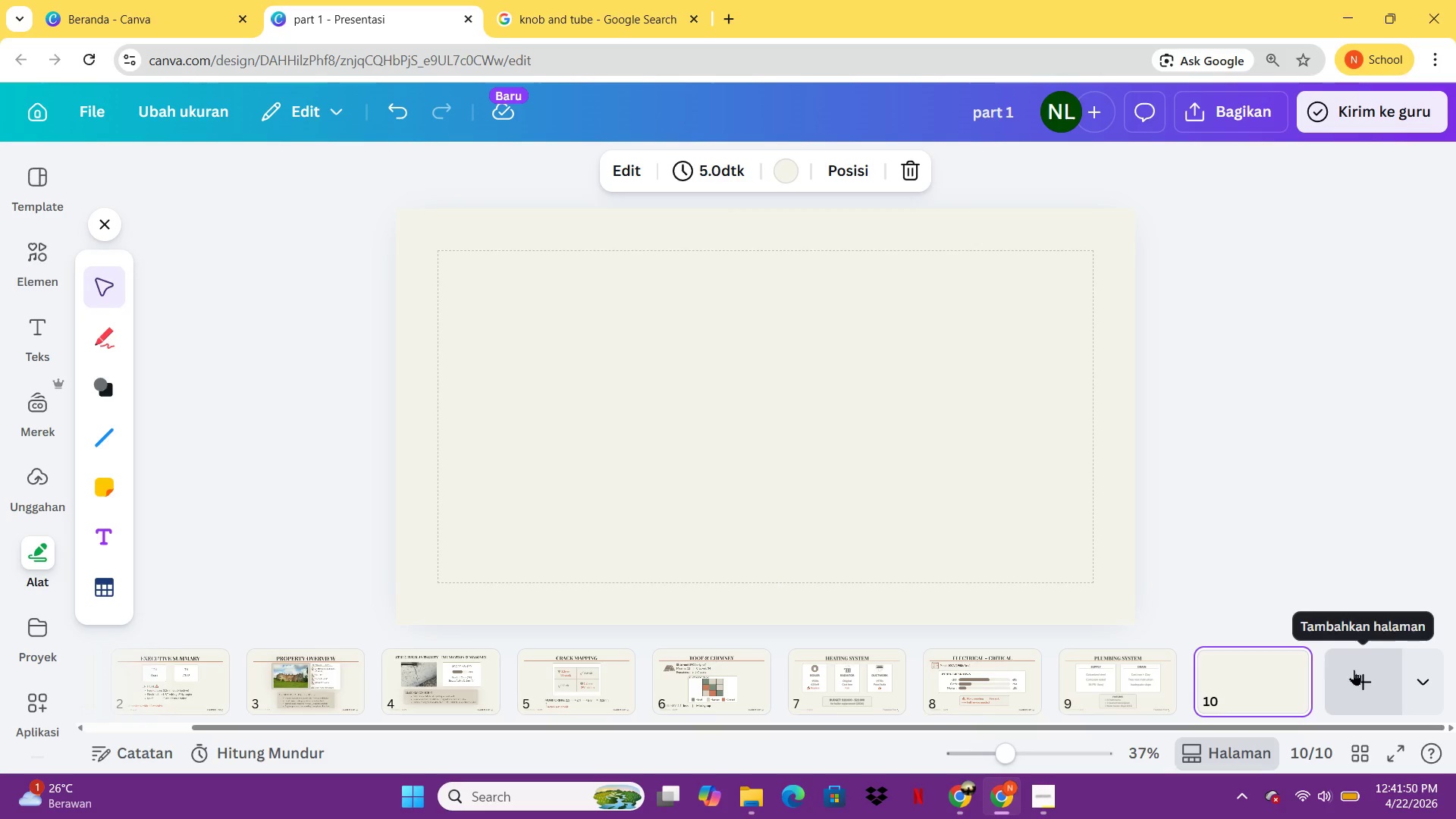 
wait(16.61)
 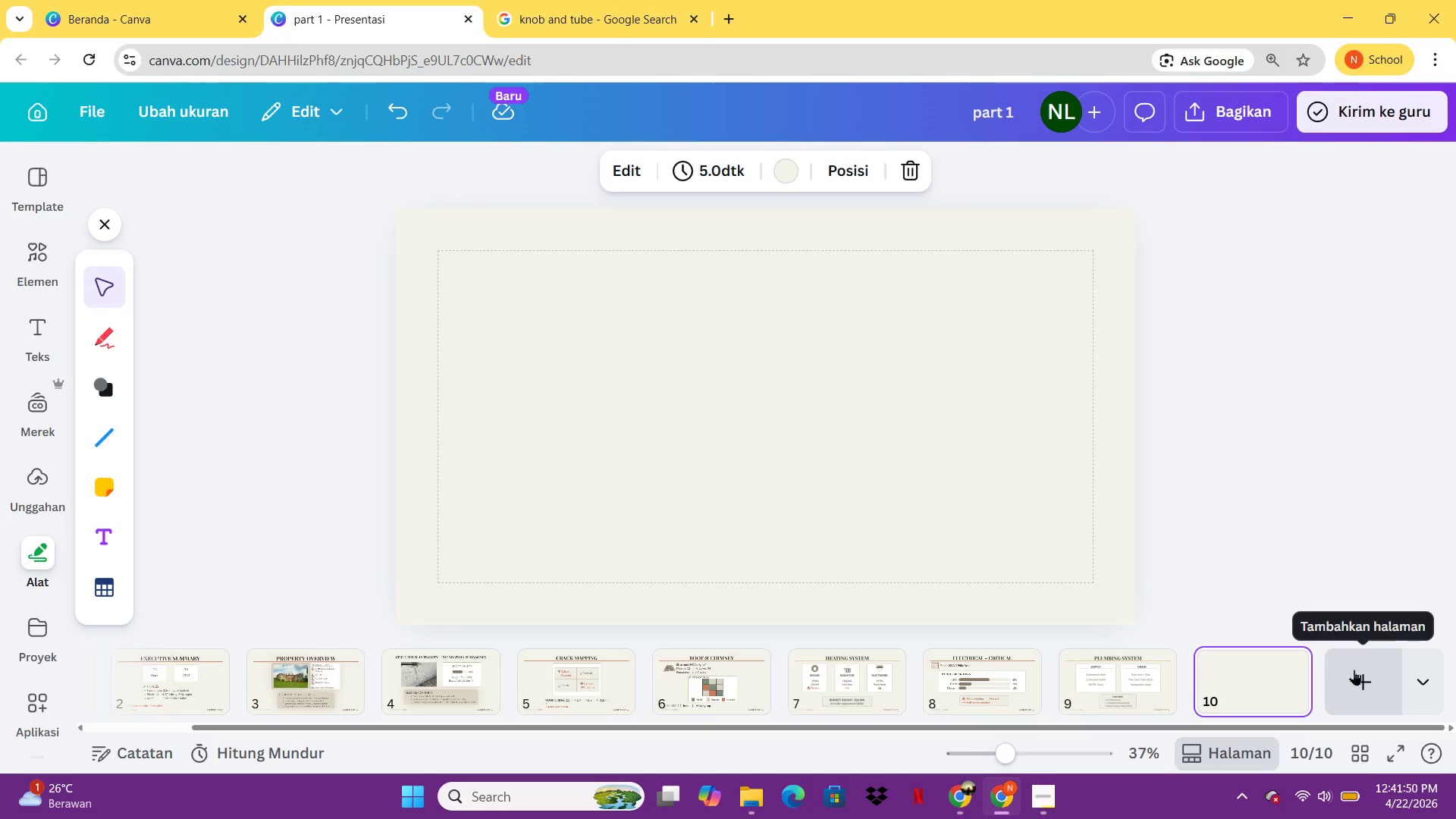 
left_click([1088, 663])
 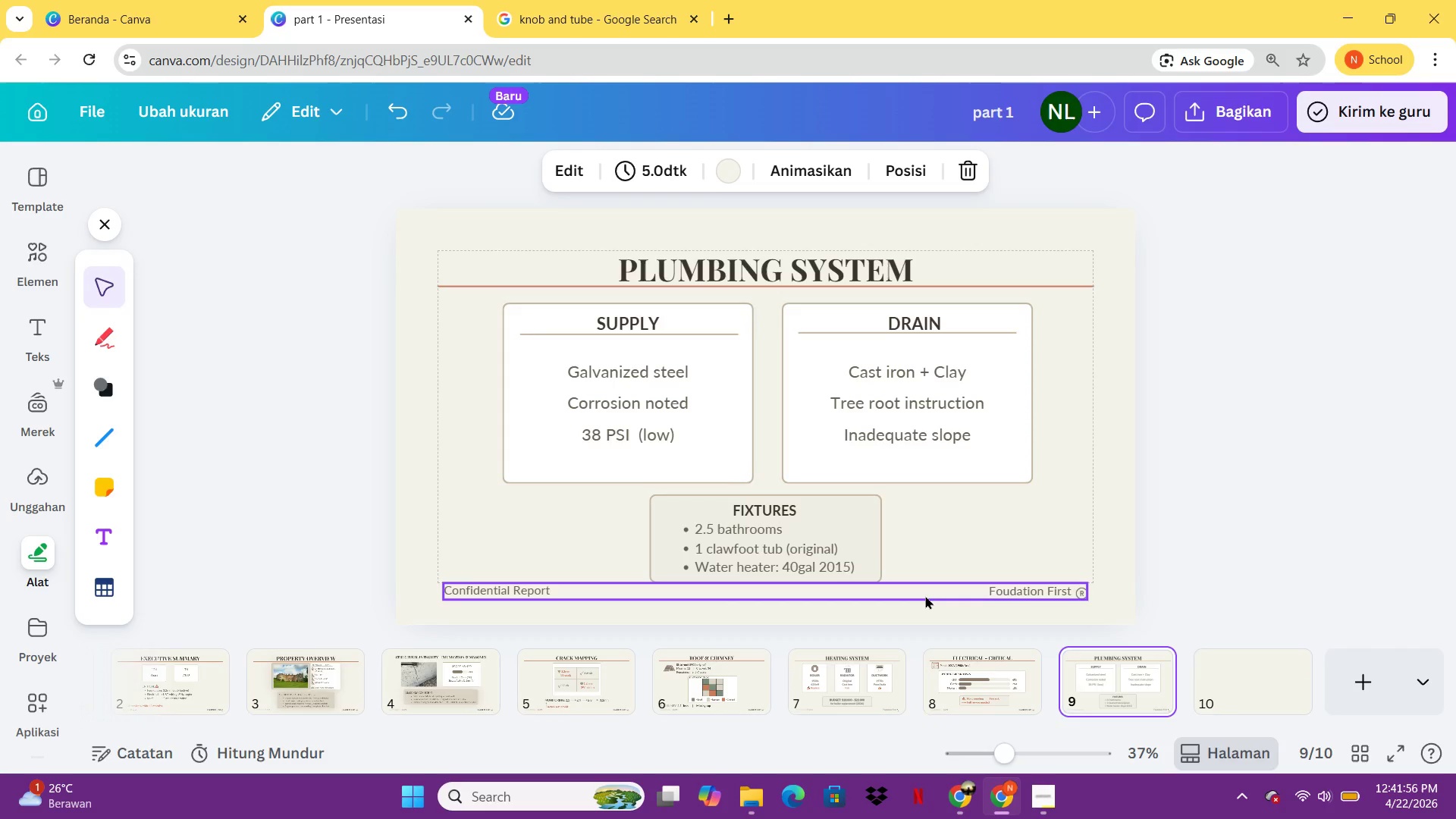 
left_click([925, 595])
 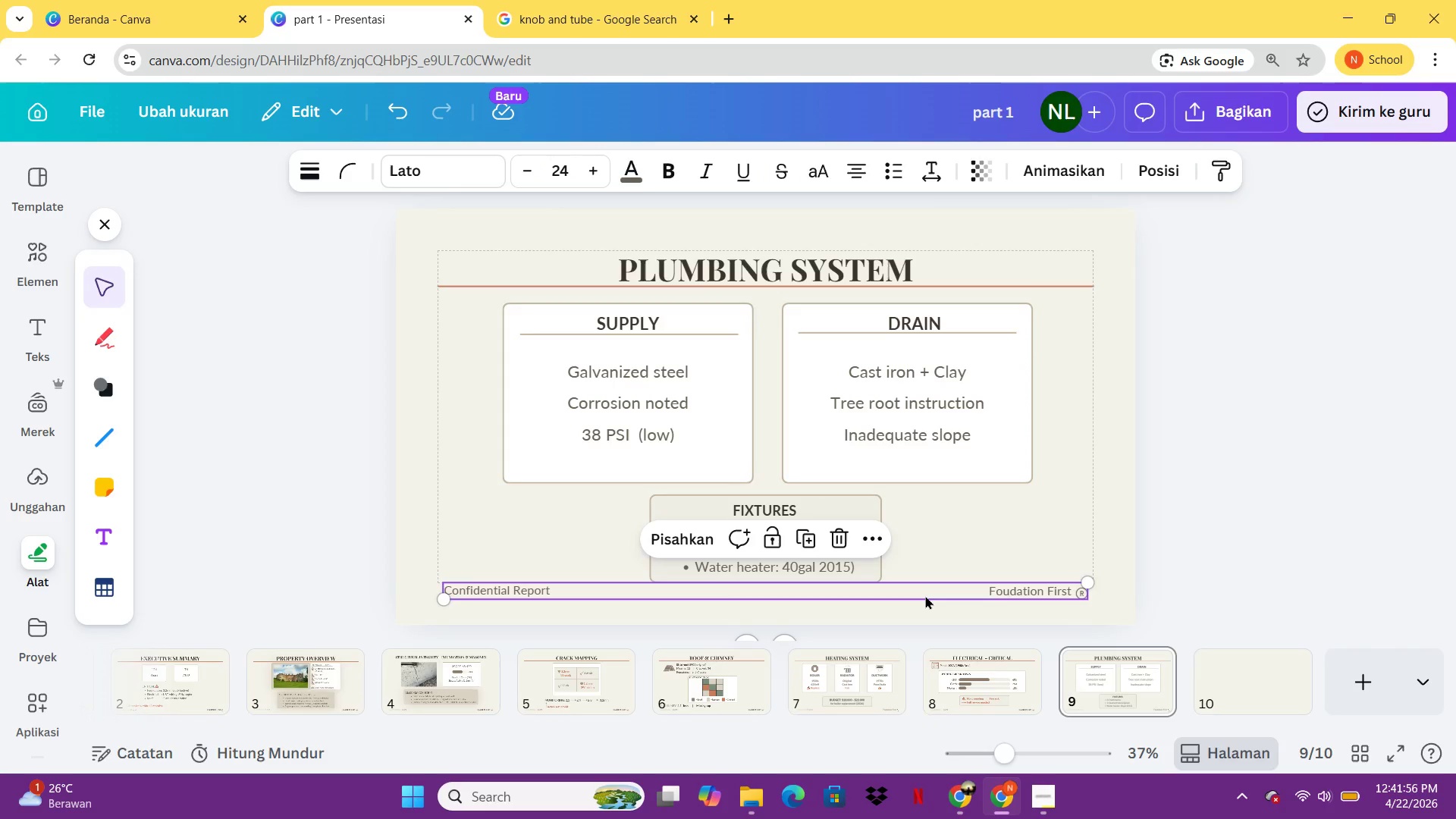 
key(Control+C)
 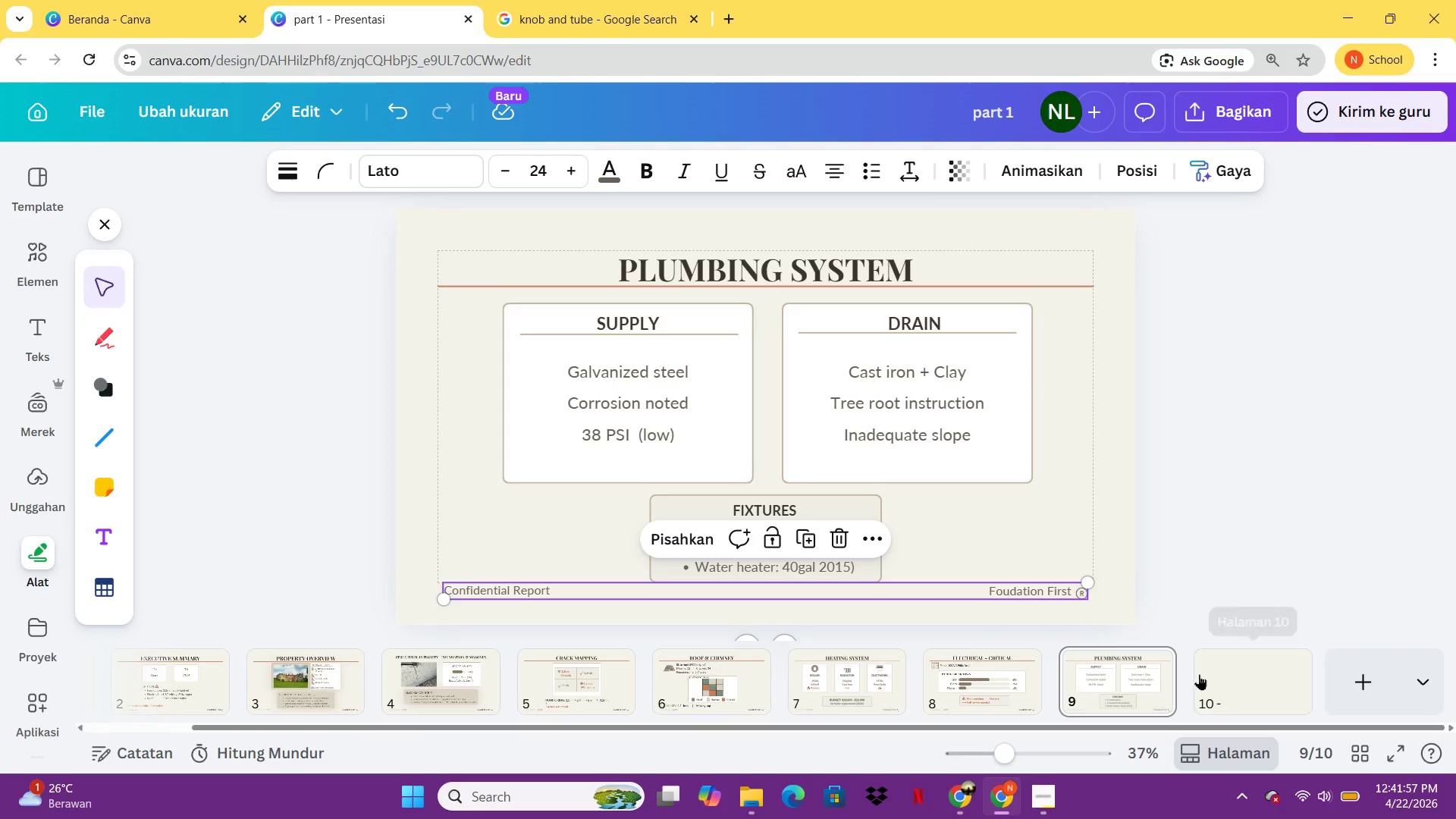 
left_click([1199, 674])
 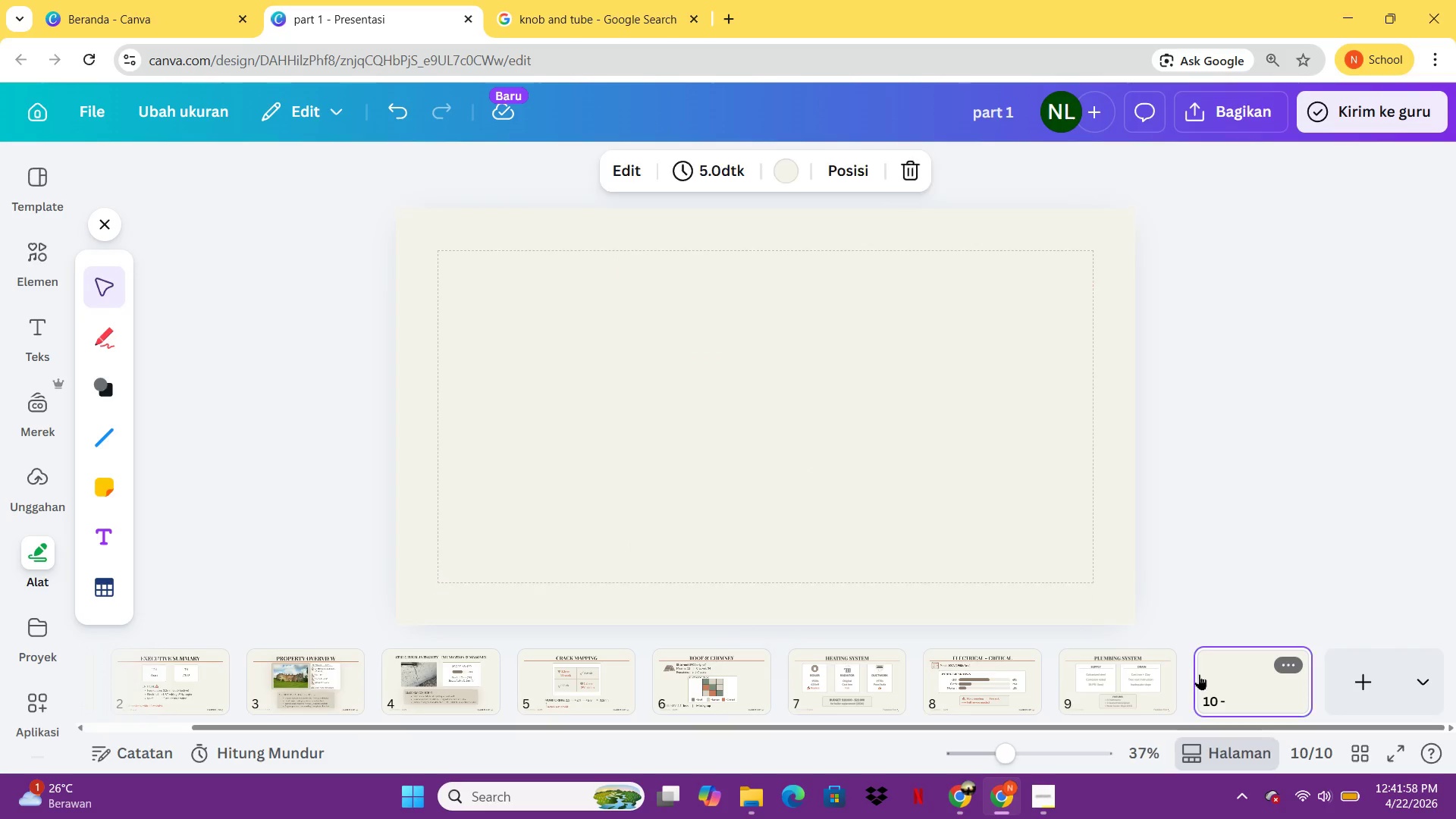 
key(Control+ControlLeft)
 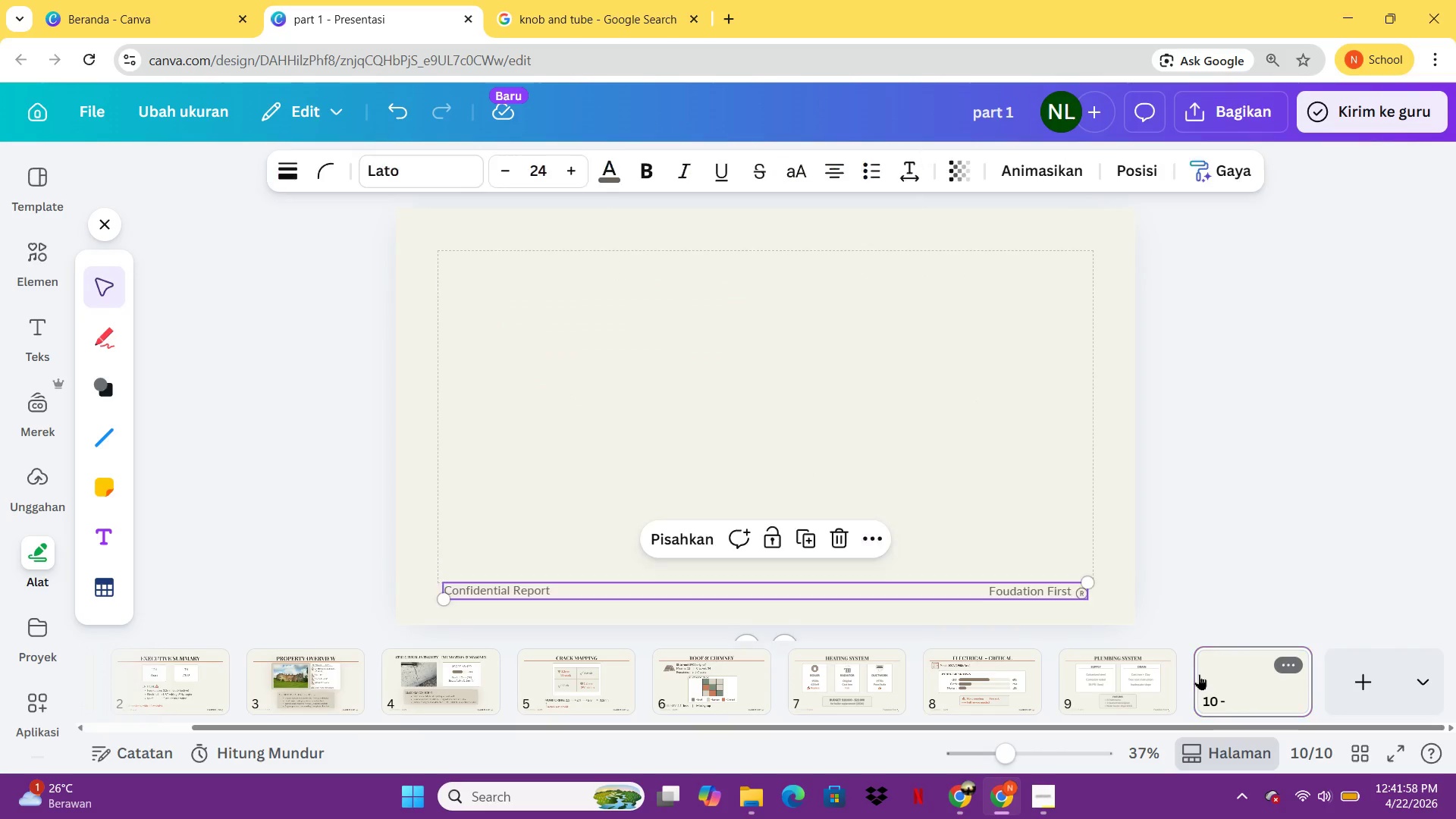 
key(Control+V)
 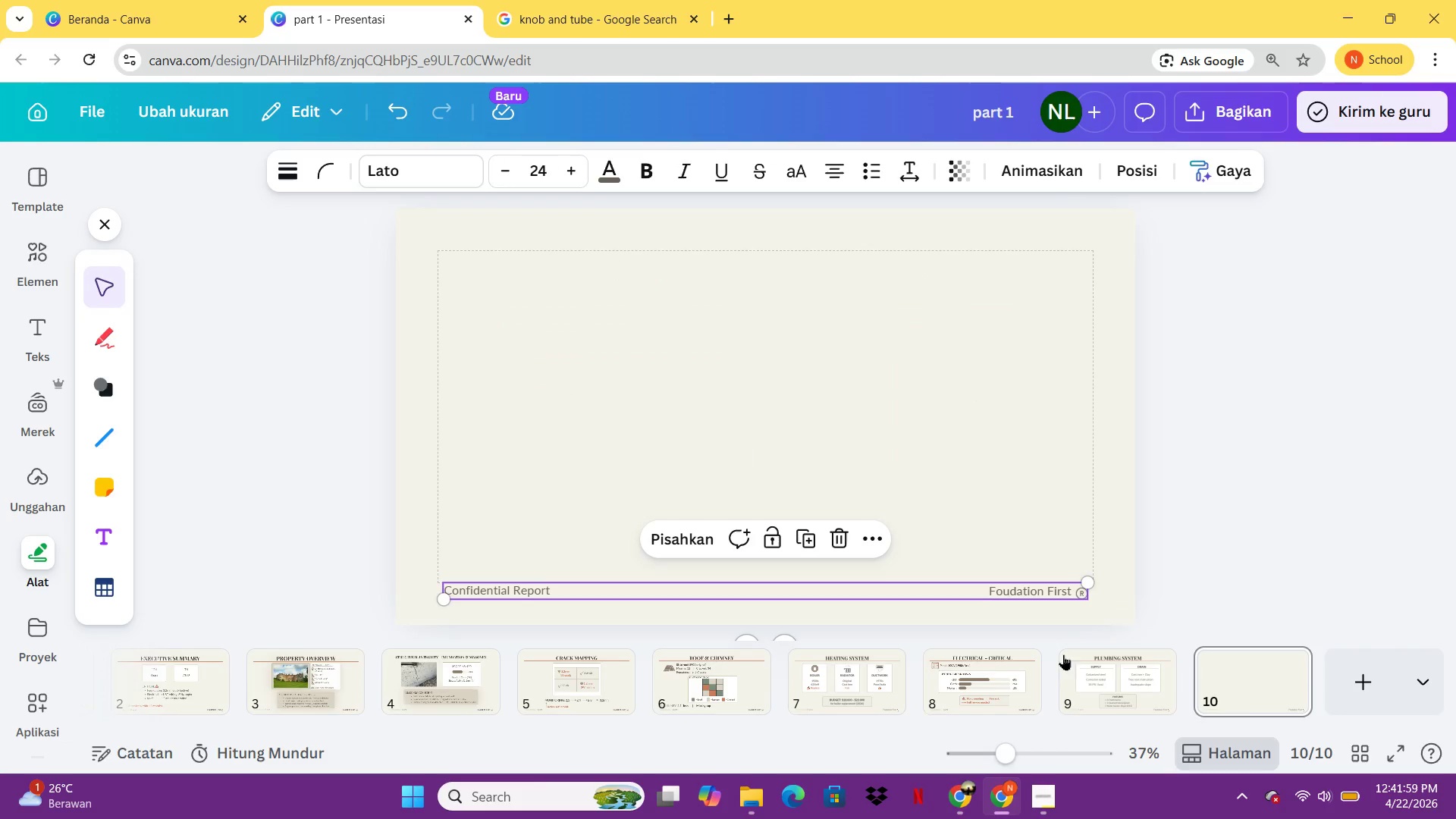 
left_click([1087, 666])
 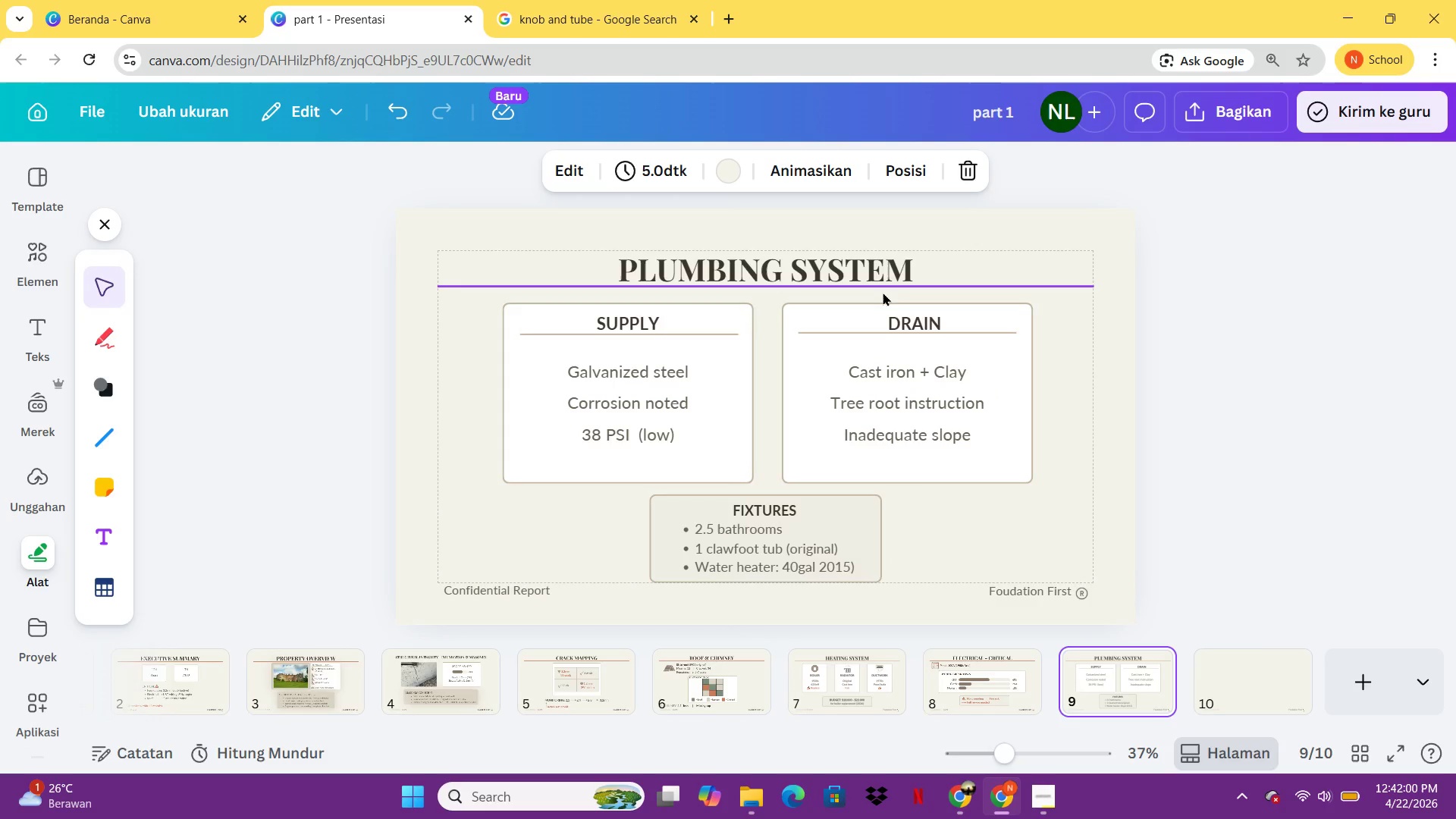 
left_click([881, 289])
 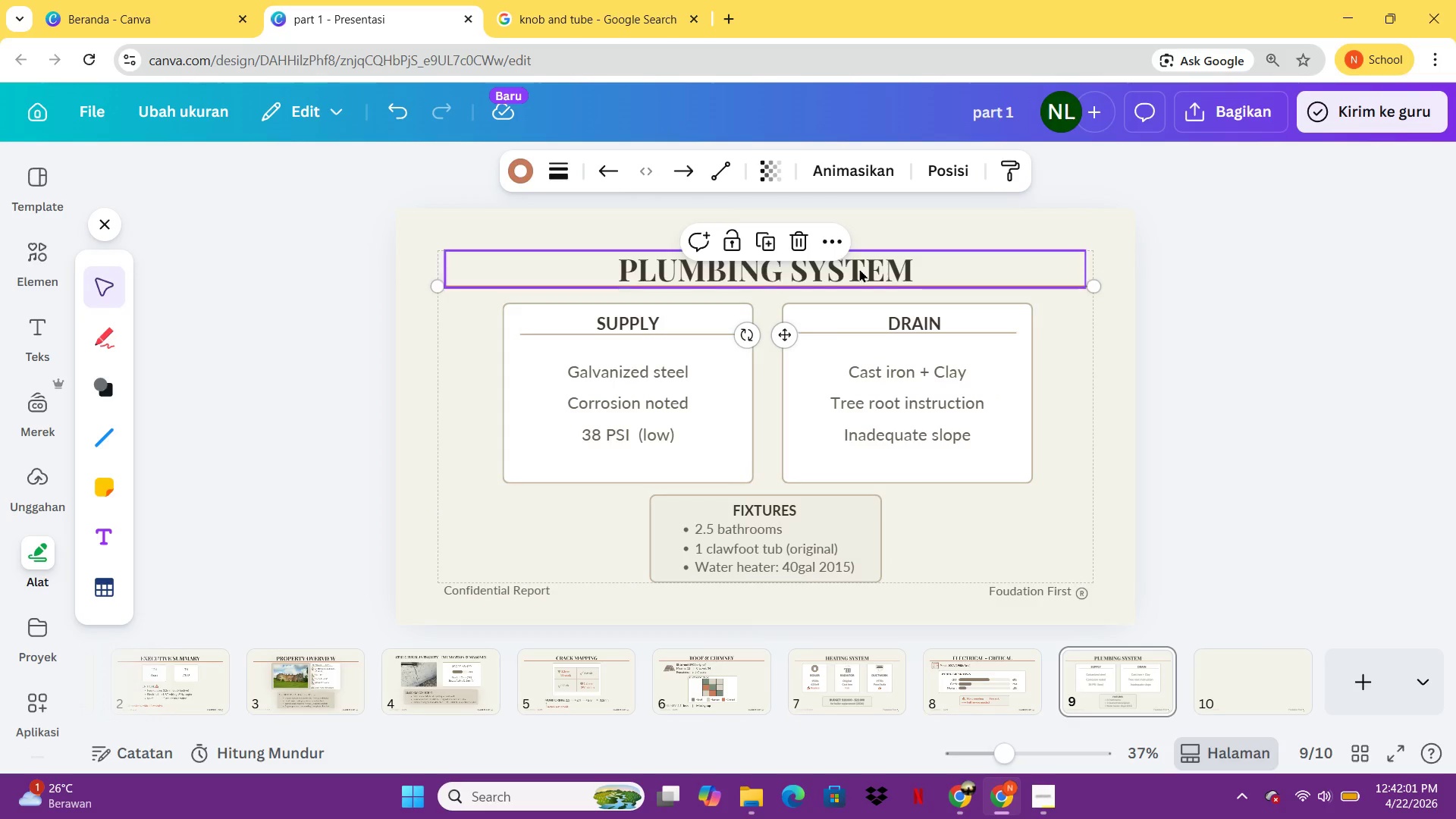 
hold_key(key=ShiftLeft, duration=0.45)
left_click([859, 268])
 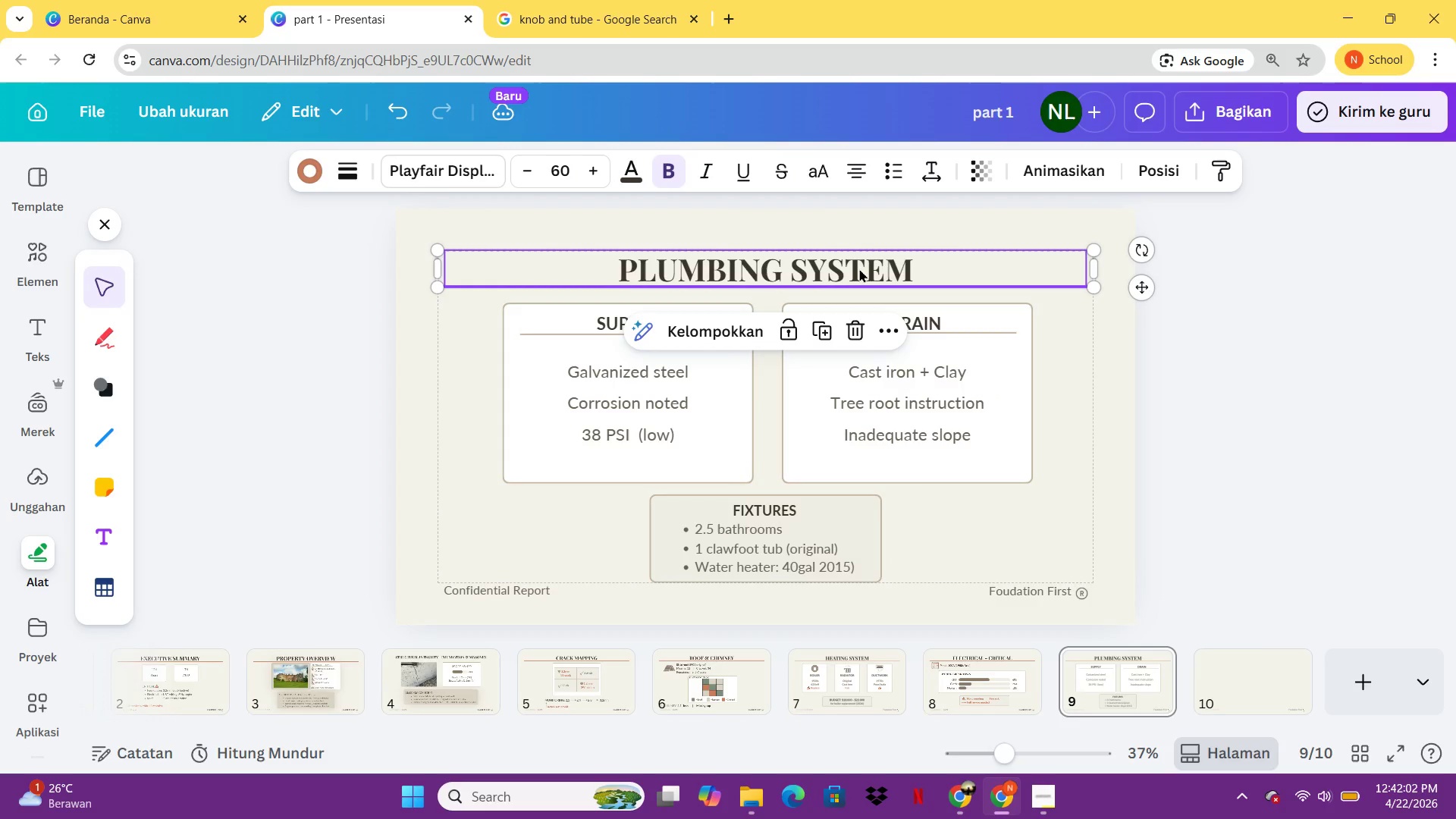 
key(Control+C)
 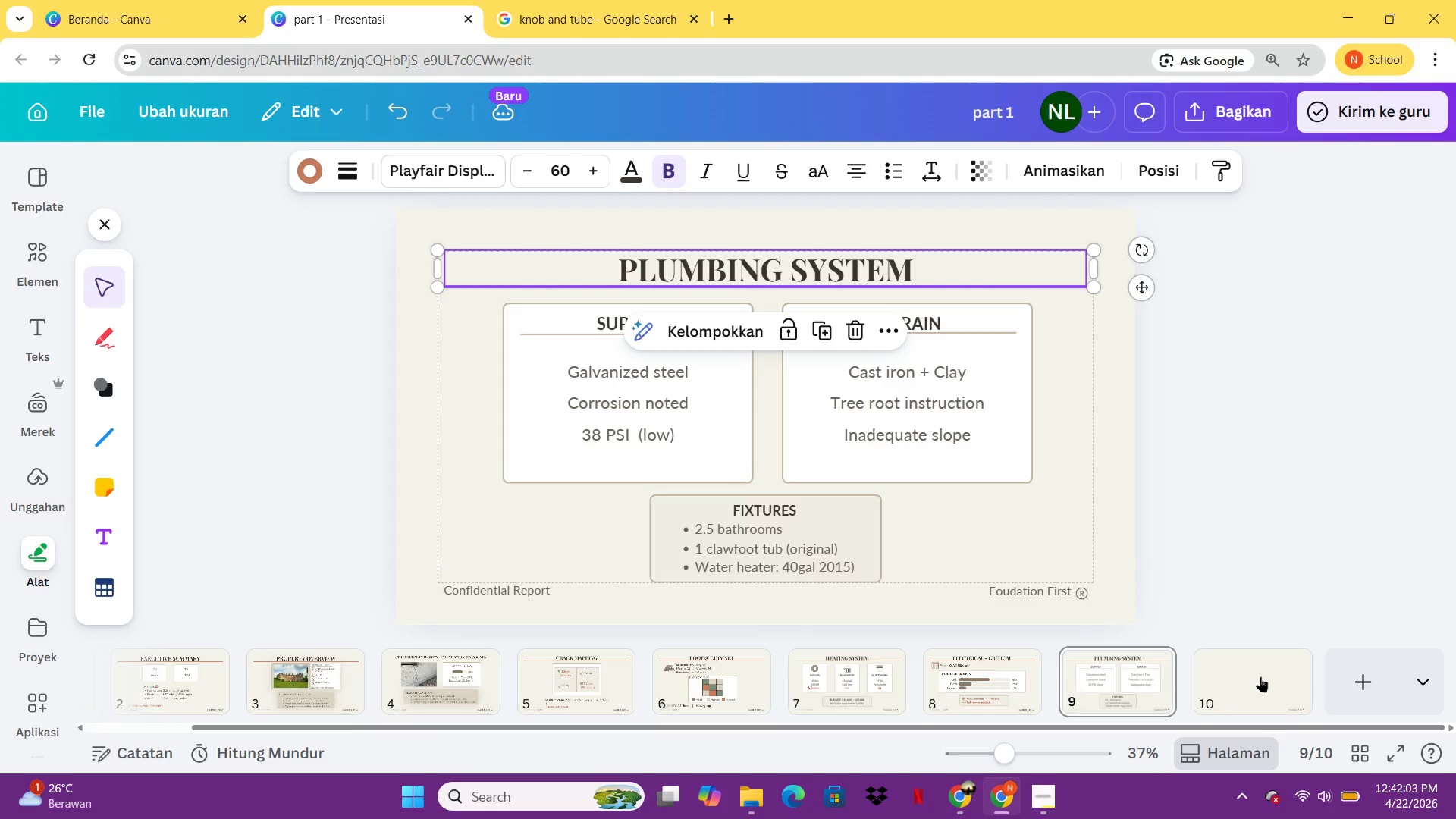 
left_click_drag(start_coordinate=[1261, 679], to_coordinate=[1263, 675])
 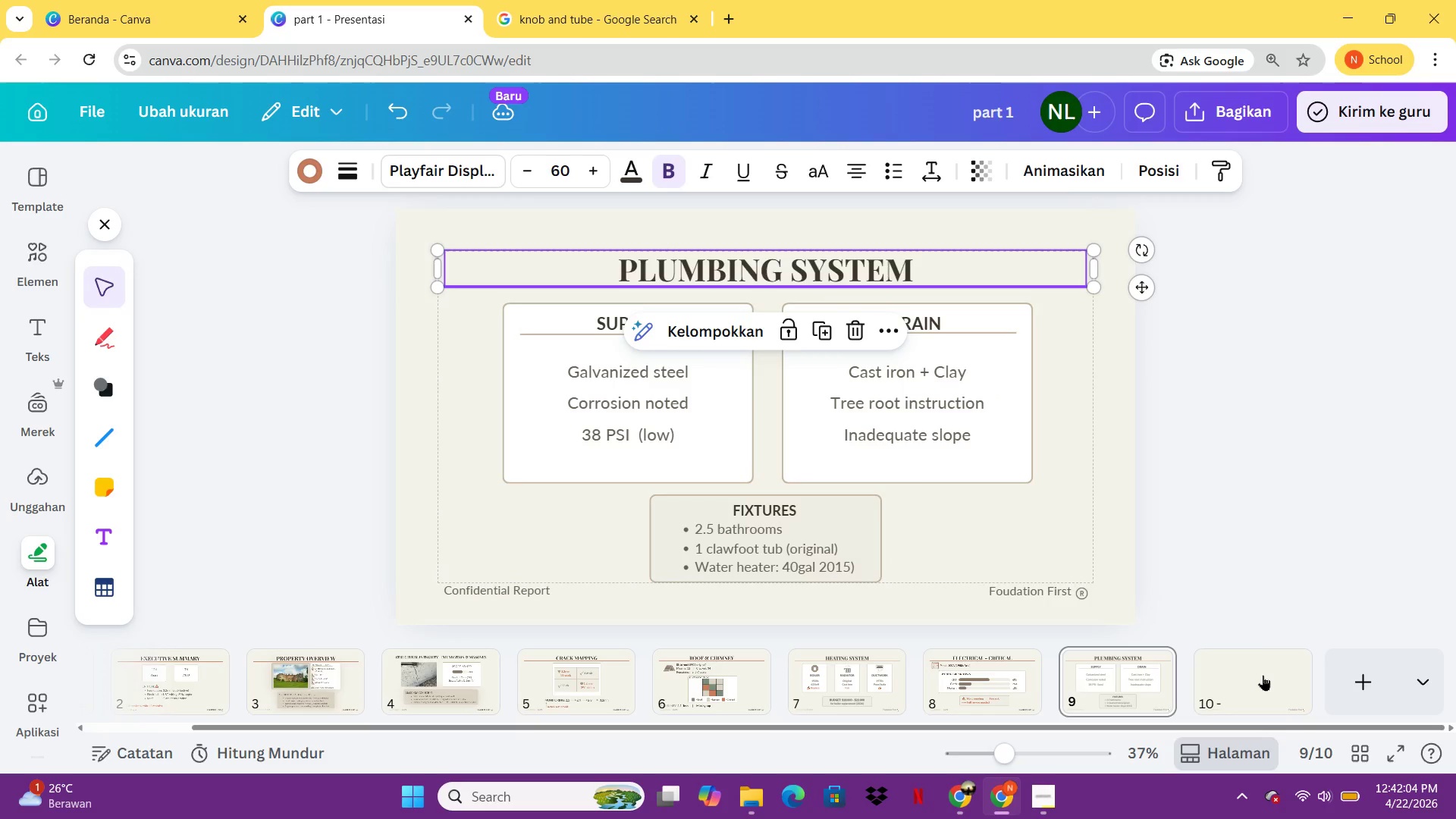 
key(Control+ControlLeft)
 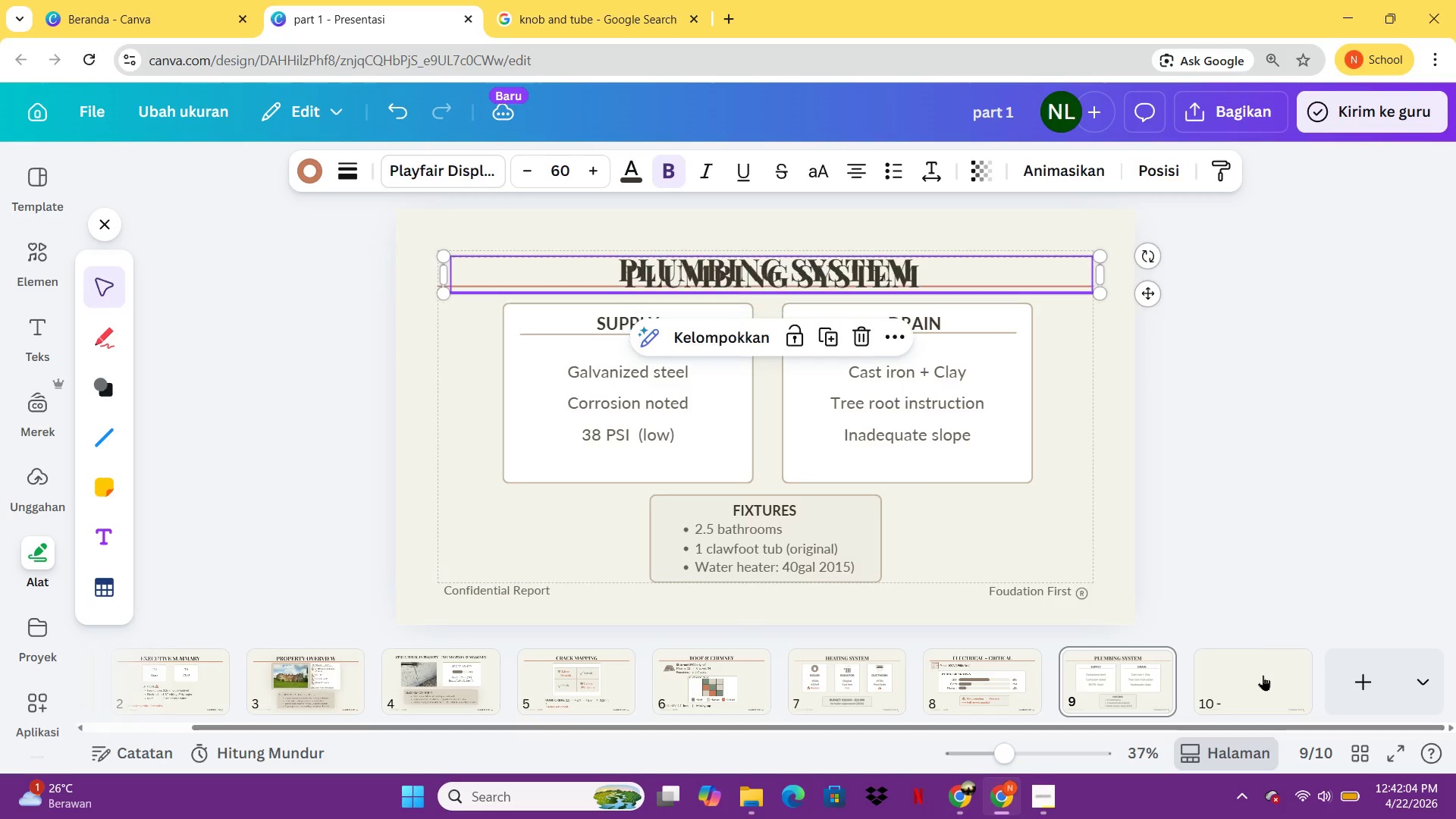 
key(Control+V)
 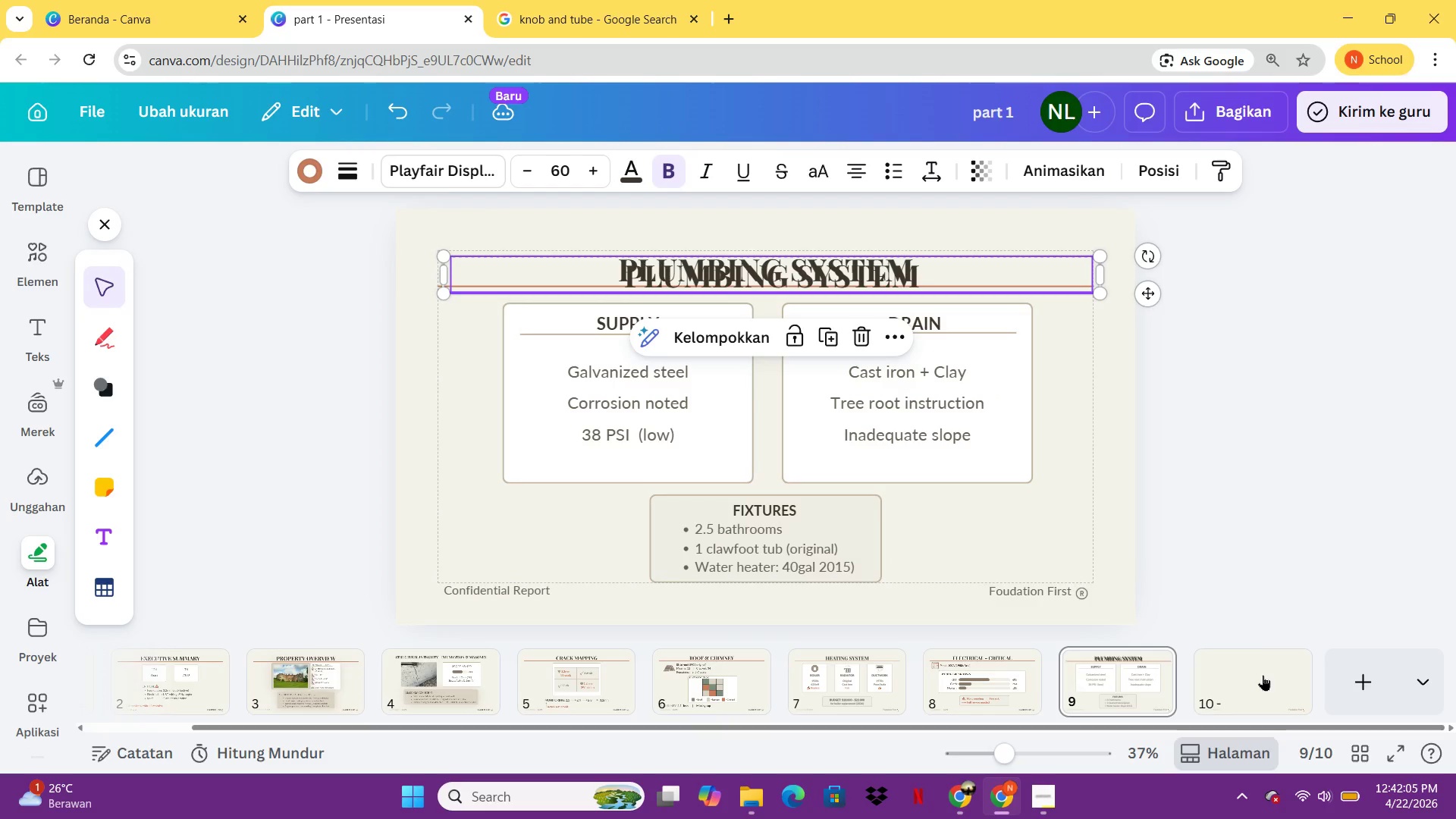 
key(Control+Z)
 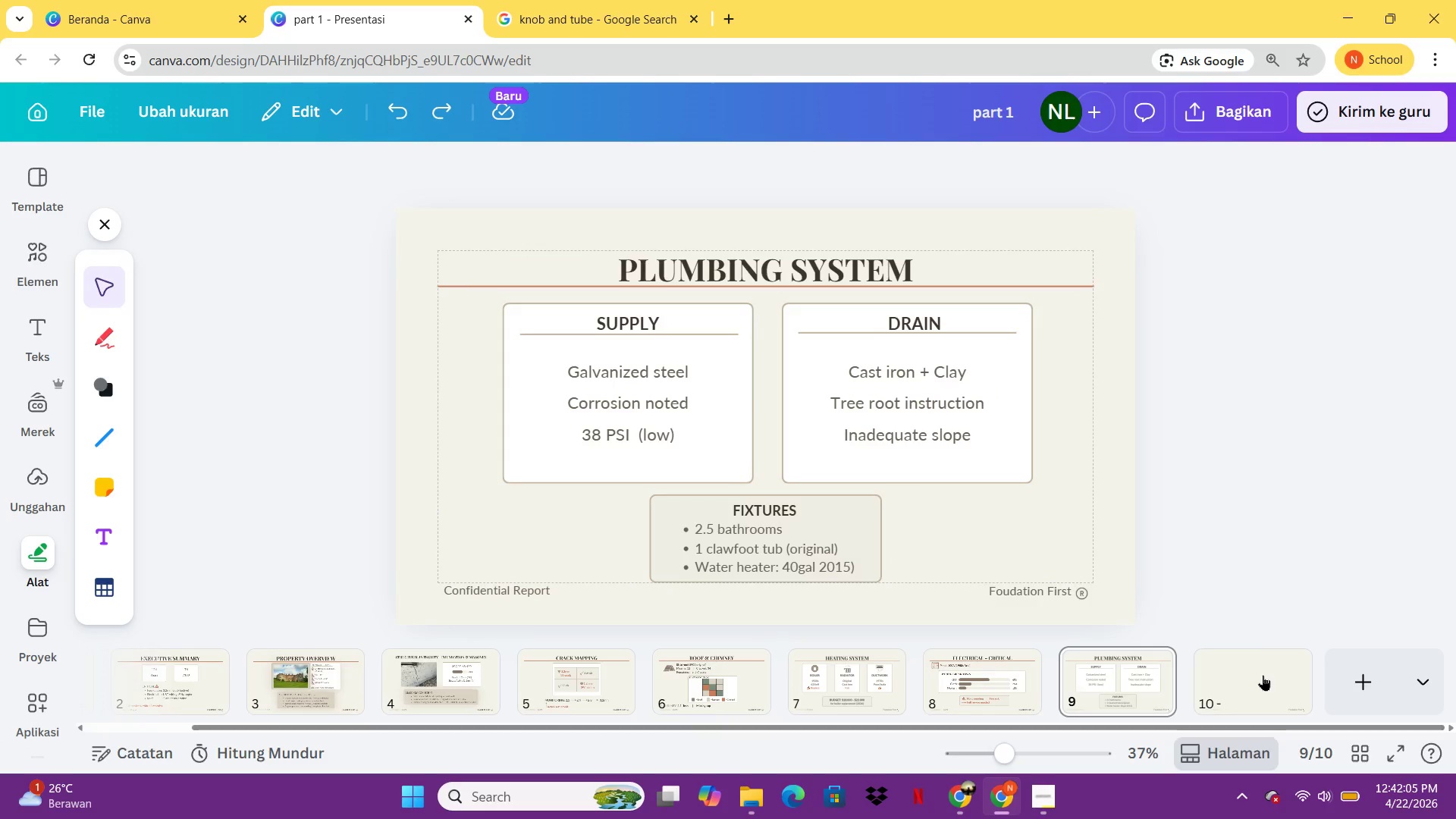 
left_click([1263, 675])
 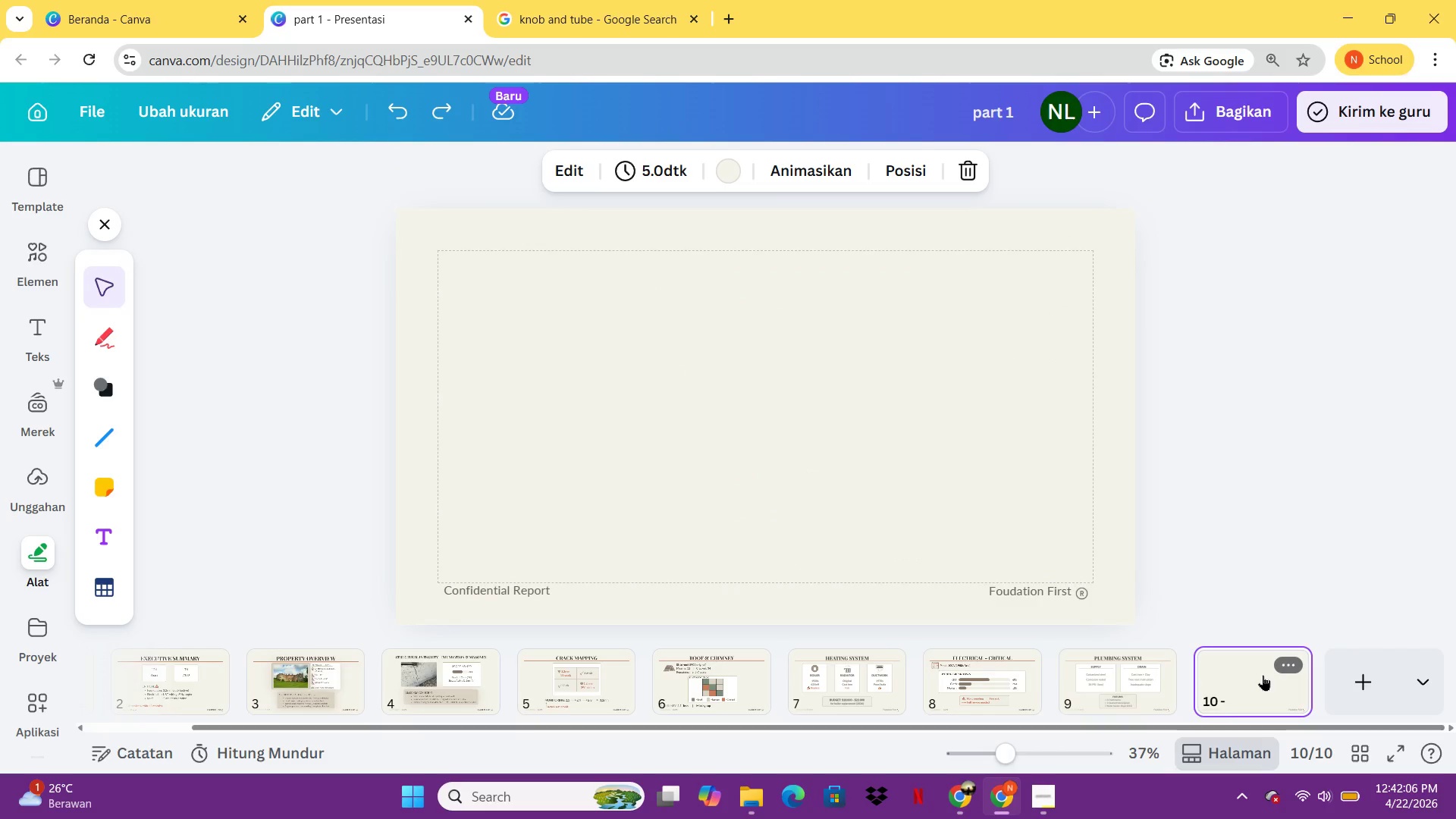 
key(Control+V)
 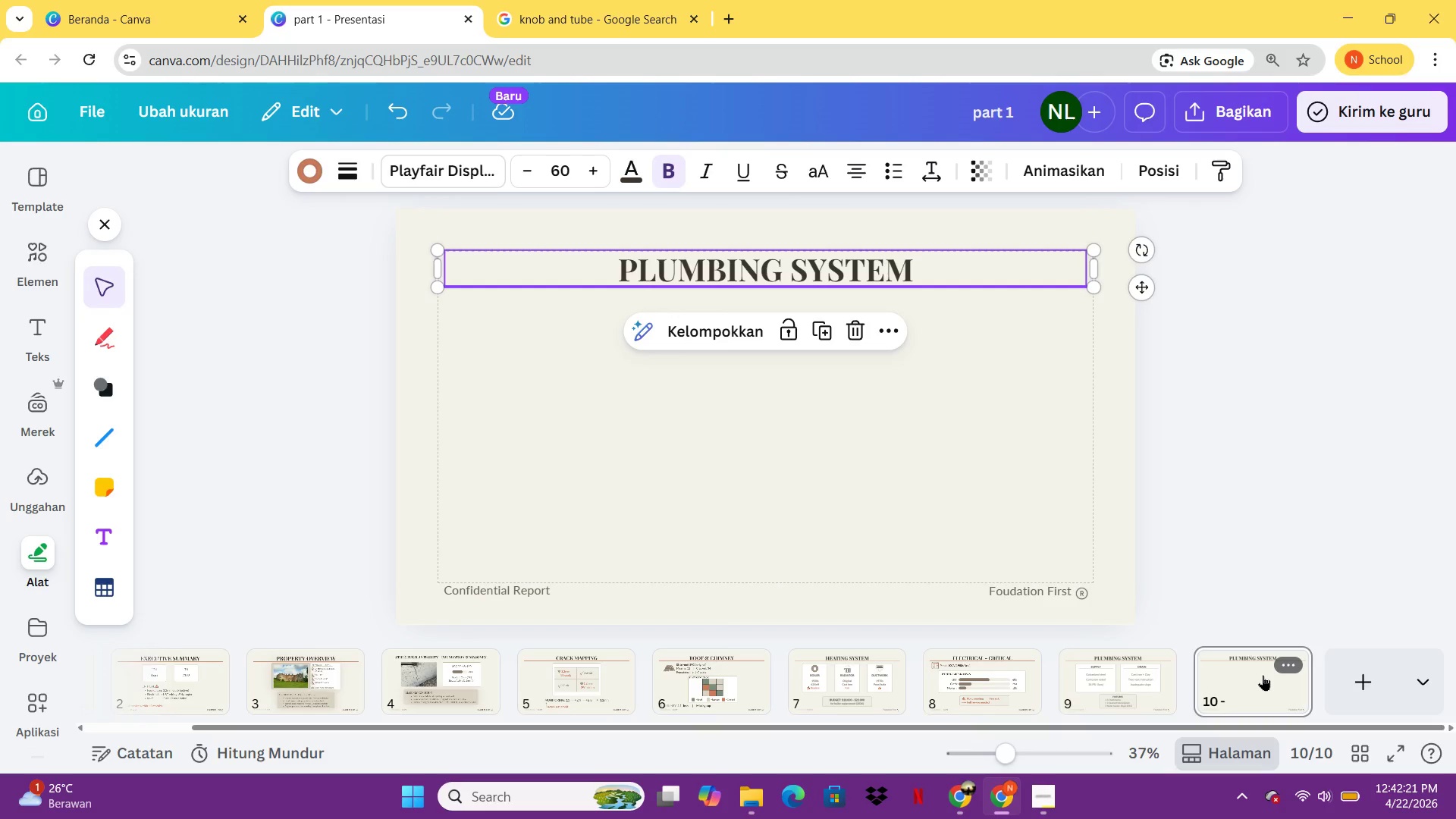 
wait(19.69)
 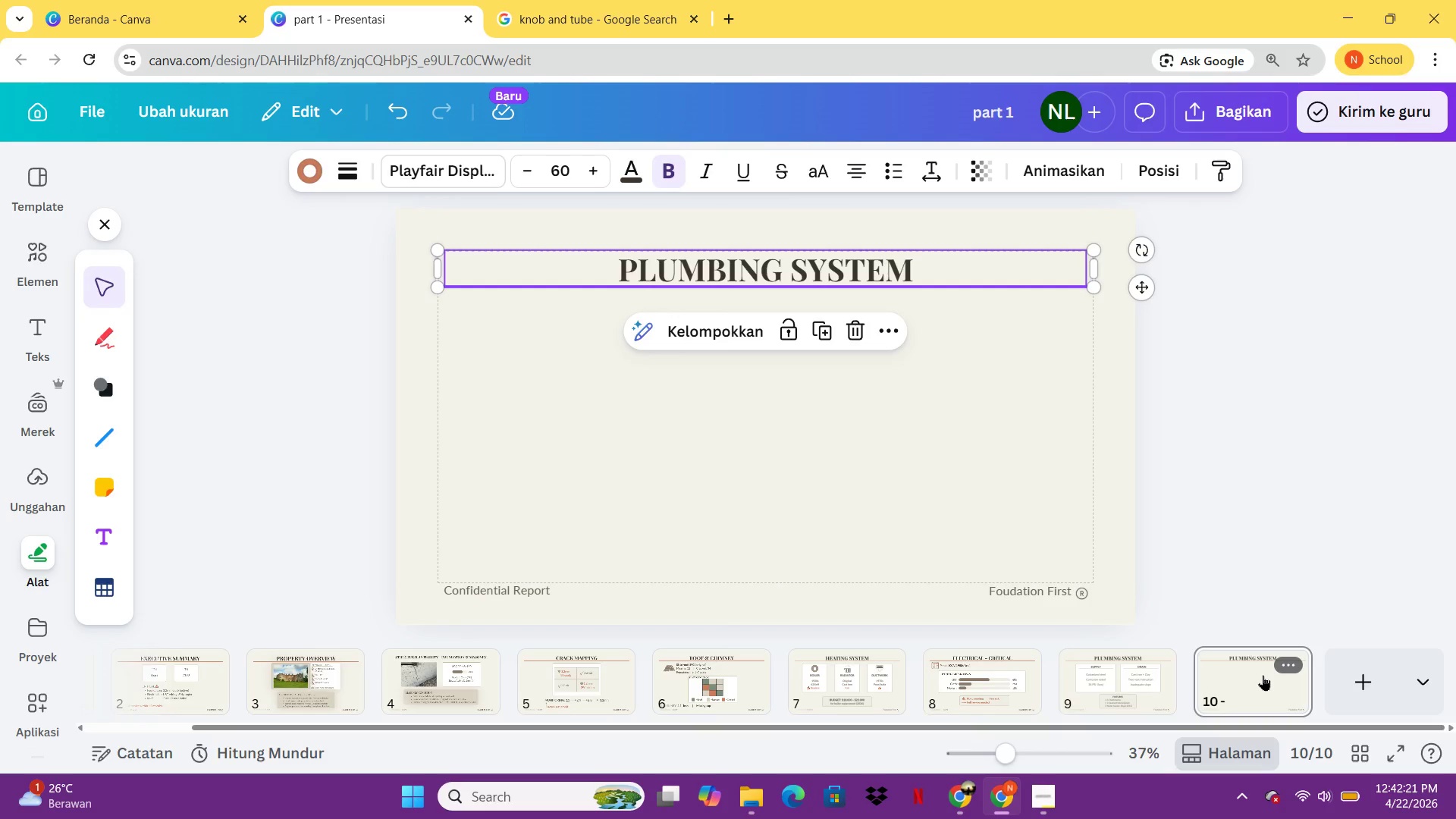 
left_click([1152, 698])
 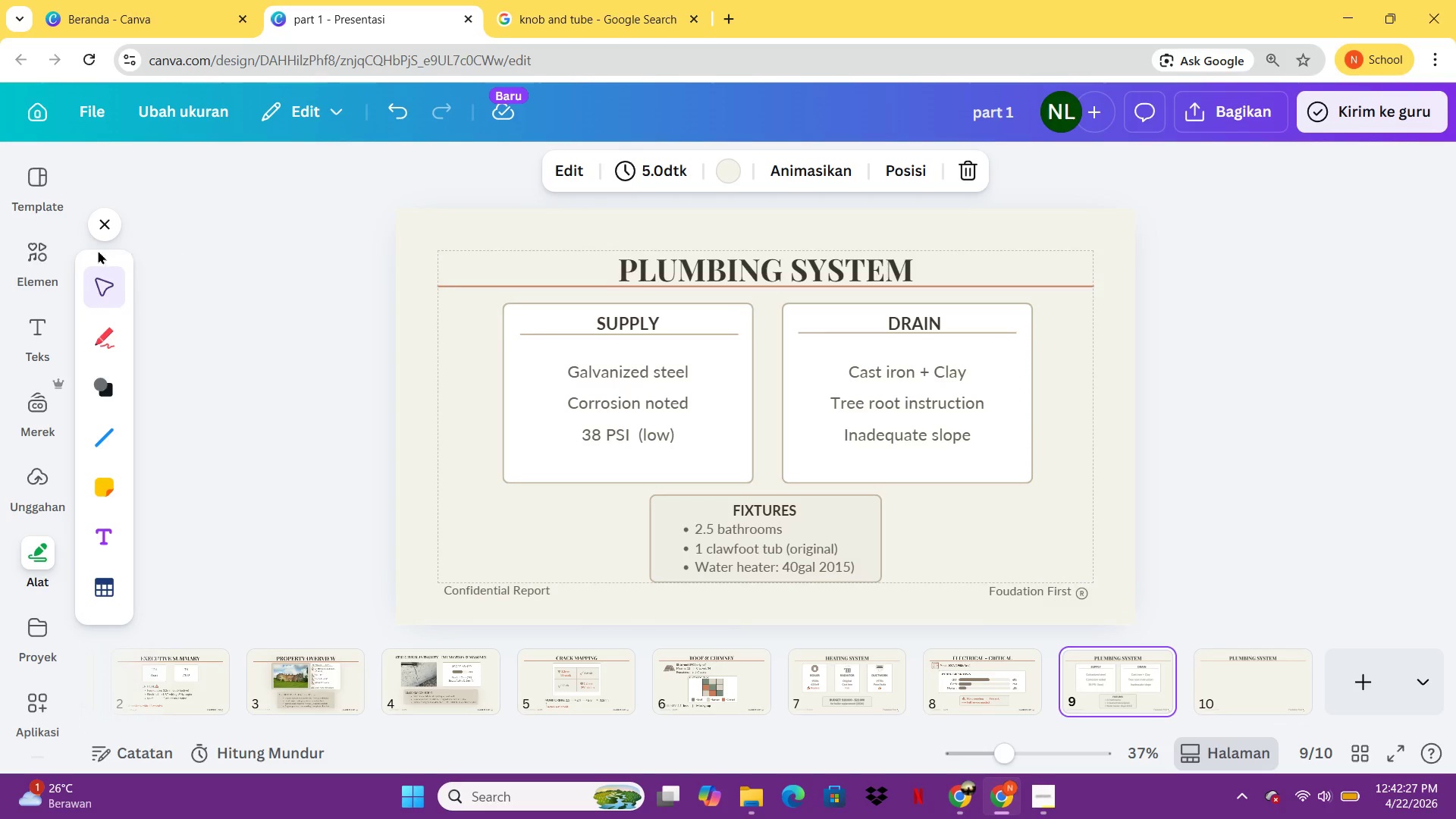 
left_click([45, 253])
 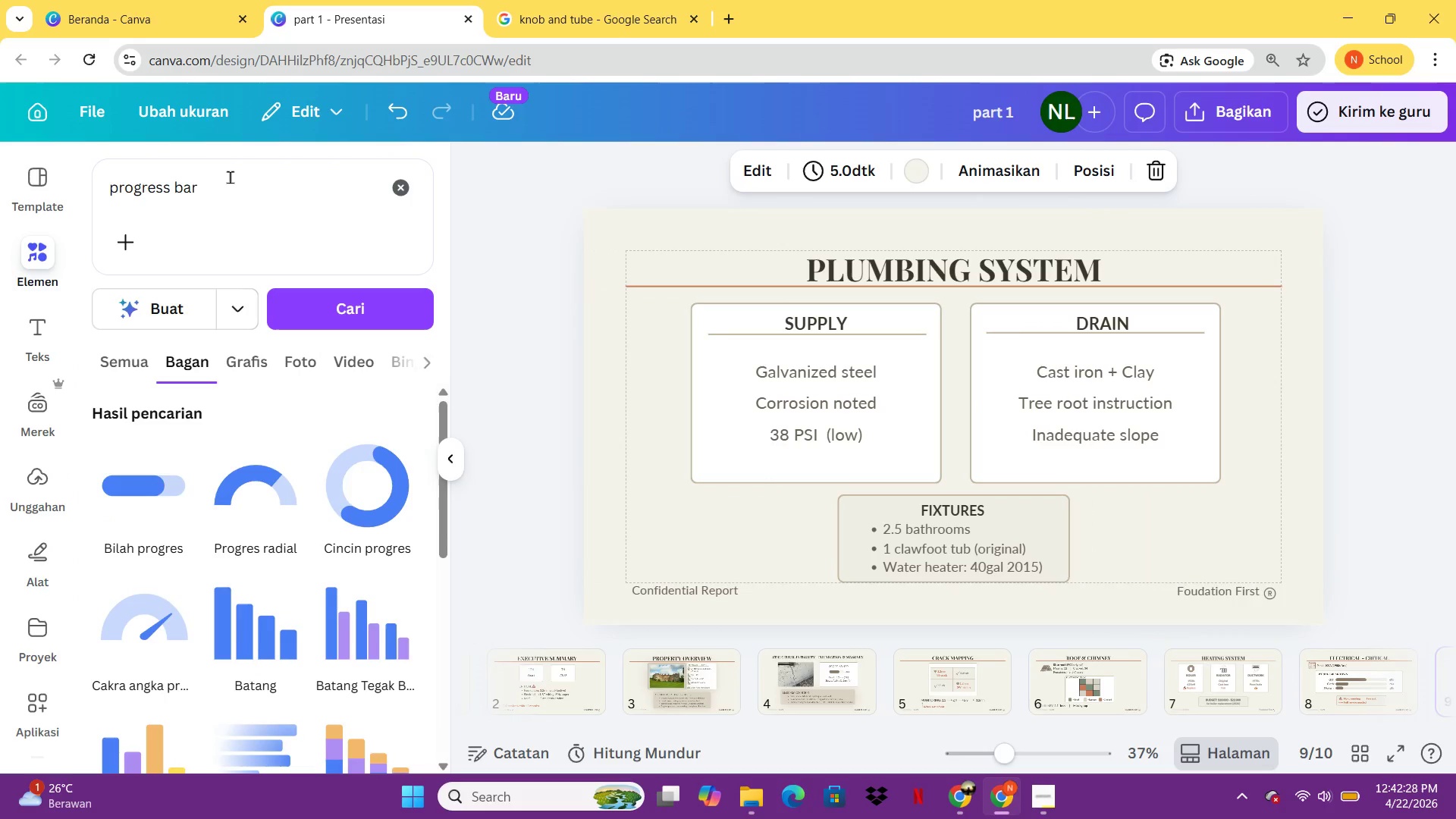 
left_click_drag(start_coordinate=[230, 177], to_coordinate=[86, 171])
 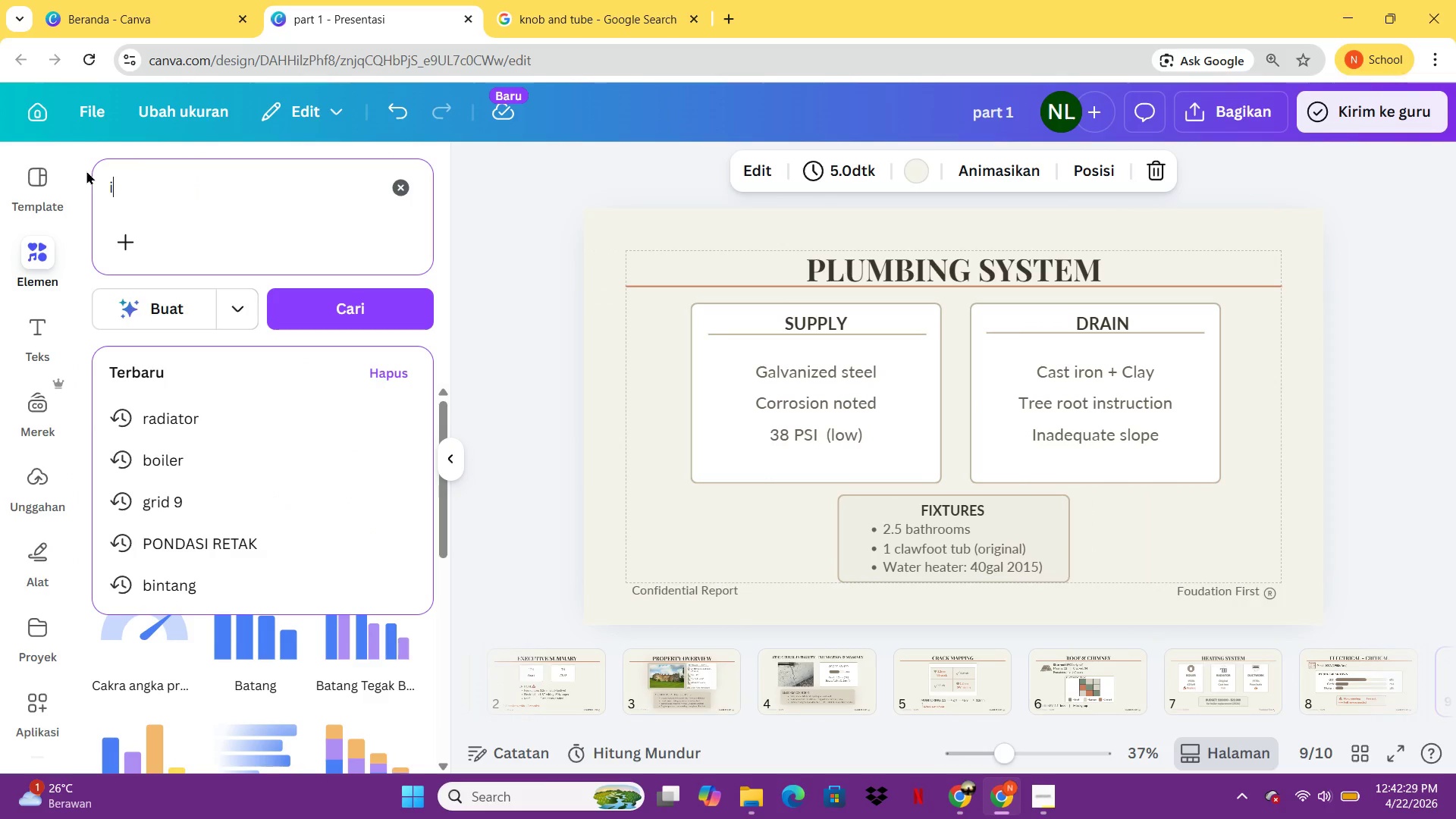 
type(i)
key(Backspace)
type(pipe)
 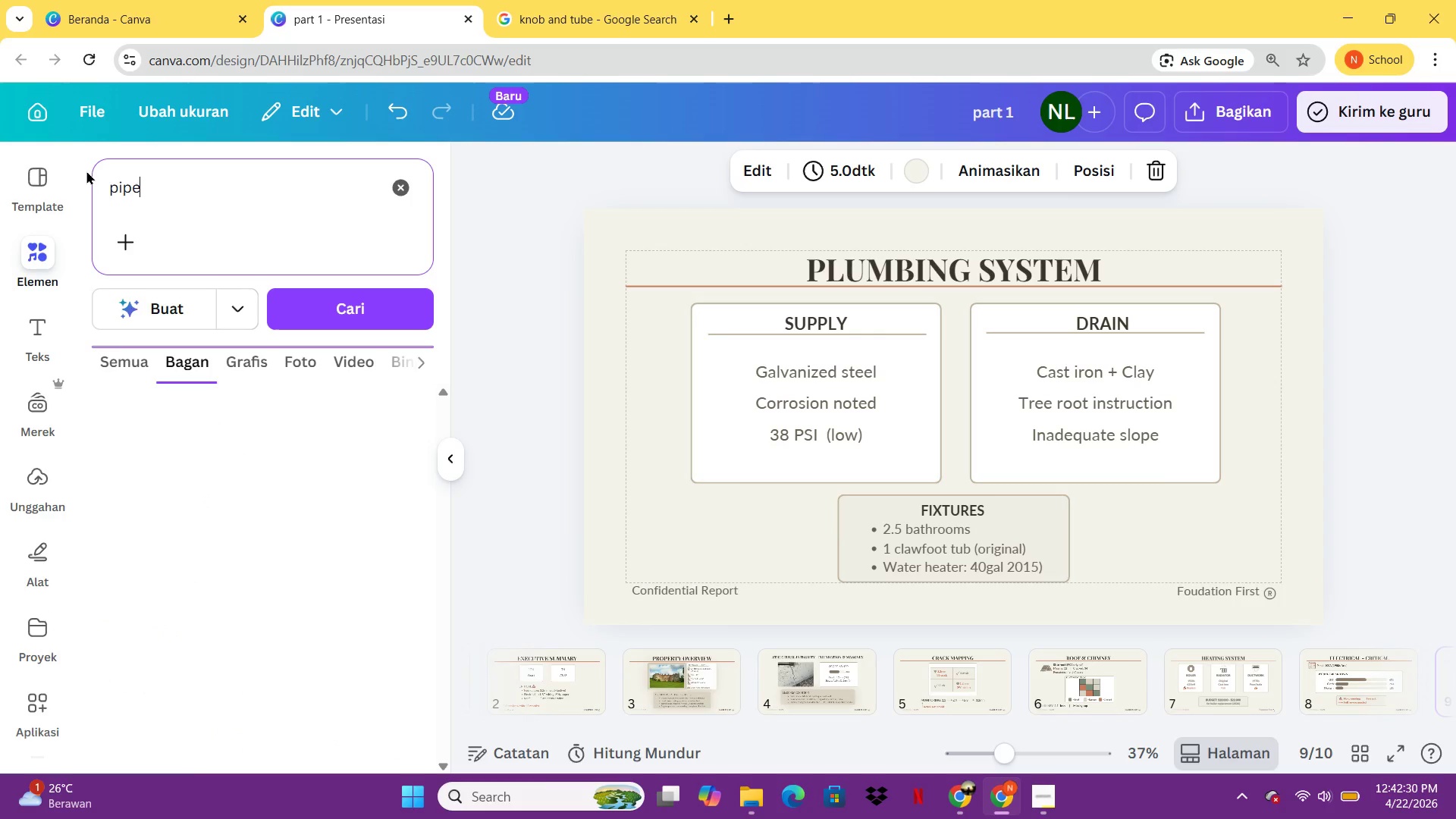 
key(Enter)
 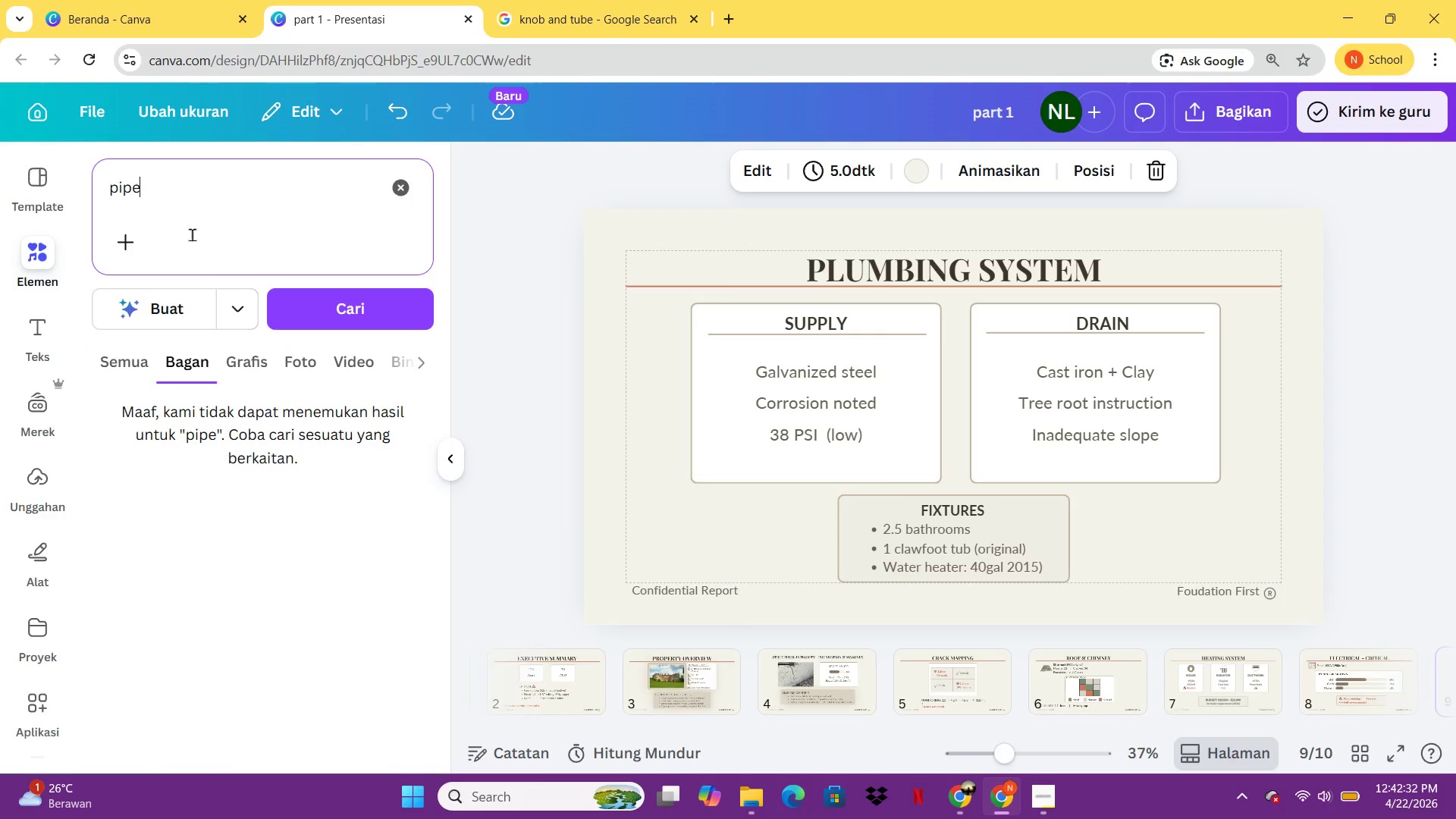 
left_click([240, 359])
 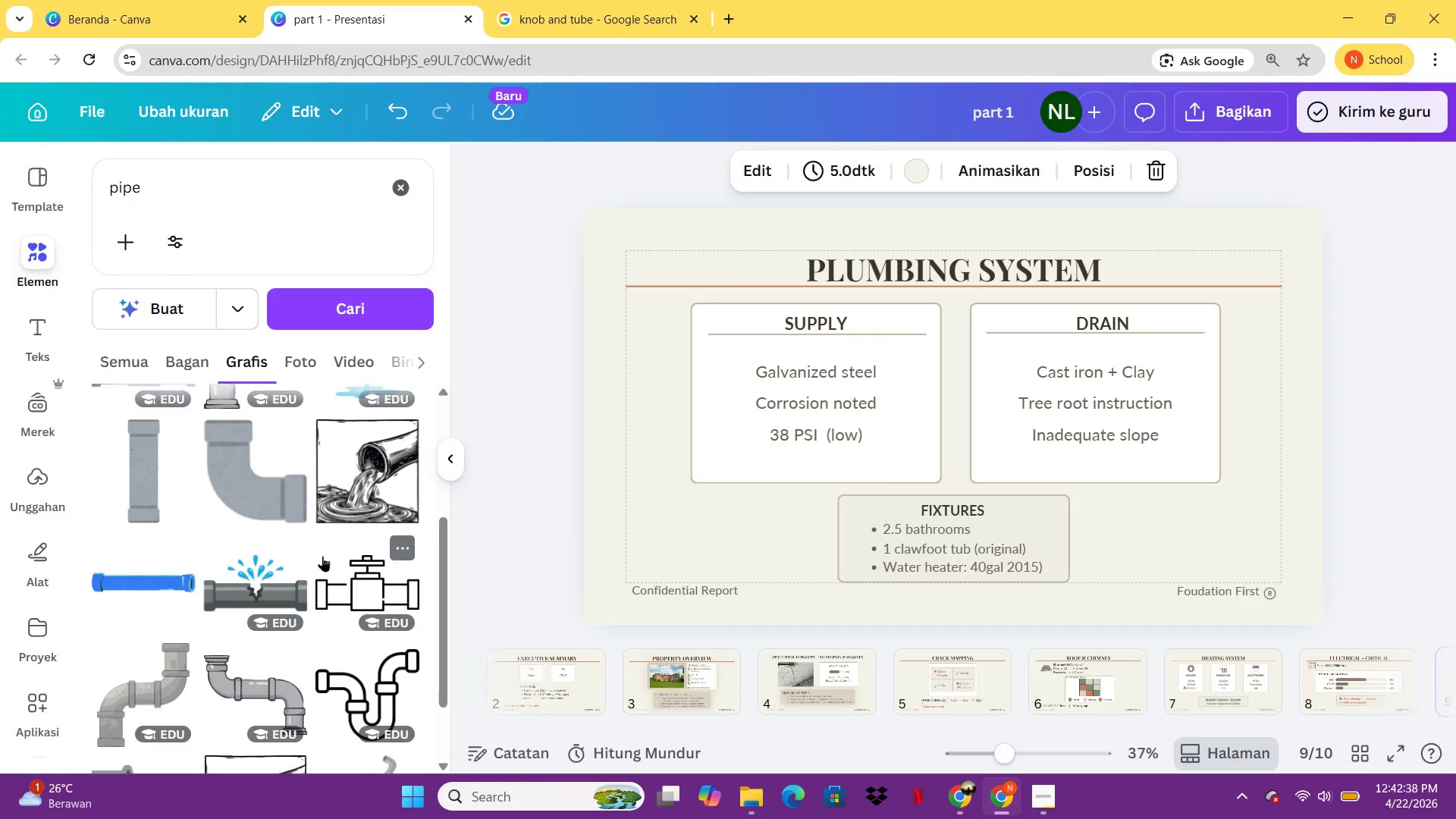 
wait(6.55)
 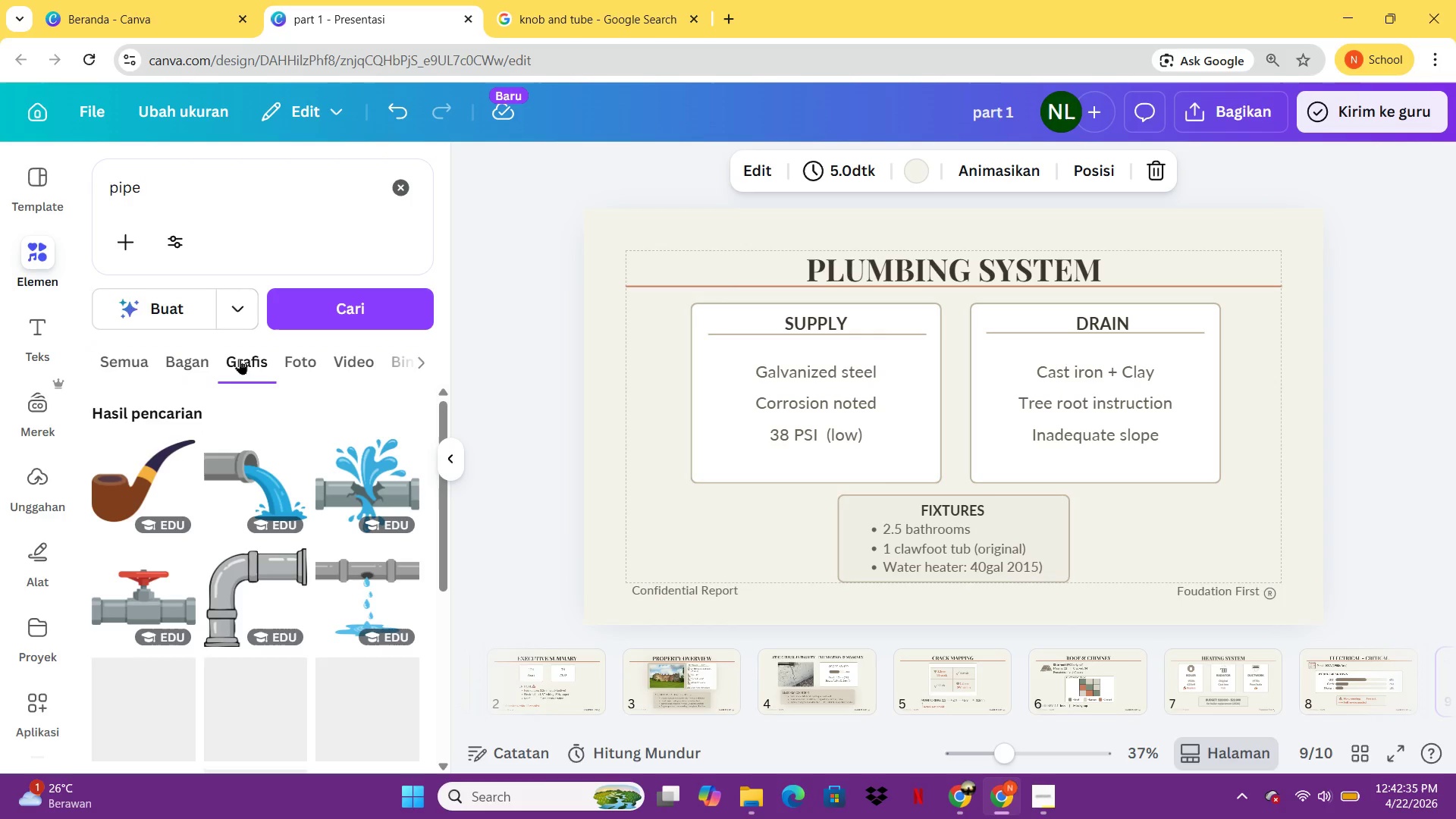 
left_click([137, 572])
 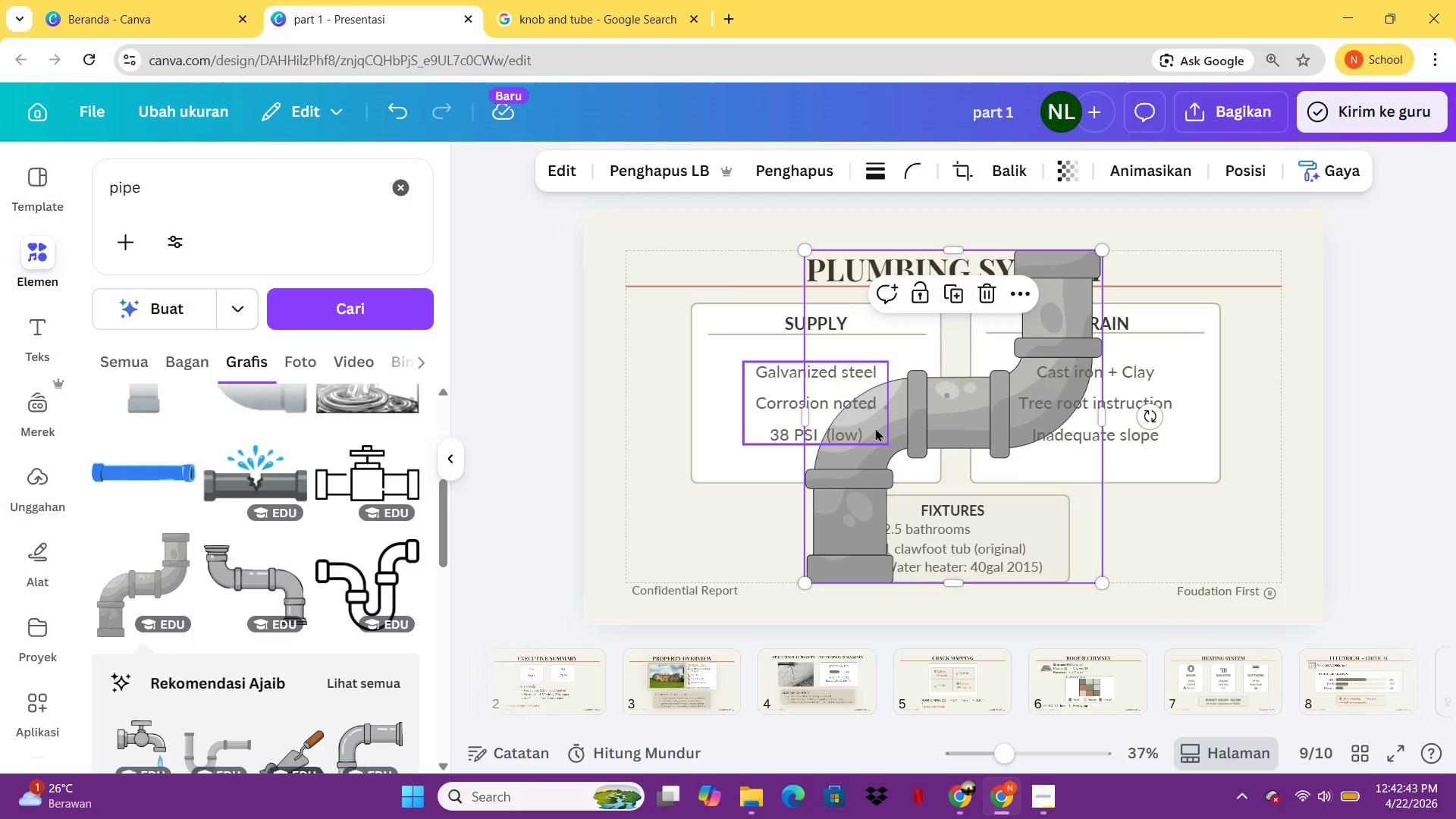 
key(Delete)
 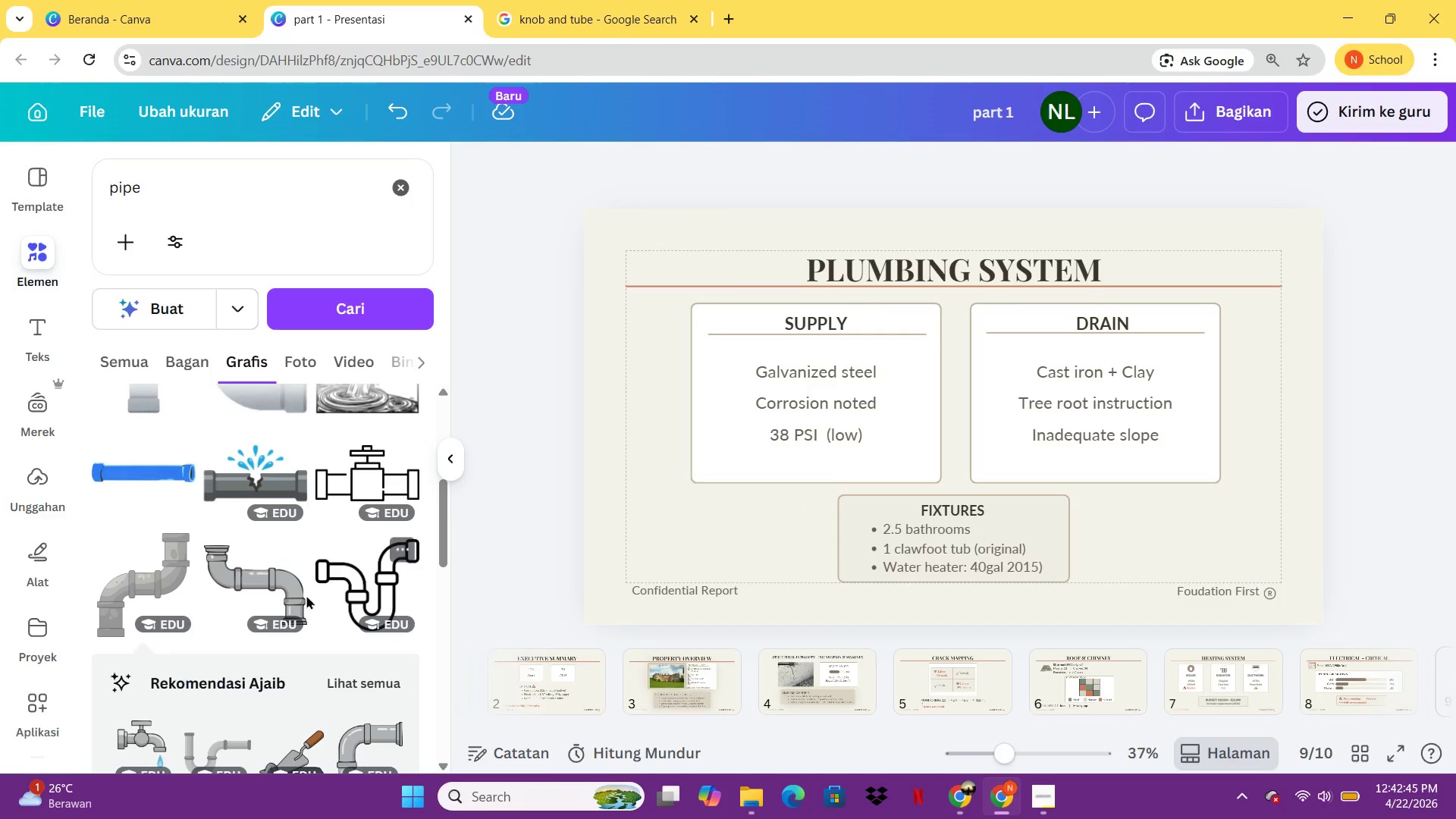 
left_click([286, 583])
 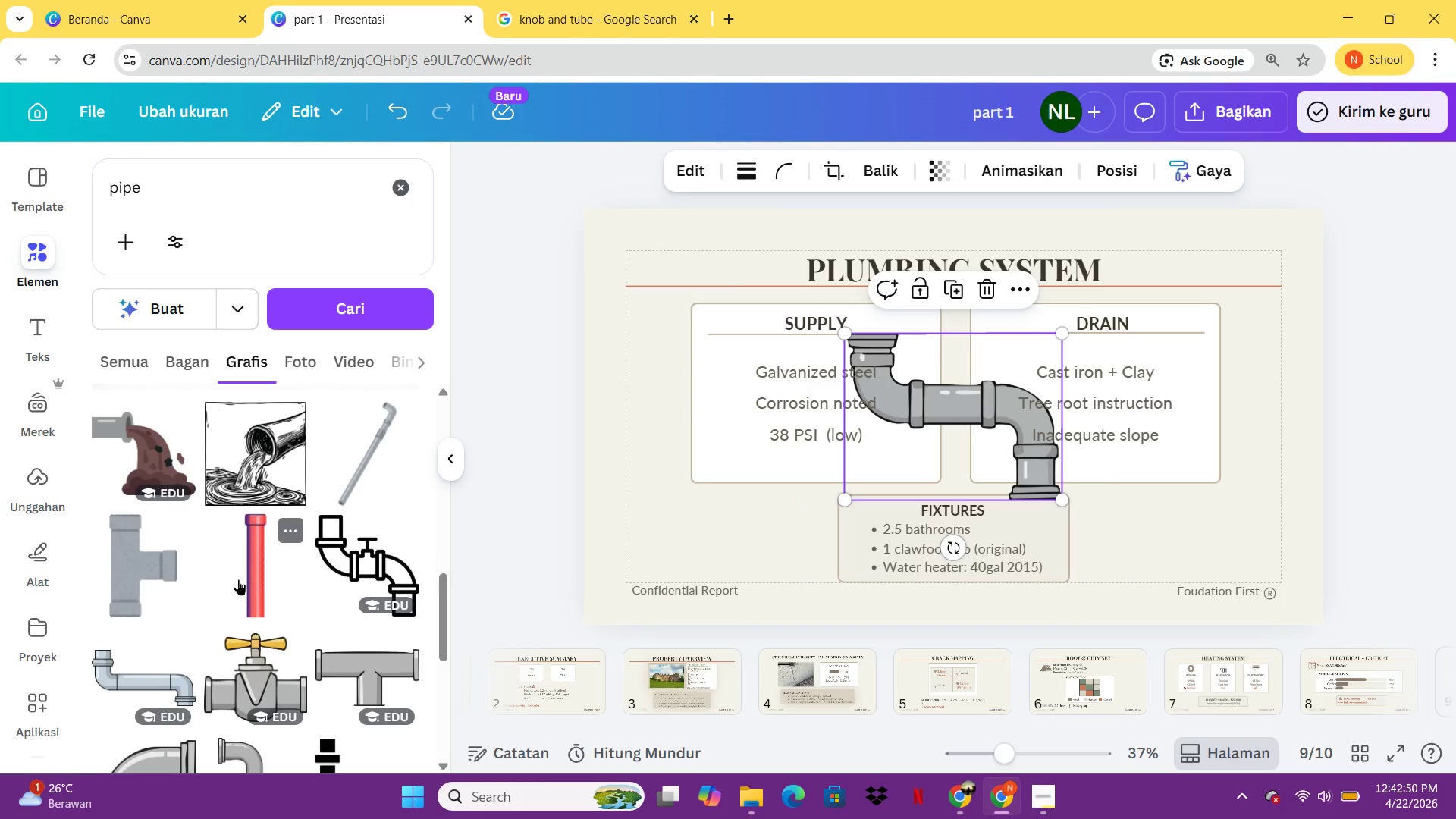 
wait(5.75)
 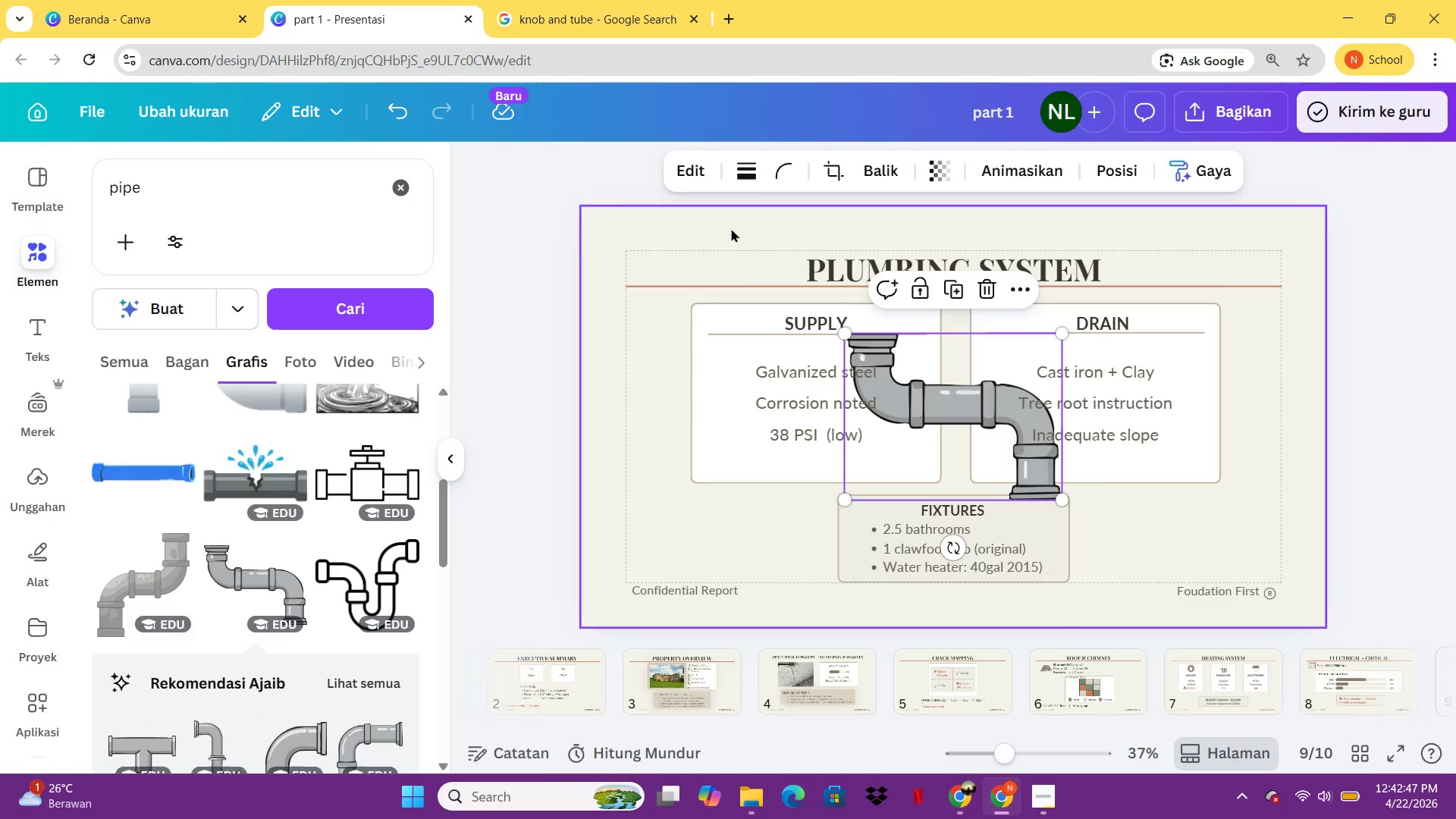 
key(Delete)
 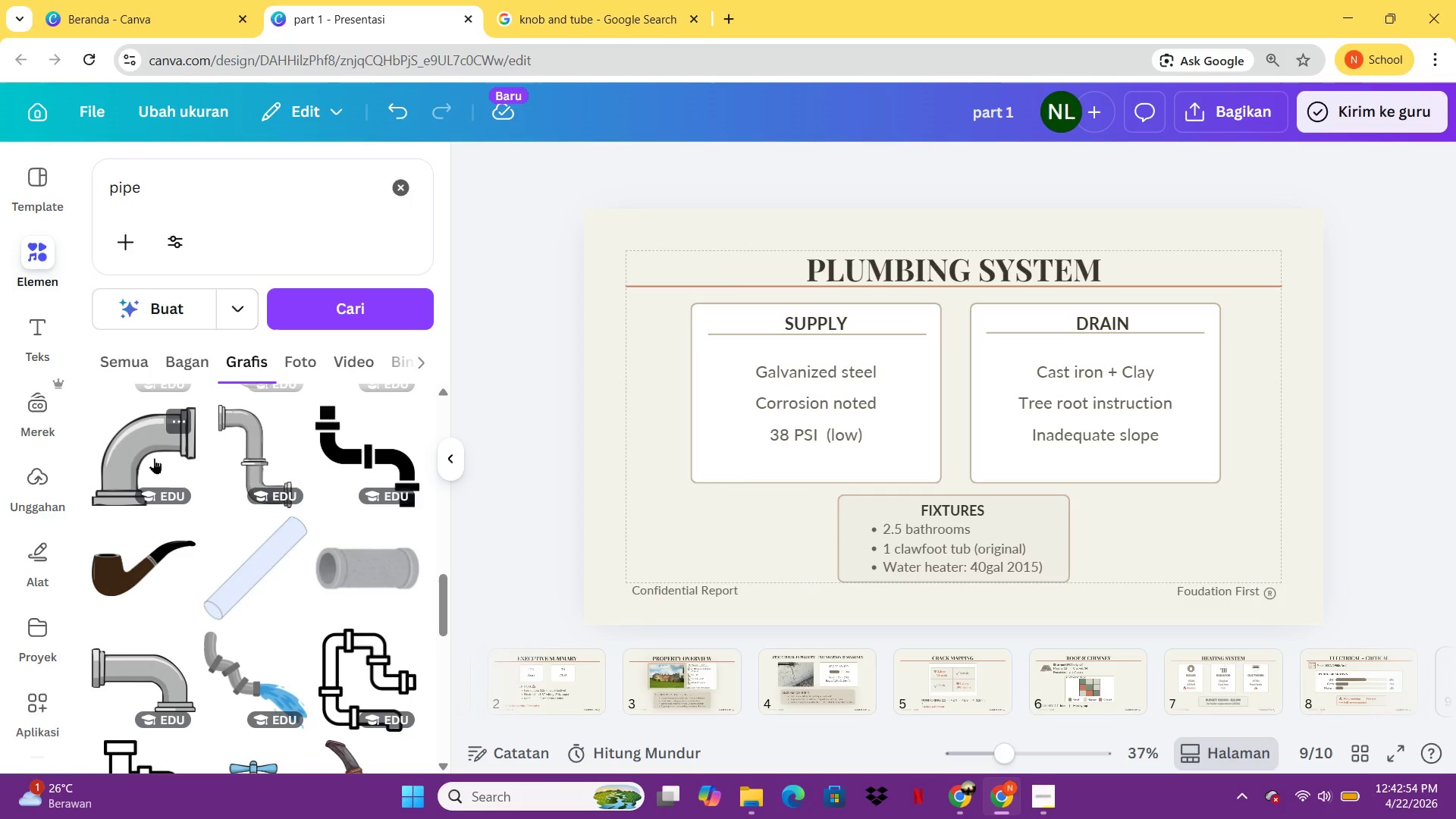 
left_click([154, 458])
 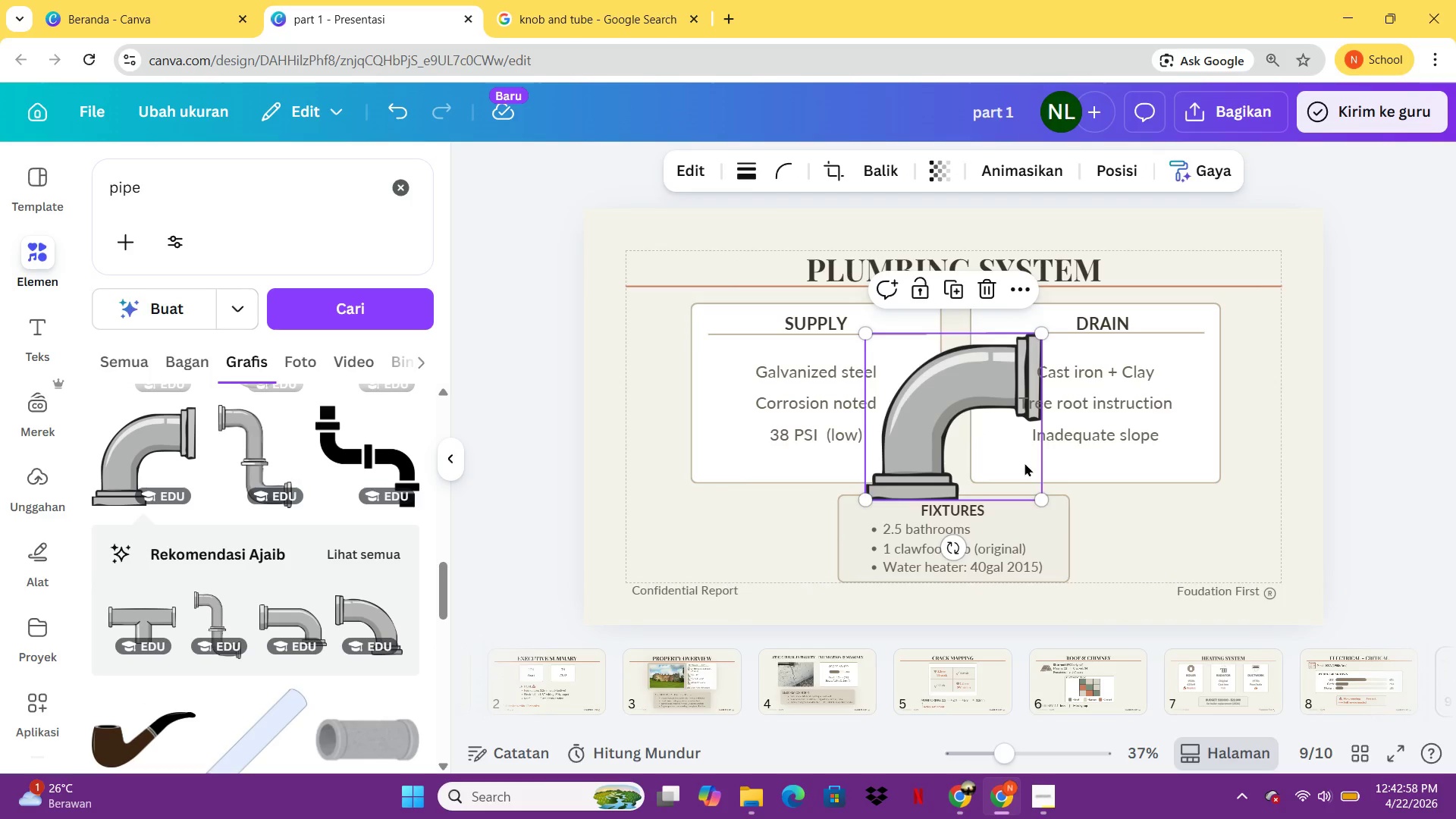 
left_click_drag(start_coordinate=[1038, 499], to_coordinate=[937, 397])
 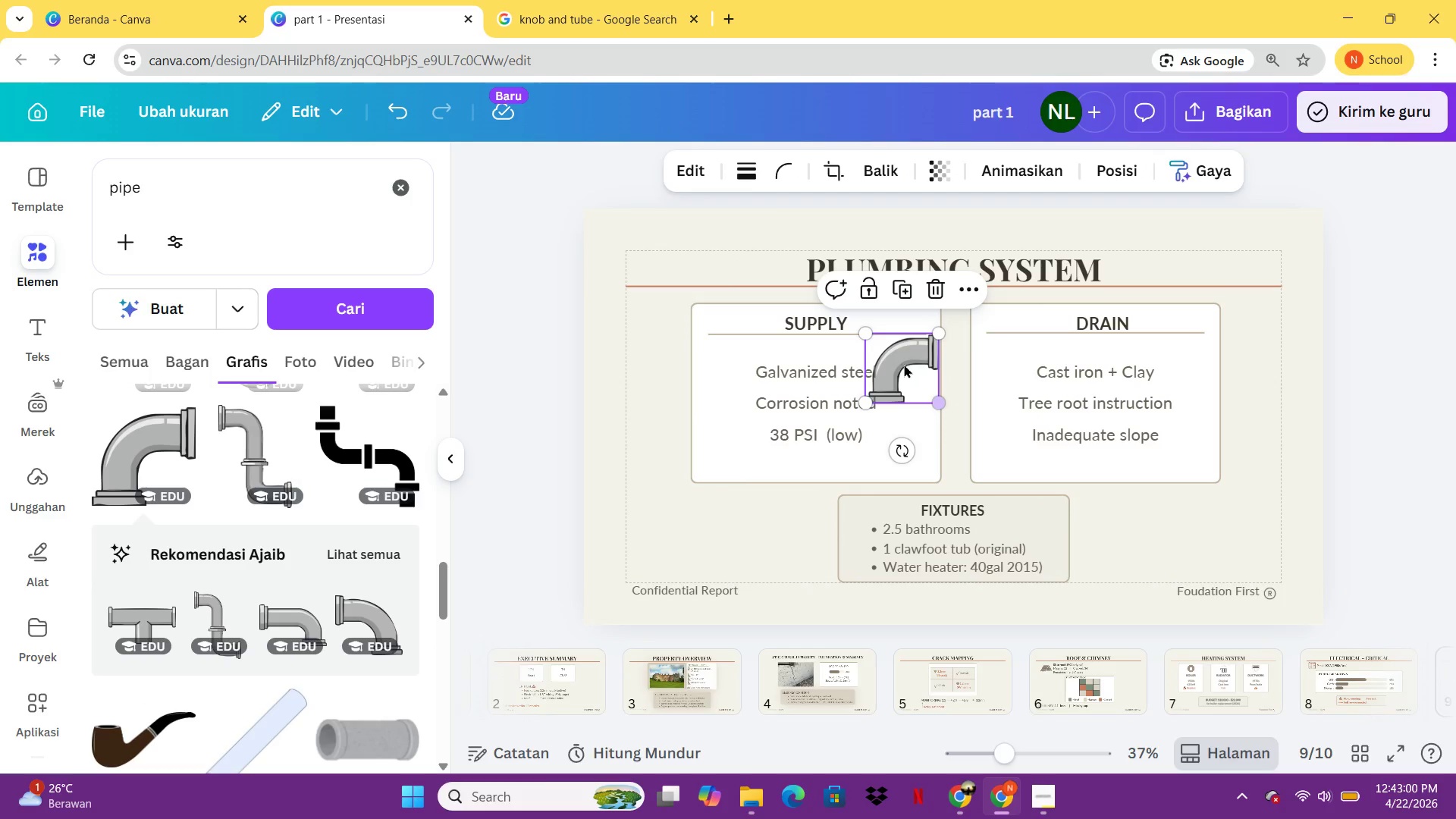 
left_click_drag(start_coordinate=[903, 364], to_coordinate=[952, 386])
 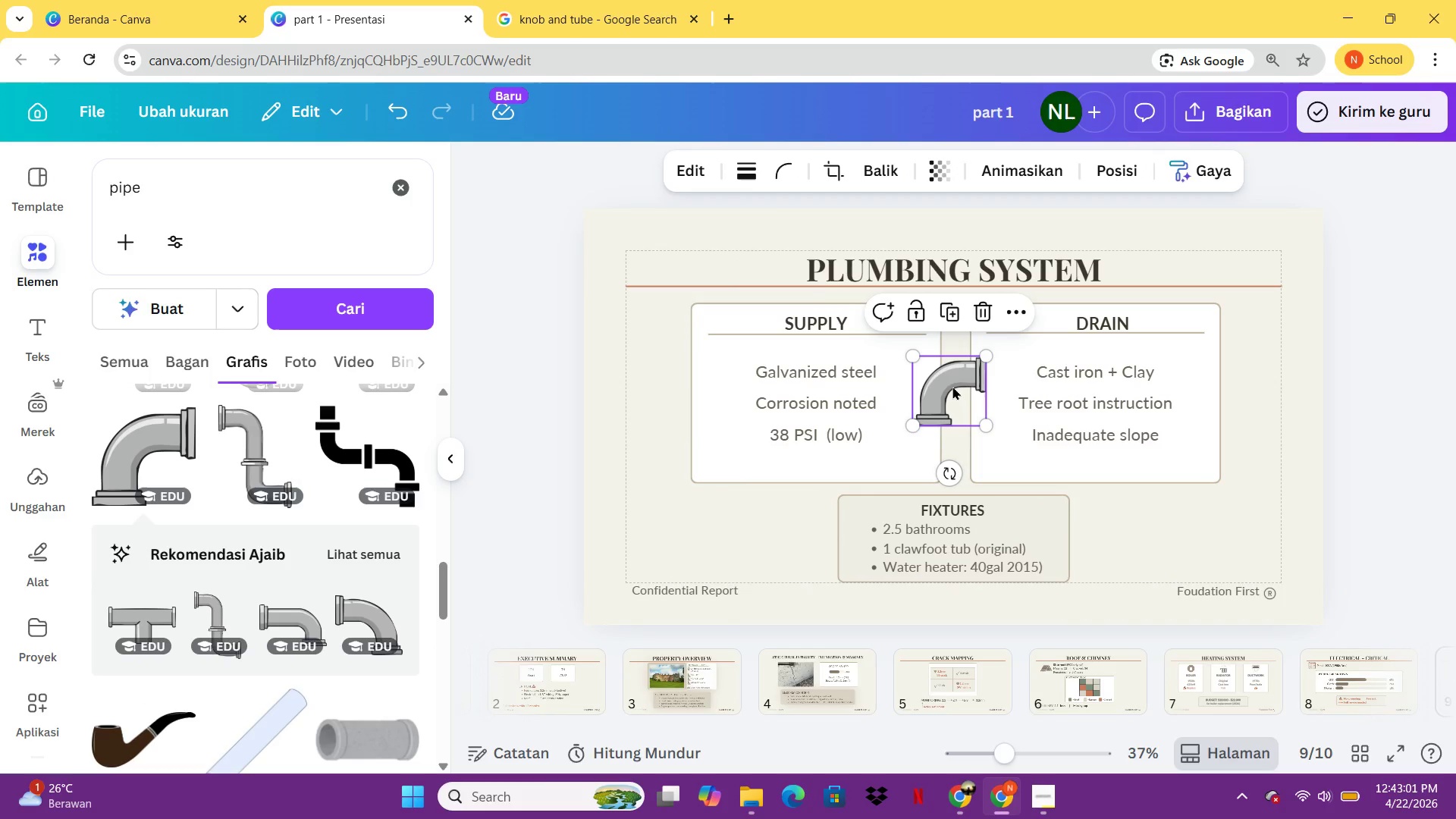 
key(Delete)
 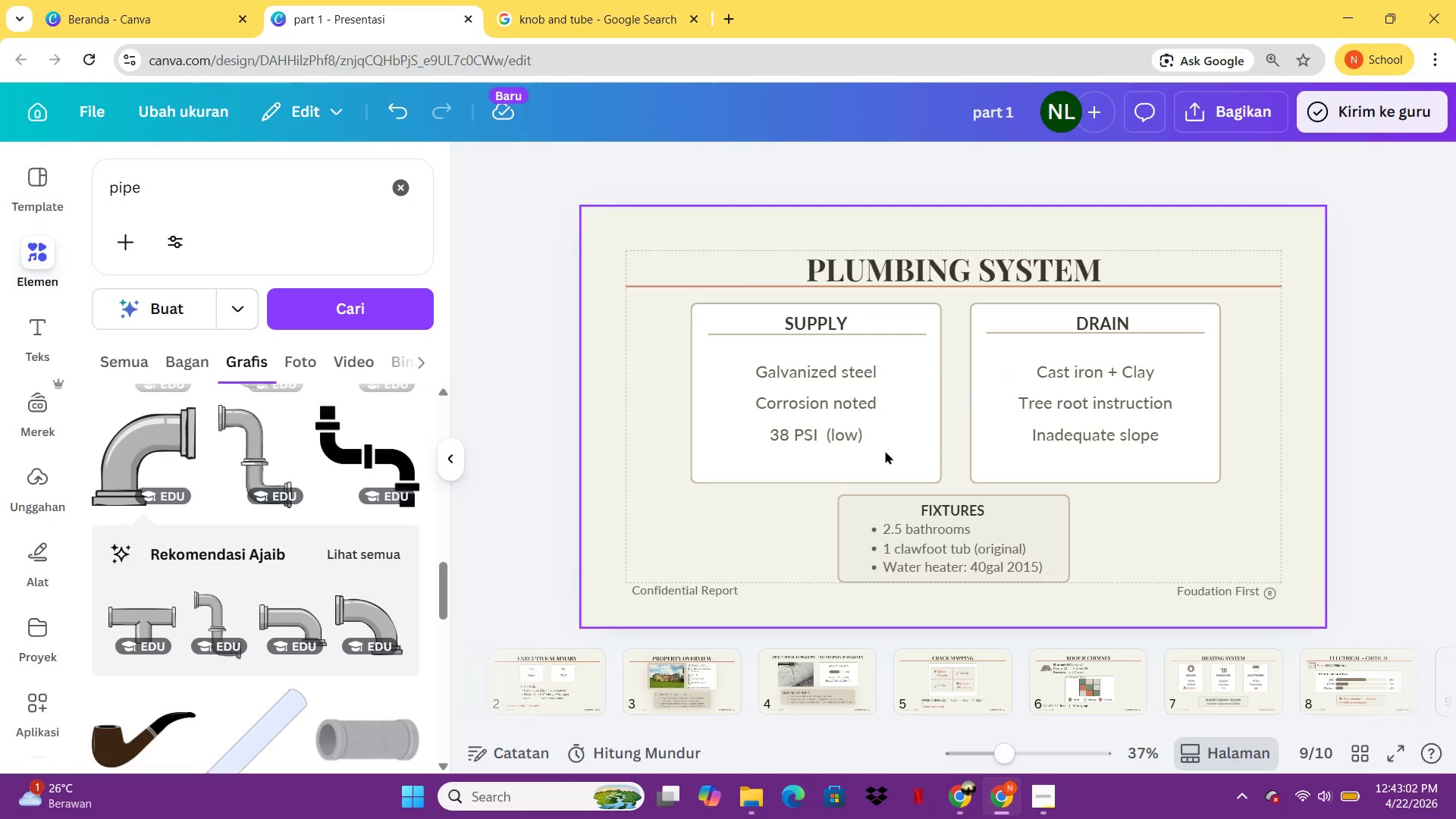 
mouse_move([224, 604])
 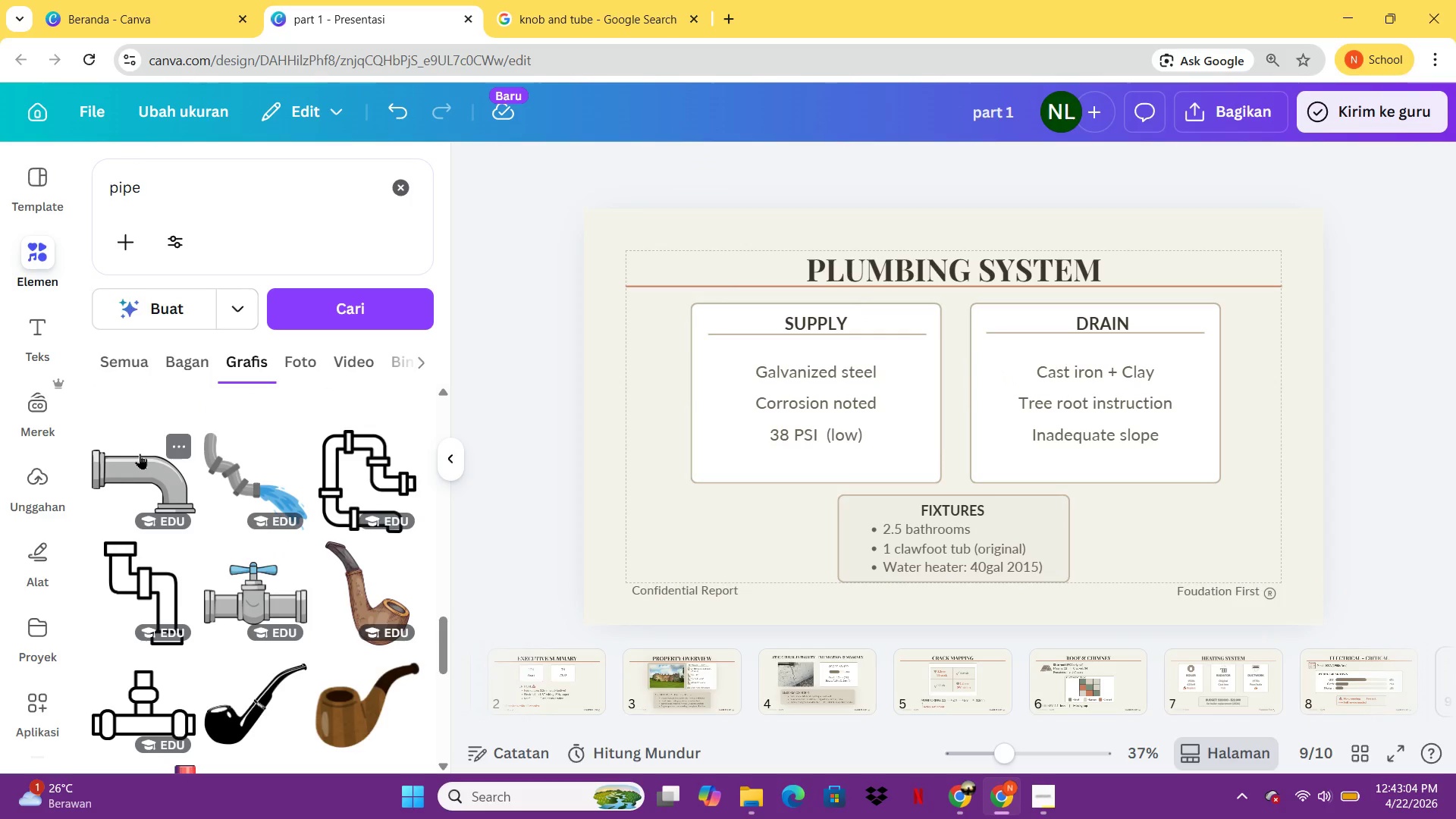 
left_click([140, 453])
 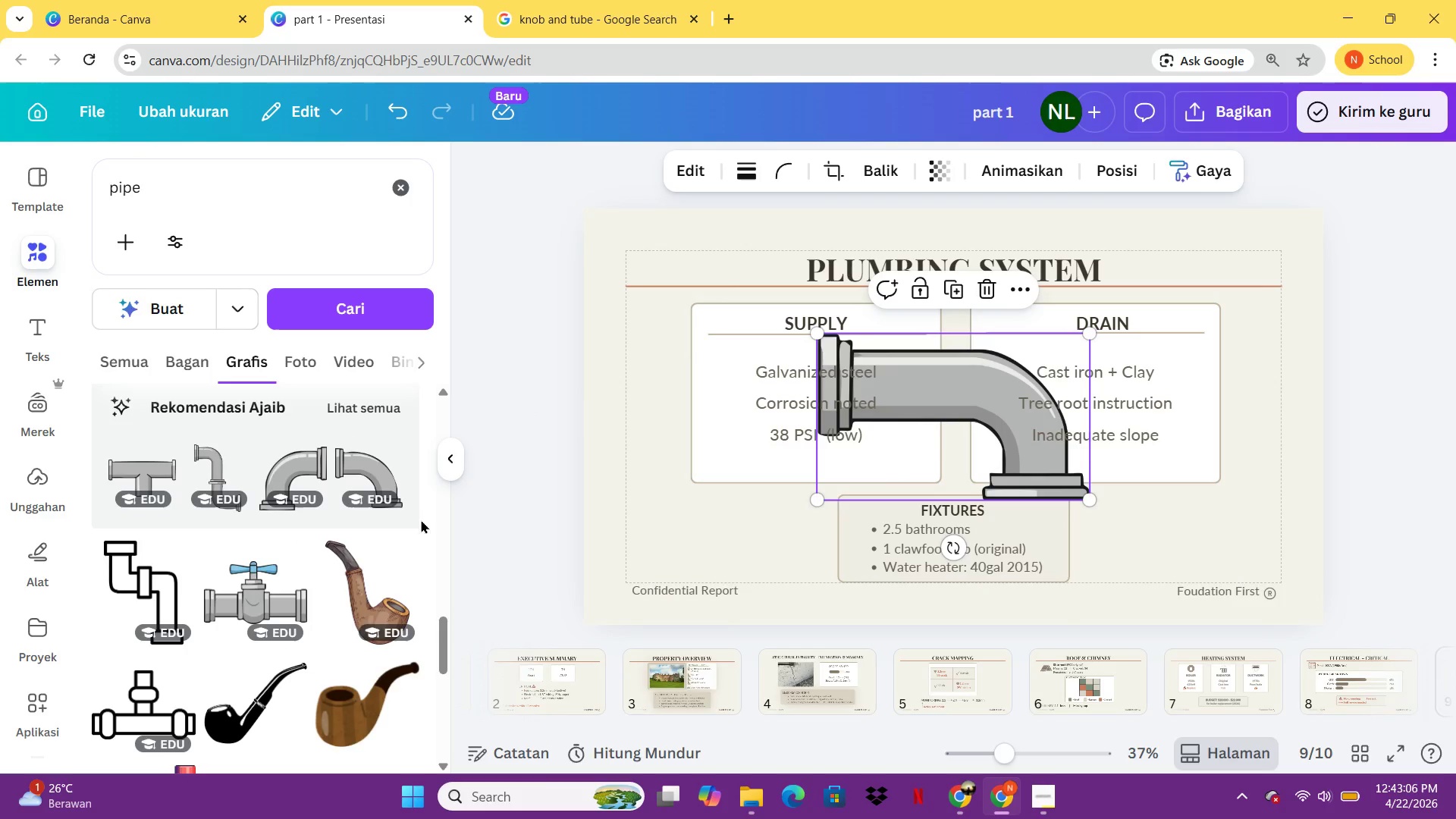 
mouse_move([380, 519])
 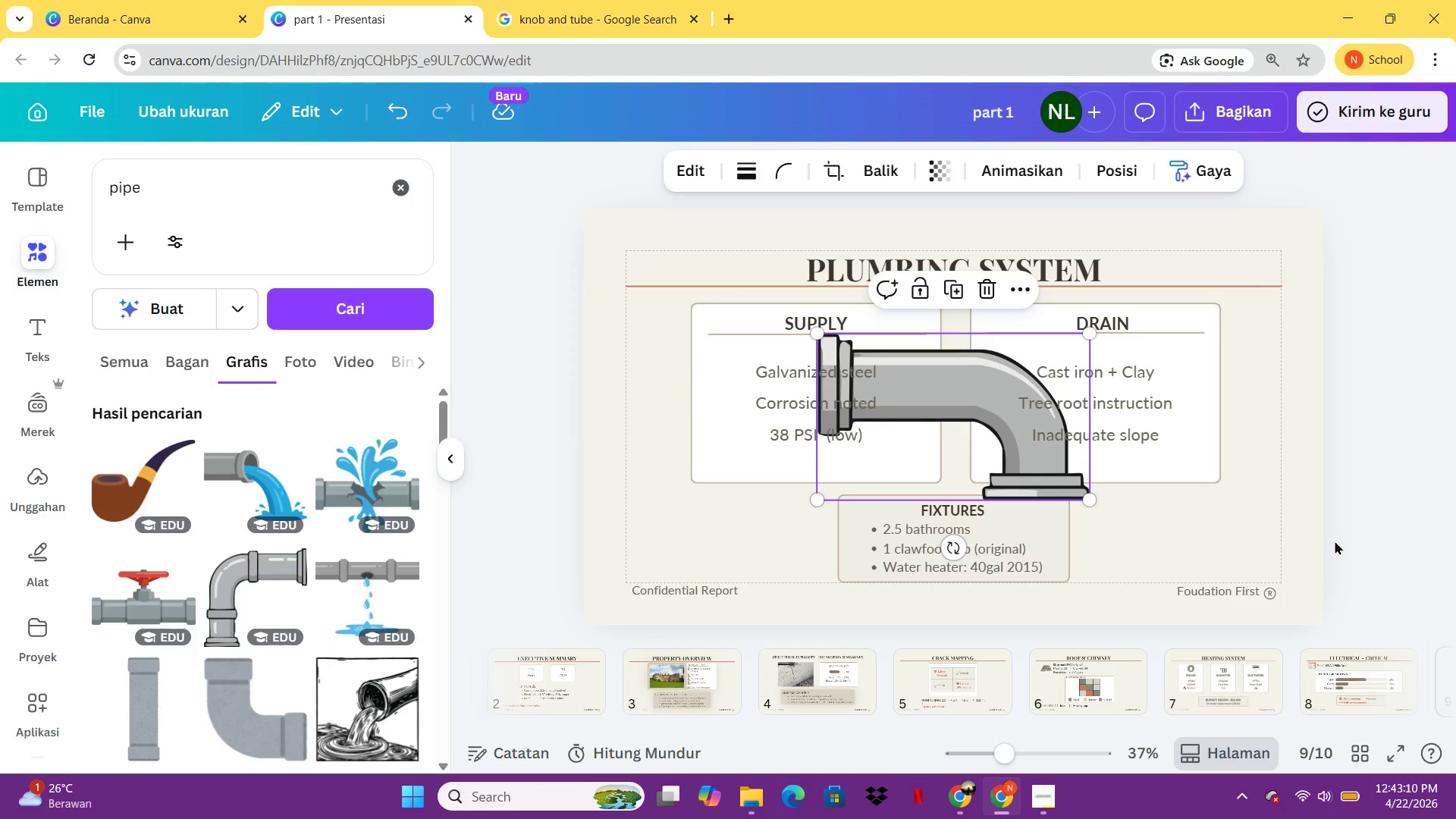 
left_click([1335, 541])
 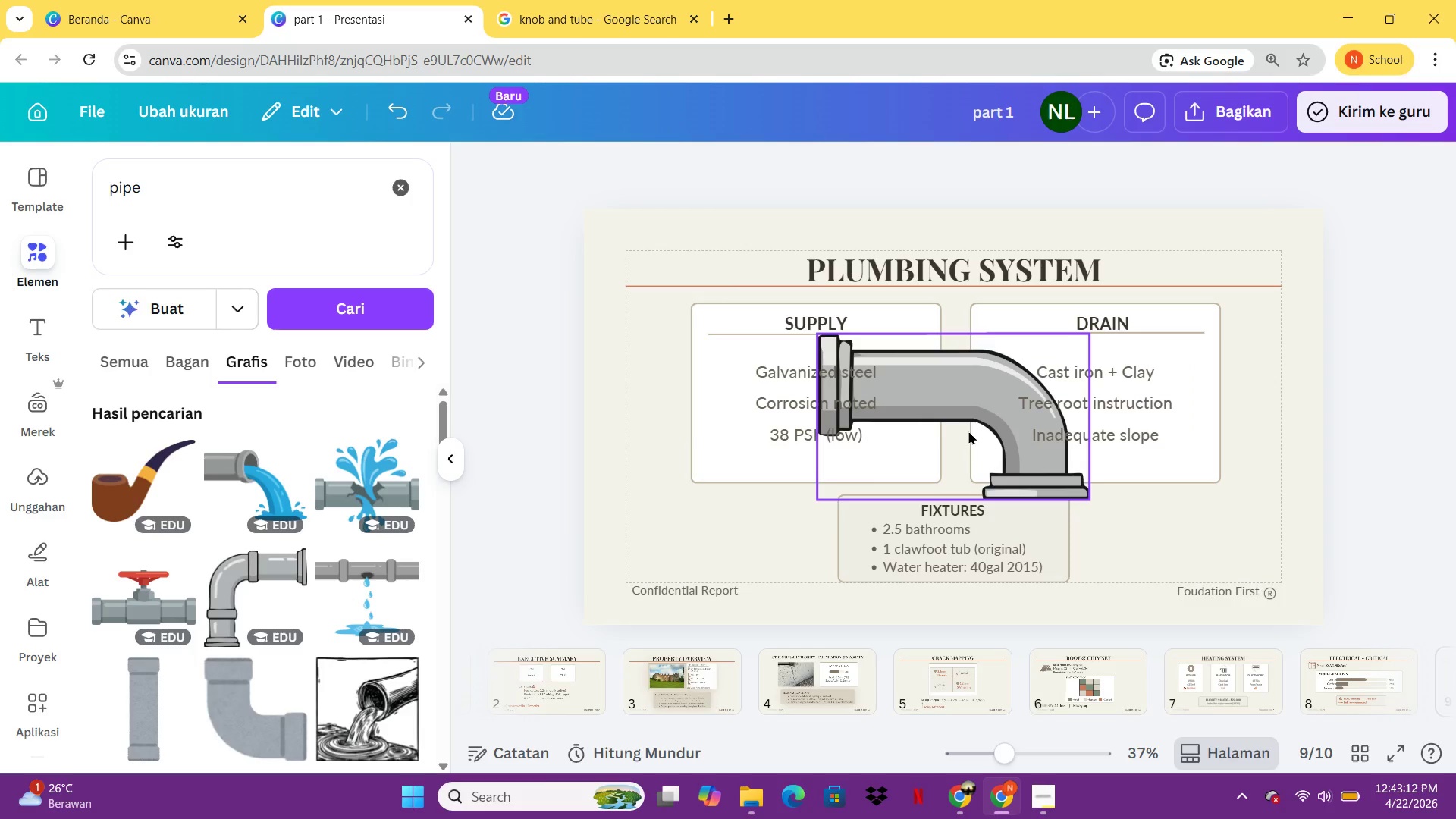 
left_click([968, 431])
 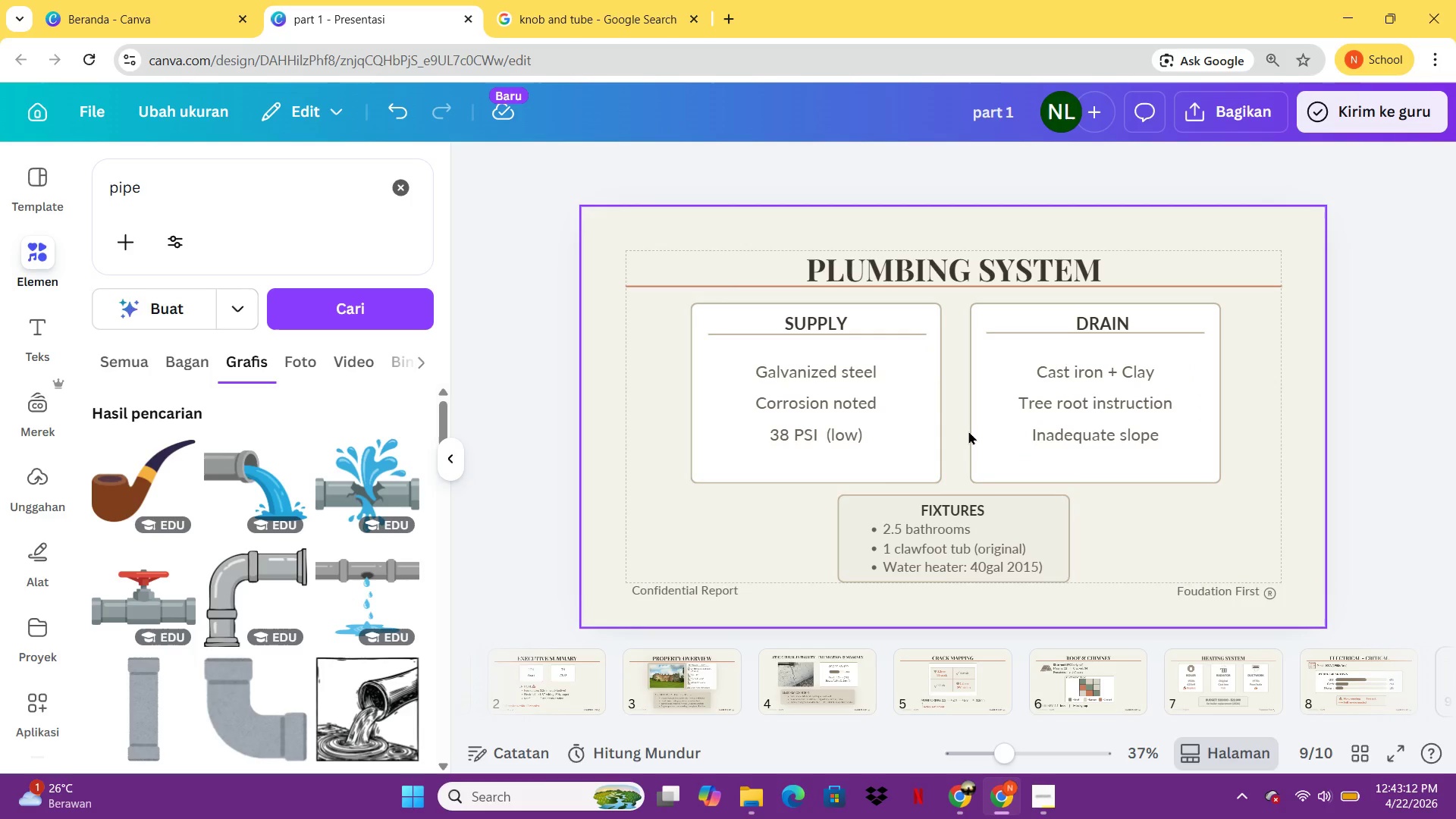 
key(Delete)
 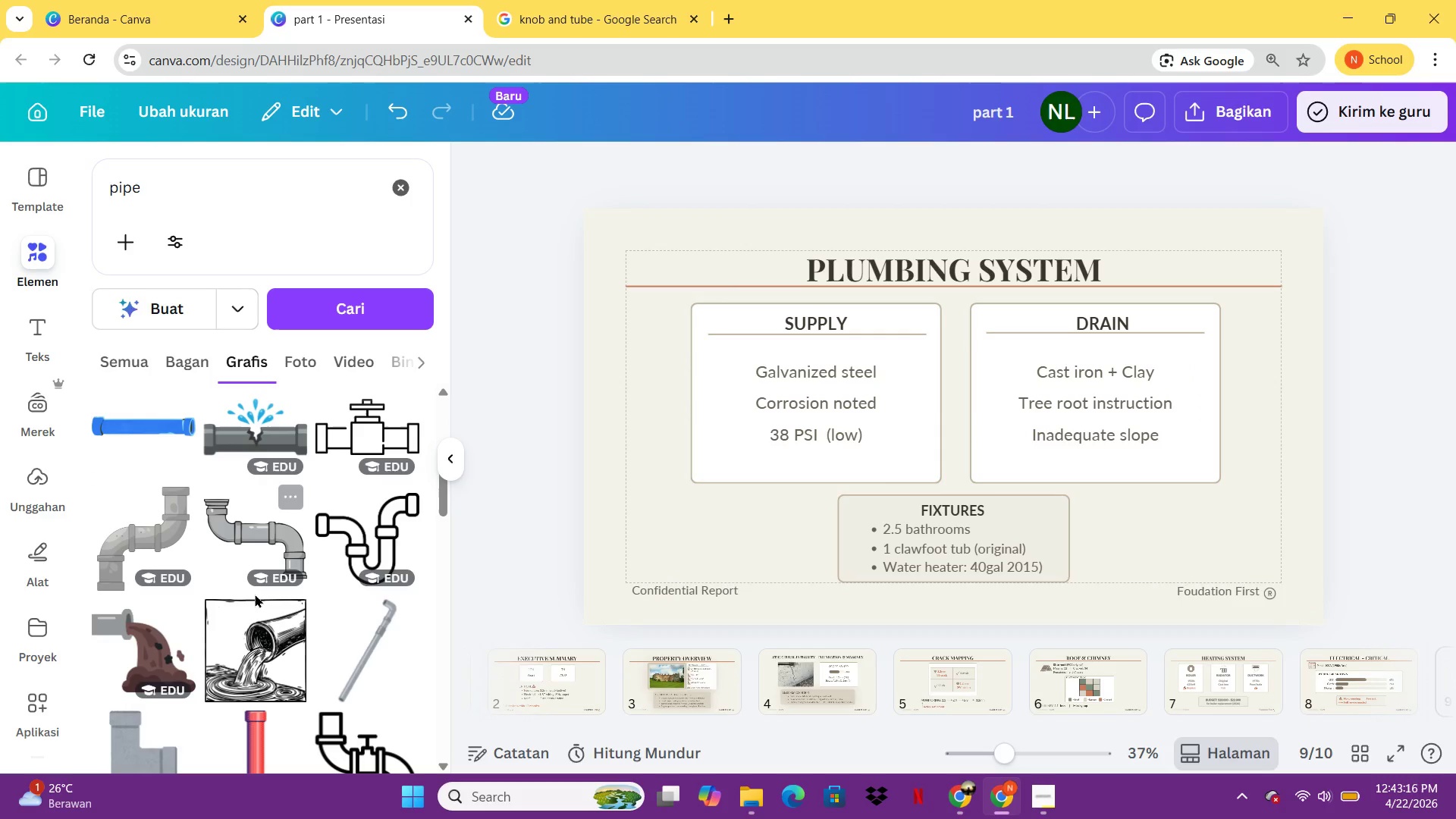 
wait(5.43)
 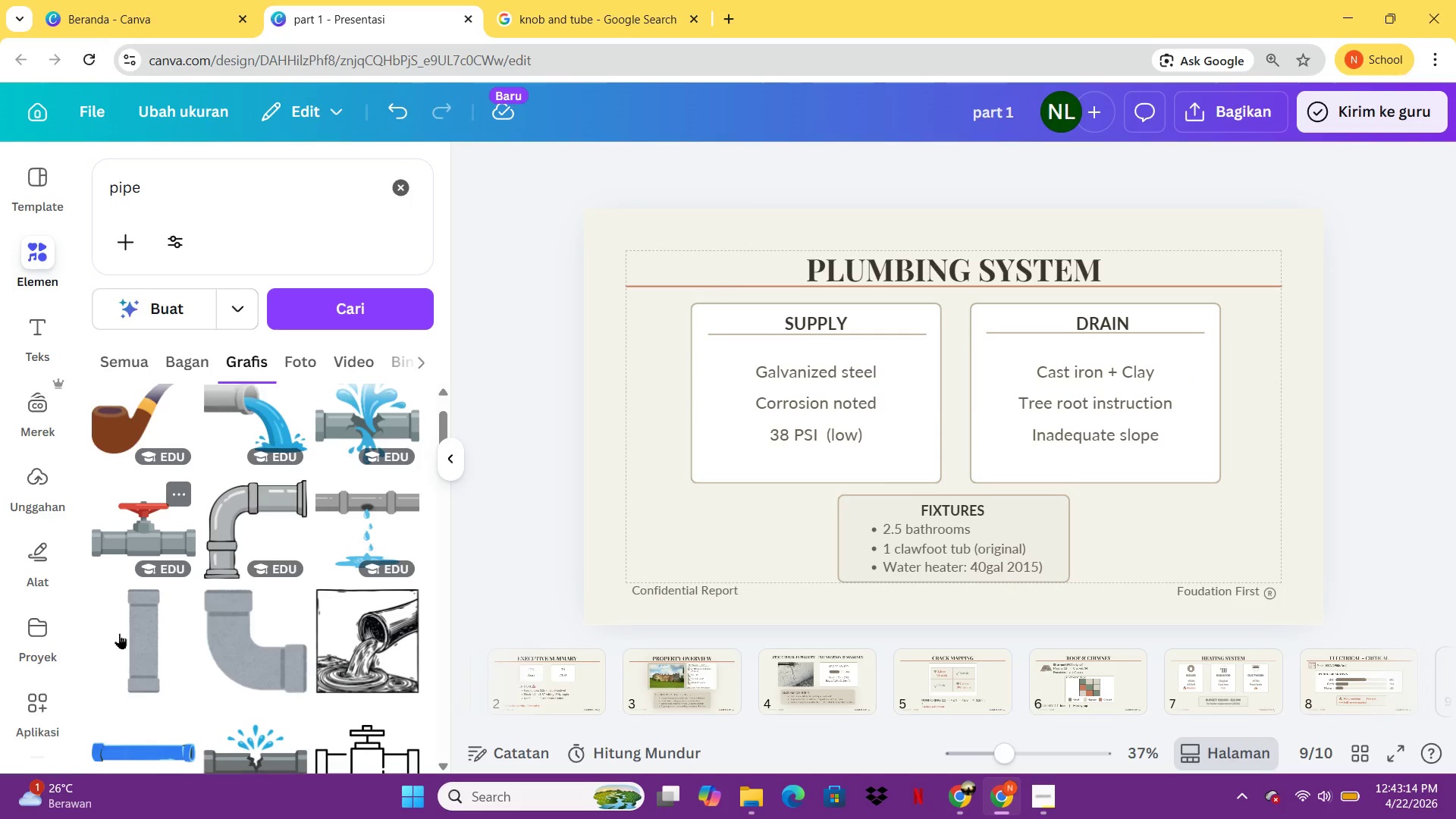 
mouse_move([355, 526])
 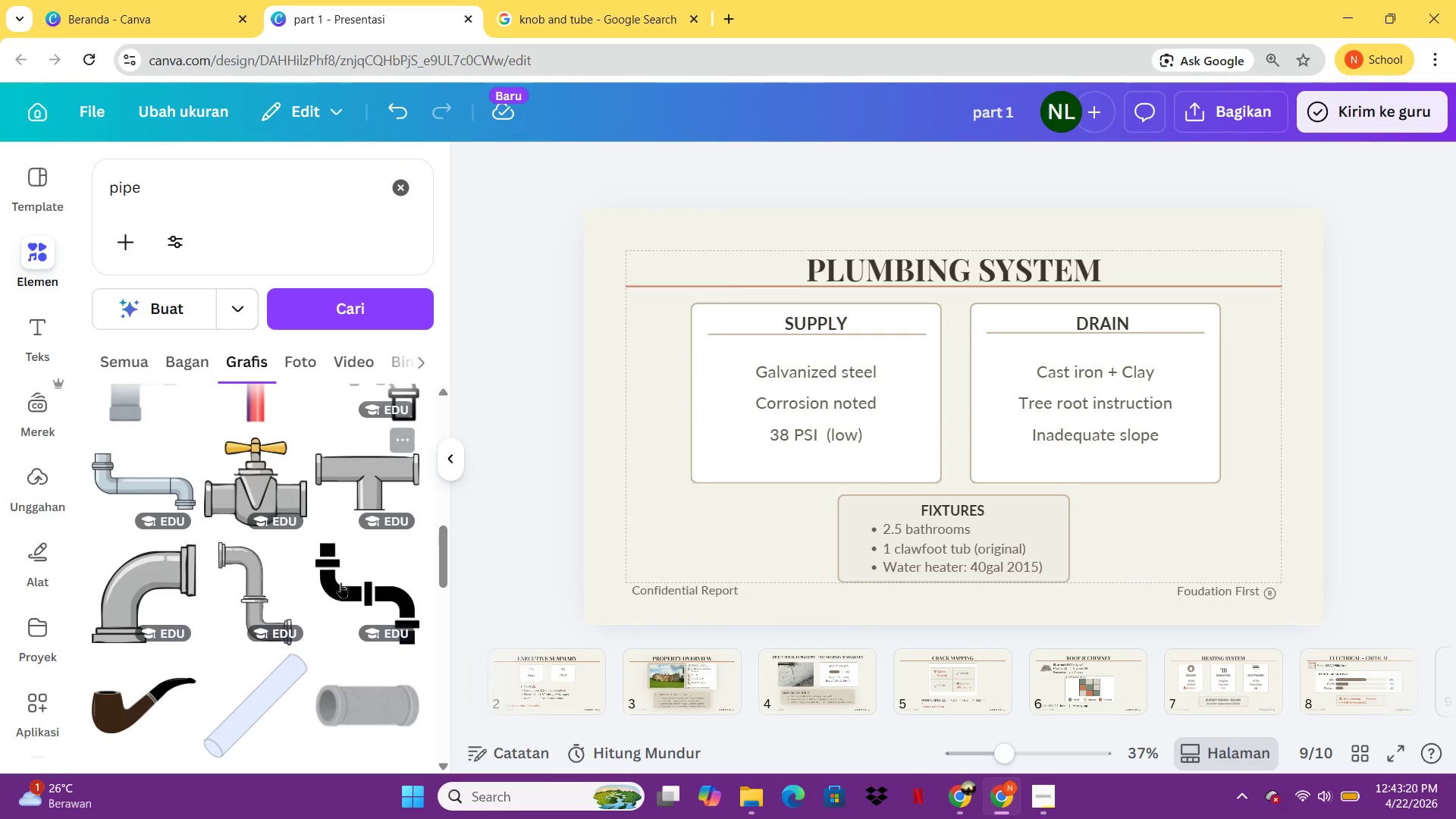 
left_click([349, 585])
 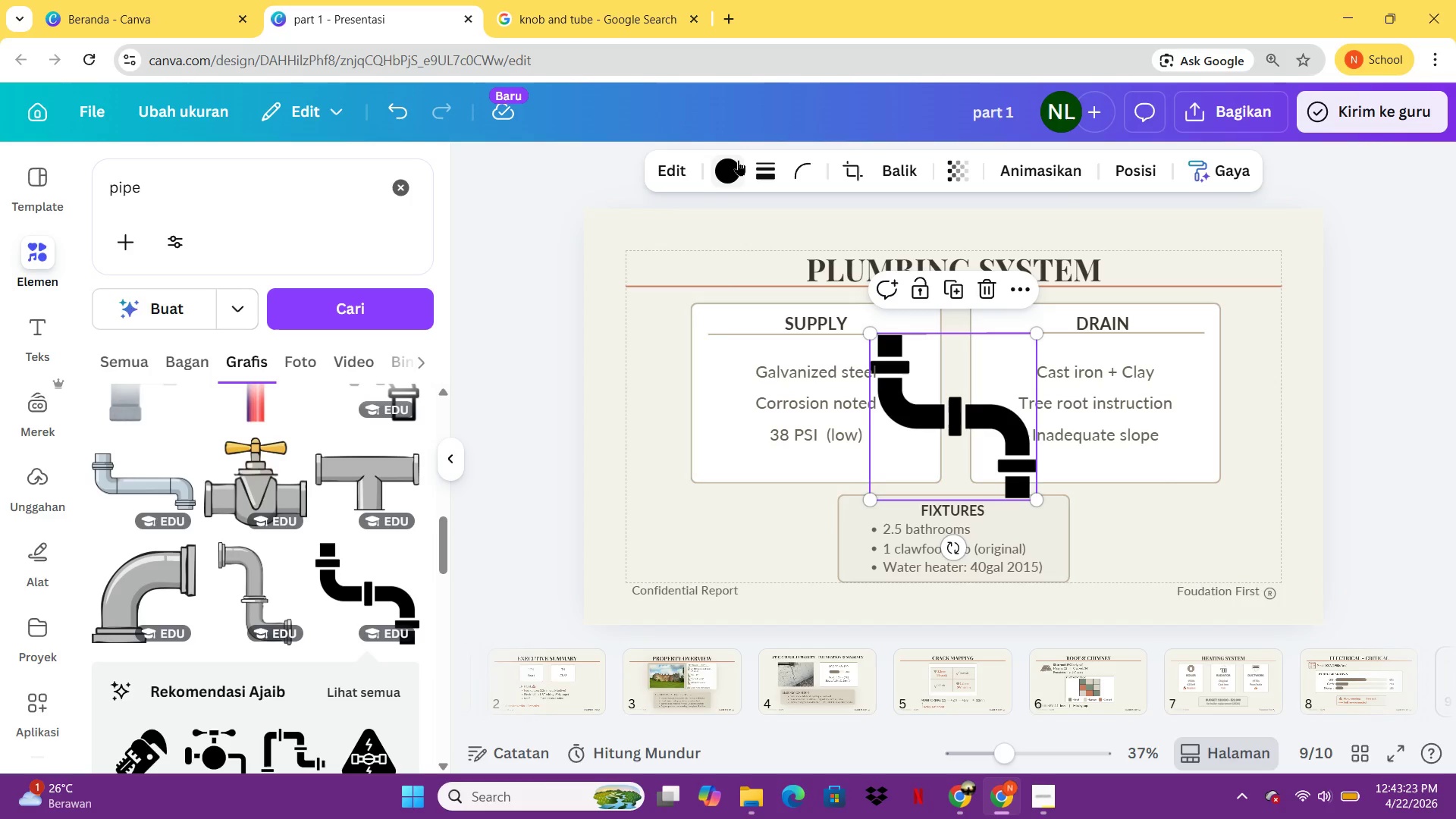 
left_click([739, 162])
 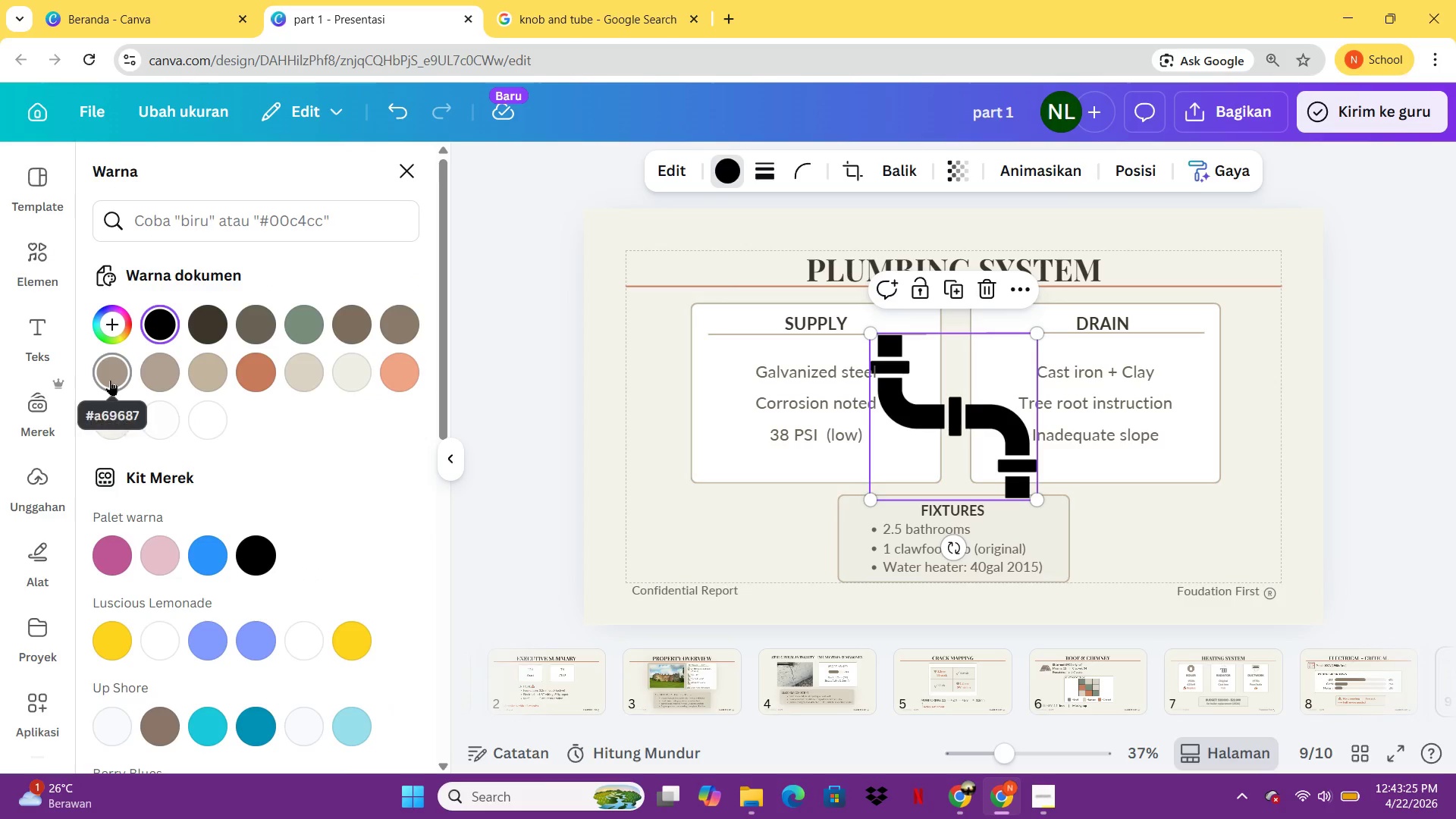 
left_click([110, 380])
 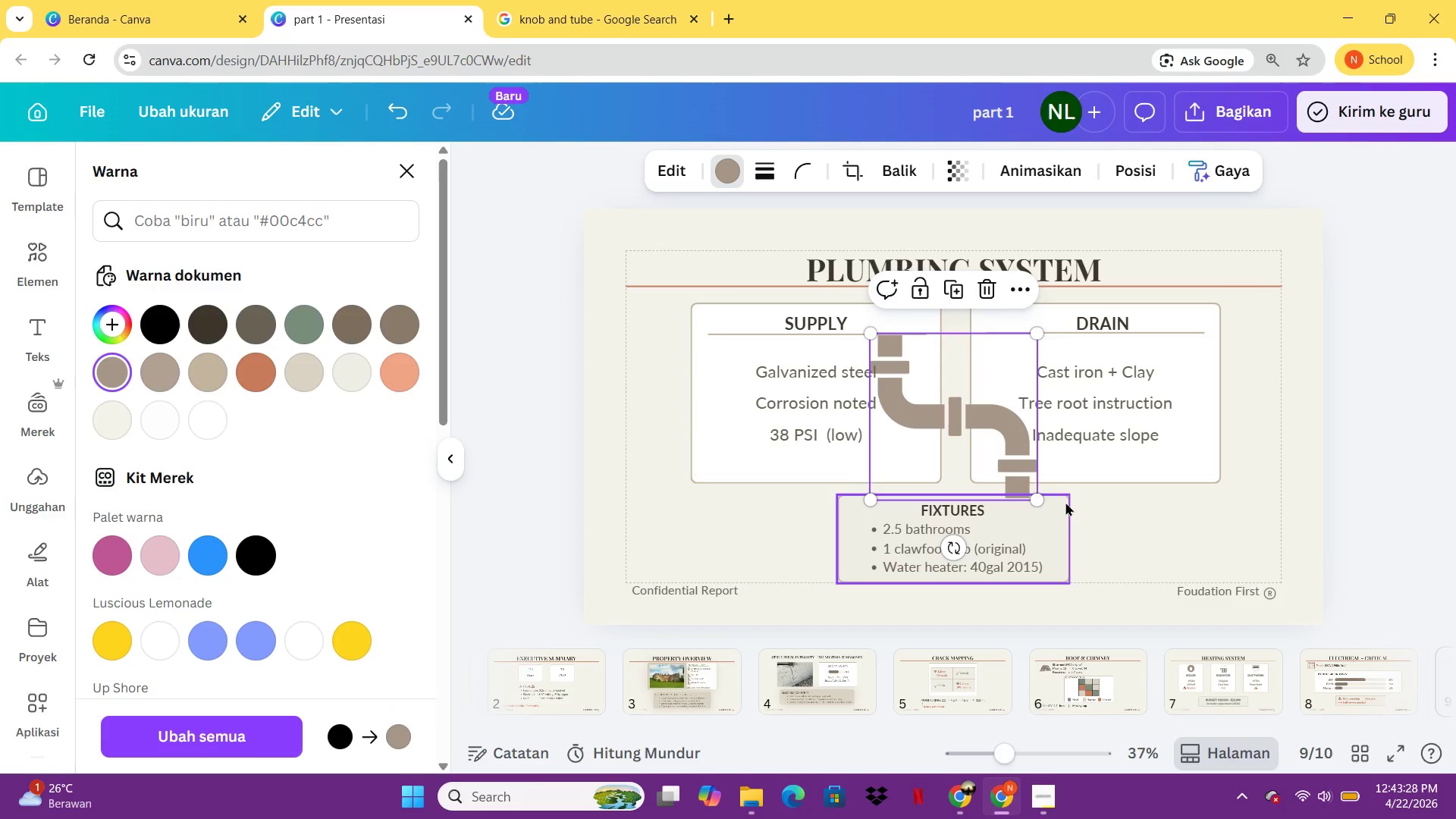 
left_click_drag(start_coordinate=[1037, 497], to_coordinate=[917, 356])
 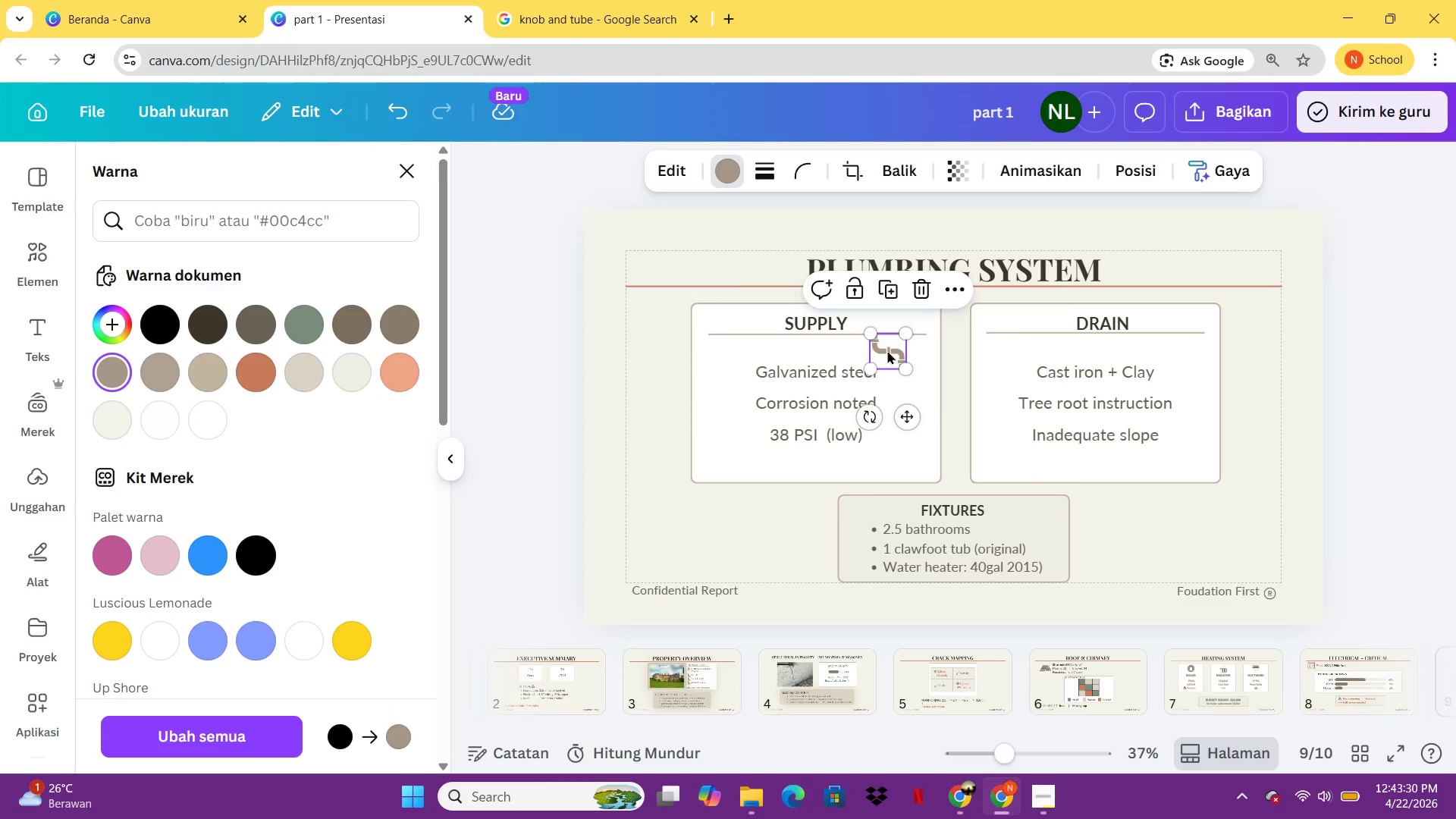 
left_click_drag(start_coordinate=[887, 350], to_coordinate=[763, 321])
 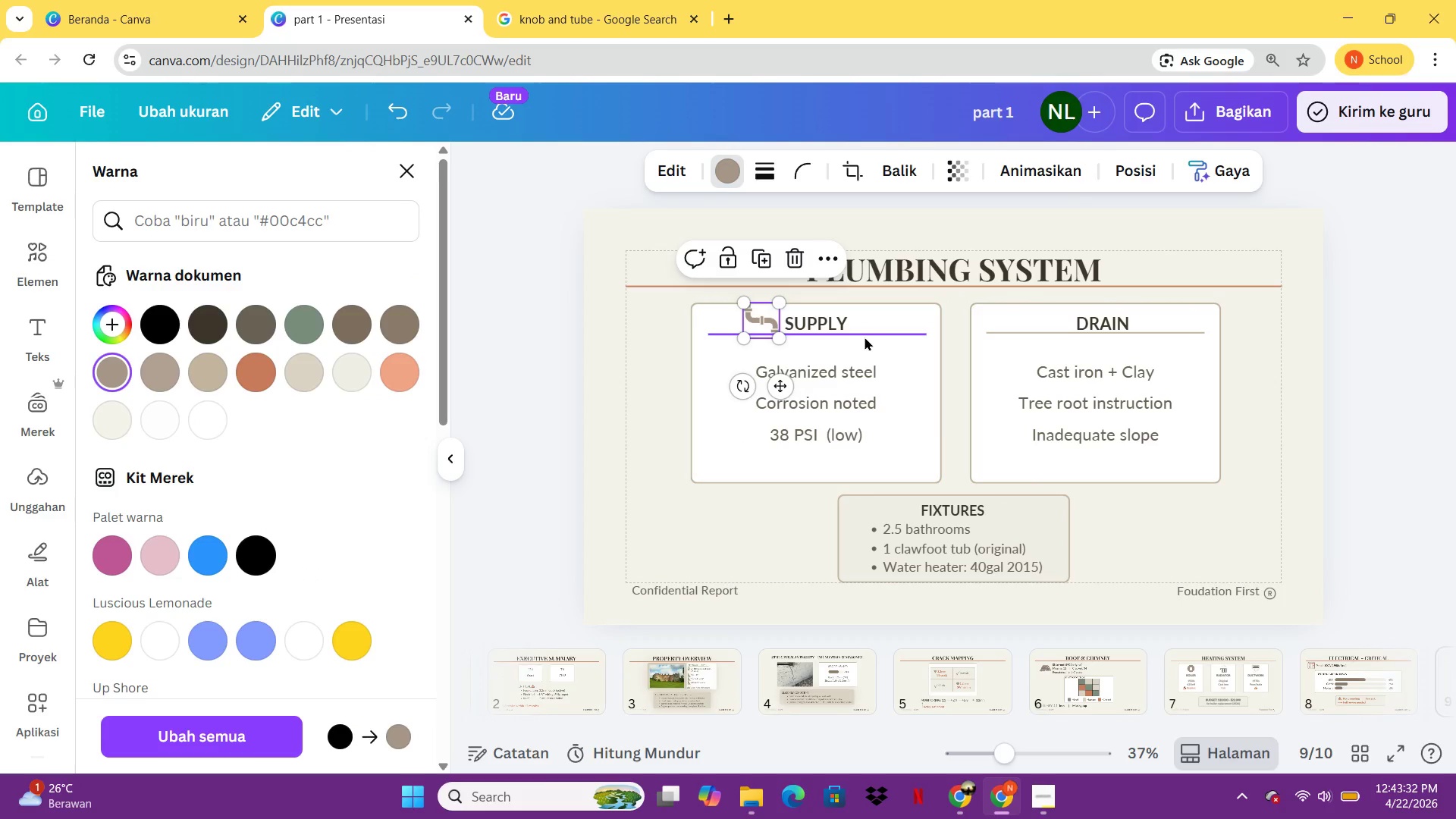 
left_click_drag(start_coordinate=[864, 337], to_coordinate=[868, 353])
 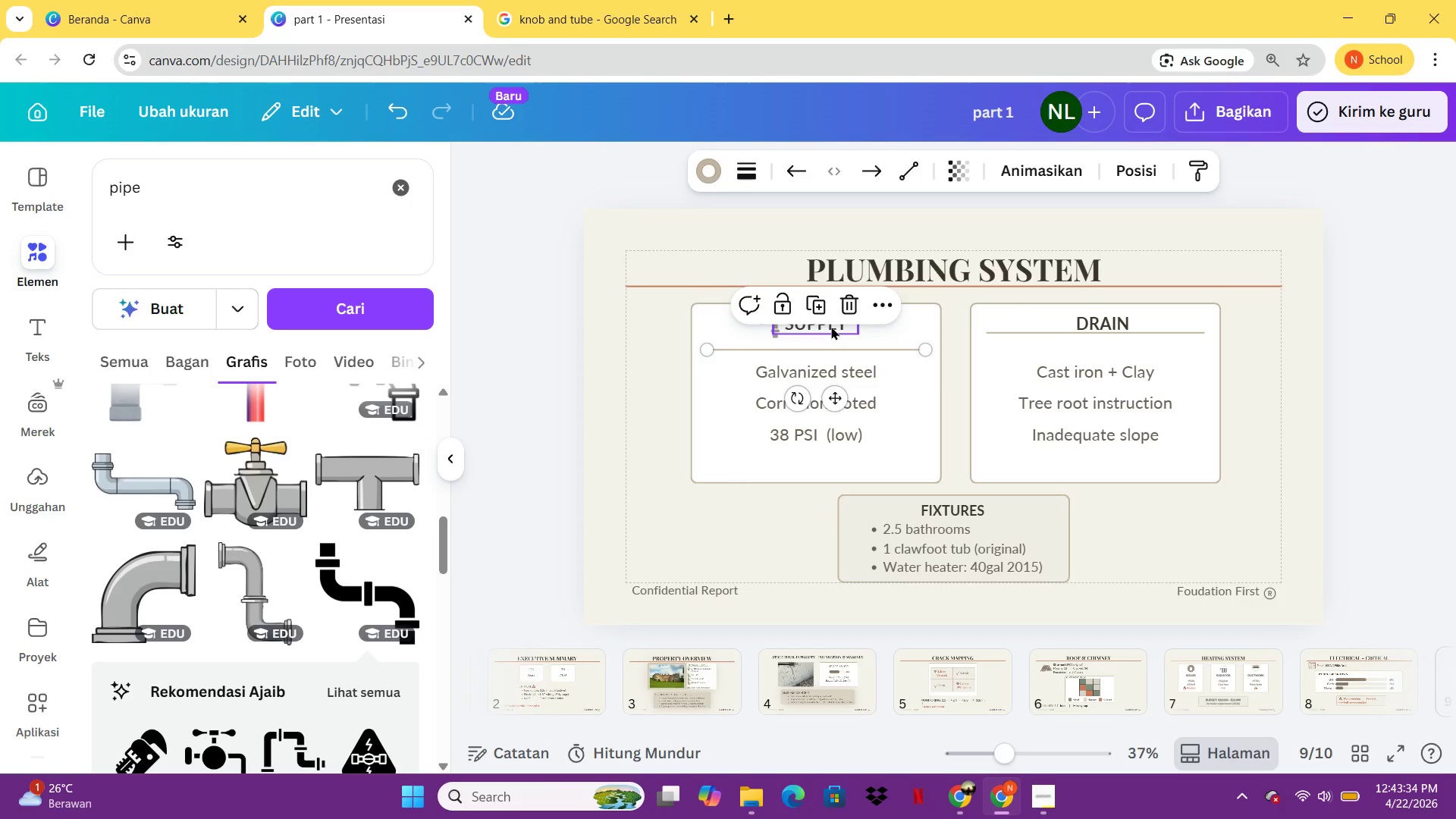 
left_click_drag(start_coordinate=[831, 326], to_coordinate=[831, 334])
 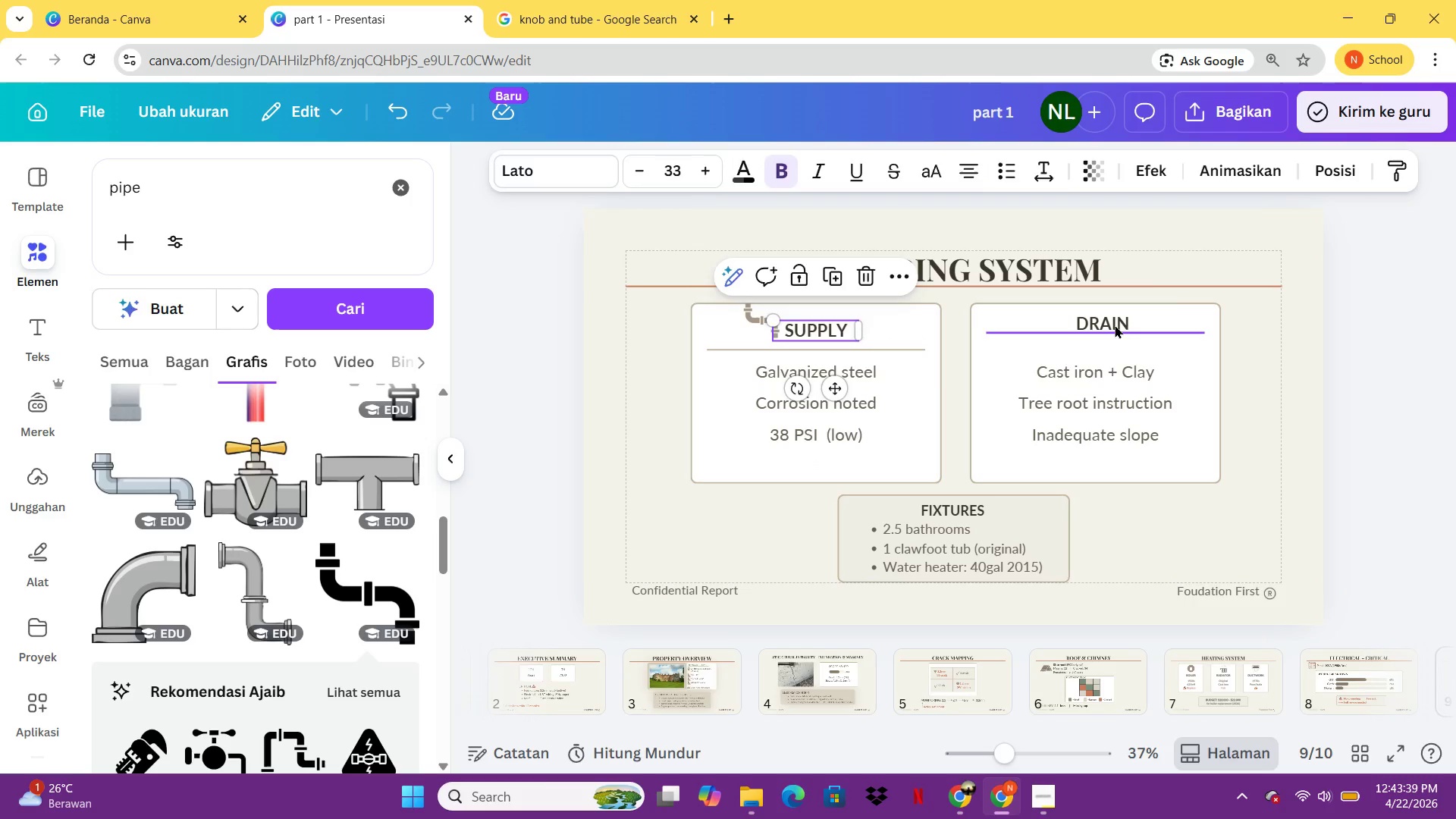 
left_click_drag(start_coordinate=[1114, 325], to_coordinate=[1119, 343])
 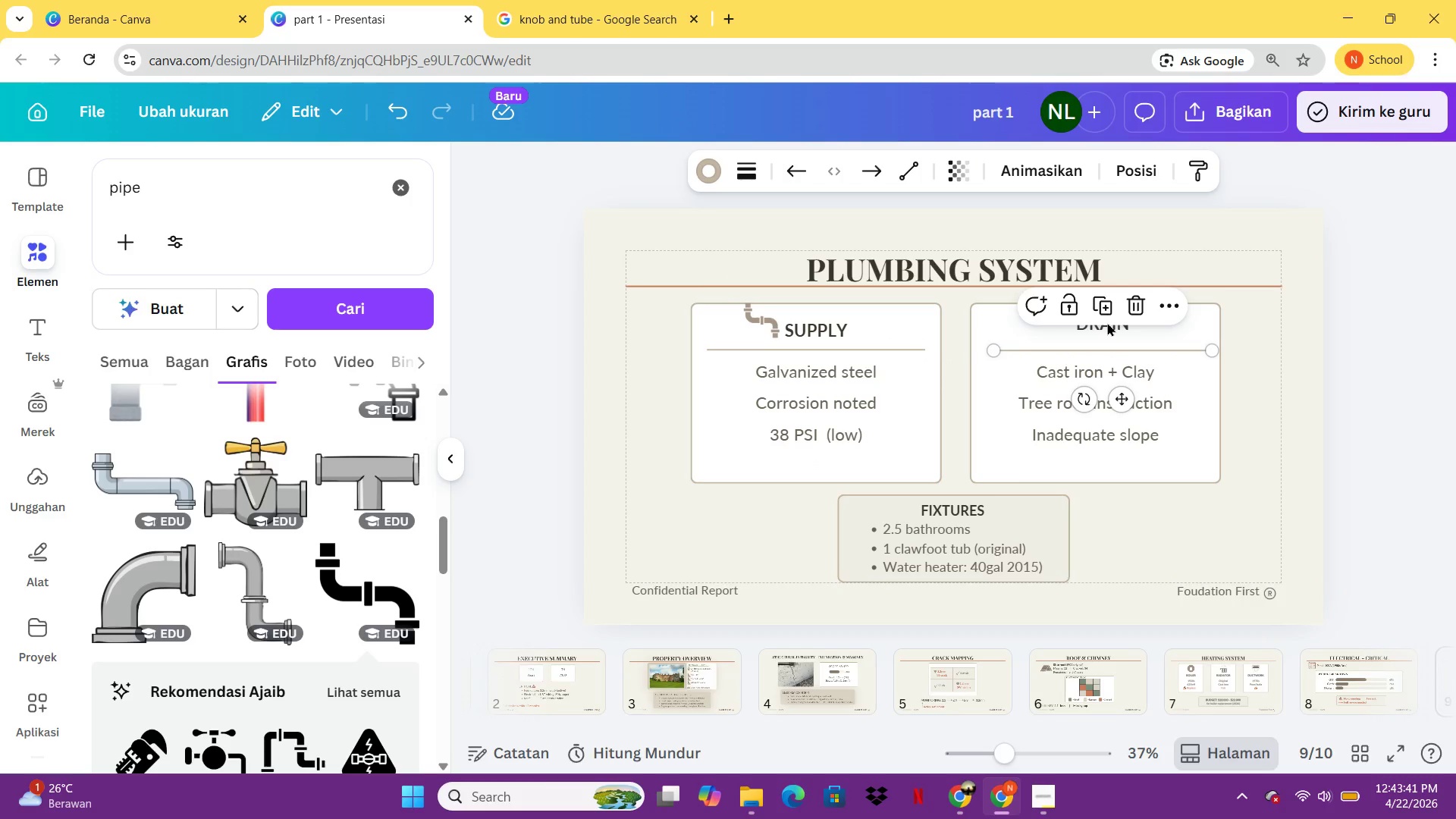 
left_click([1107, 322])
 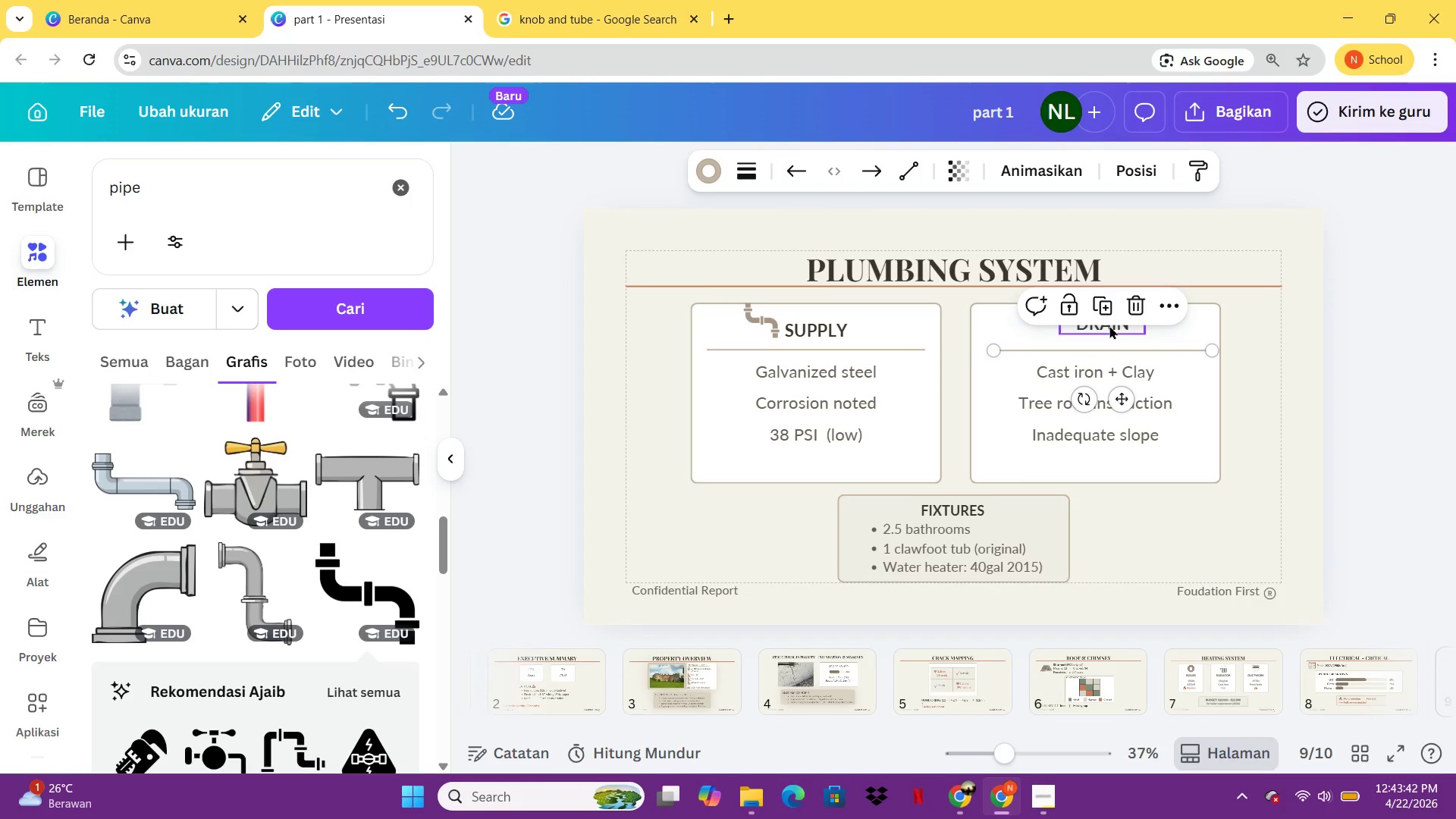 
left_click_drag(start_coordinate=[1109, 325], to_coordinate=[1100, 334])
 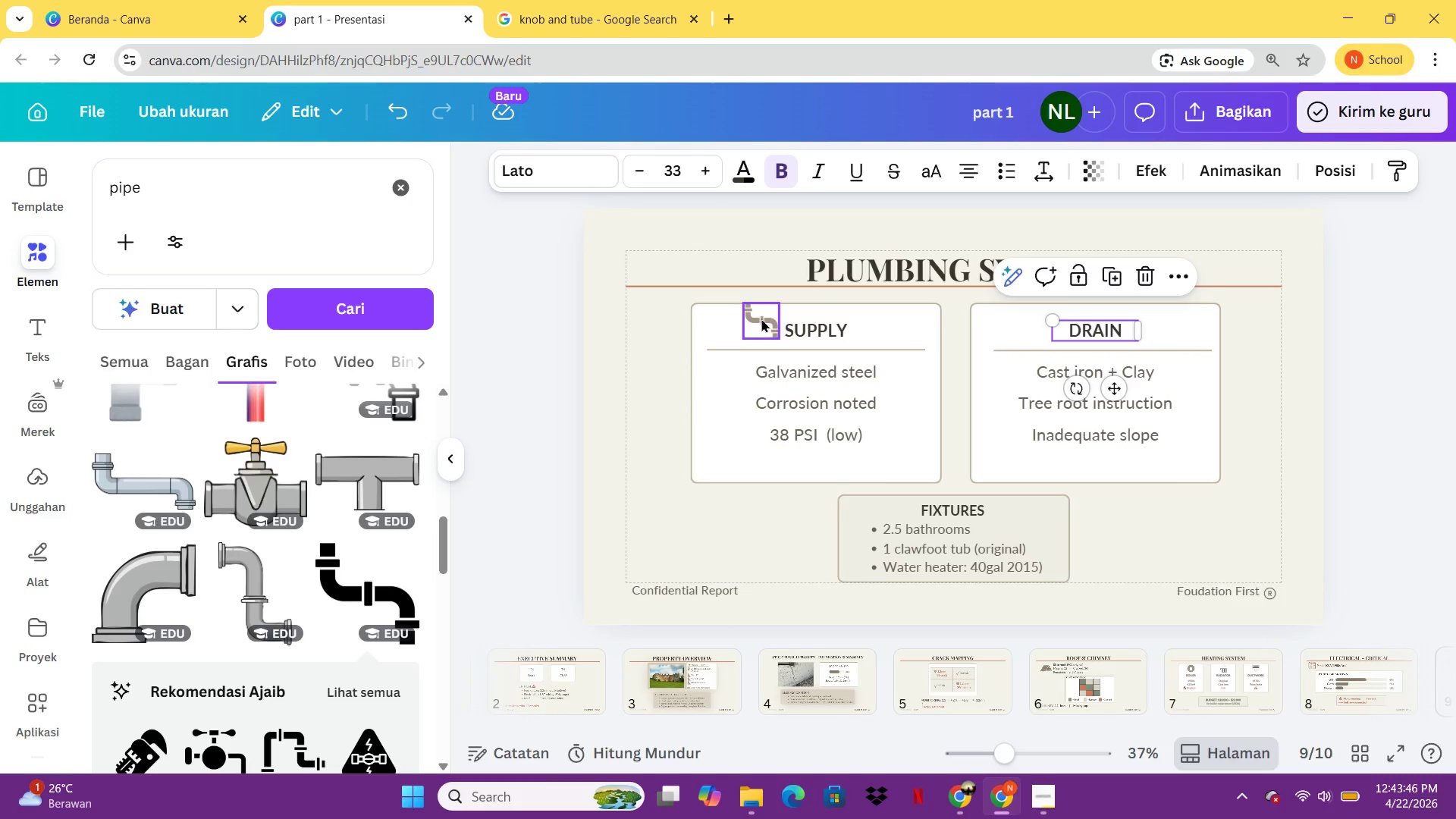 
left_click([761, 318])
 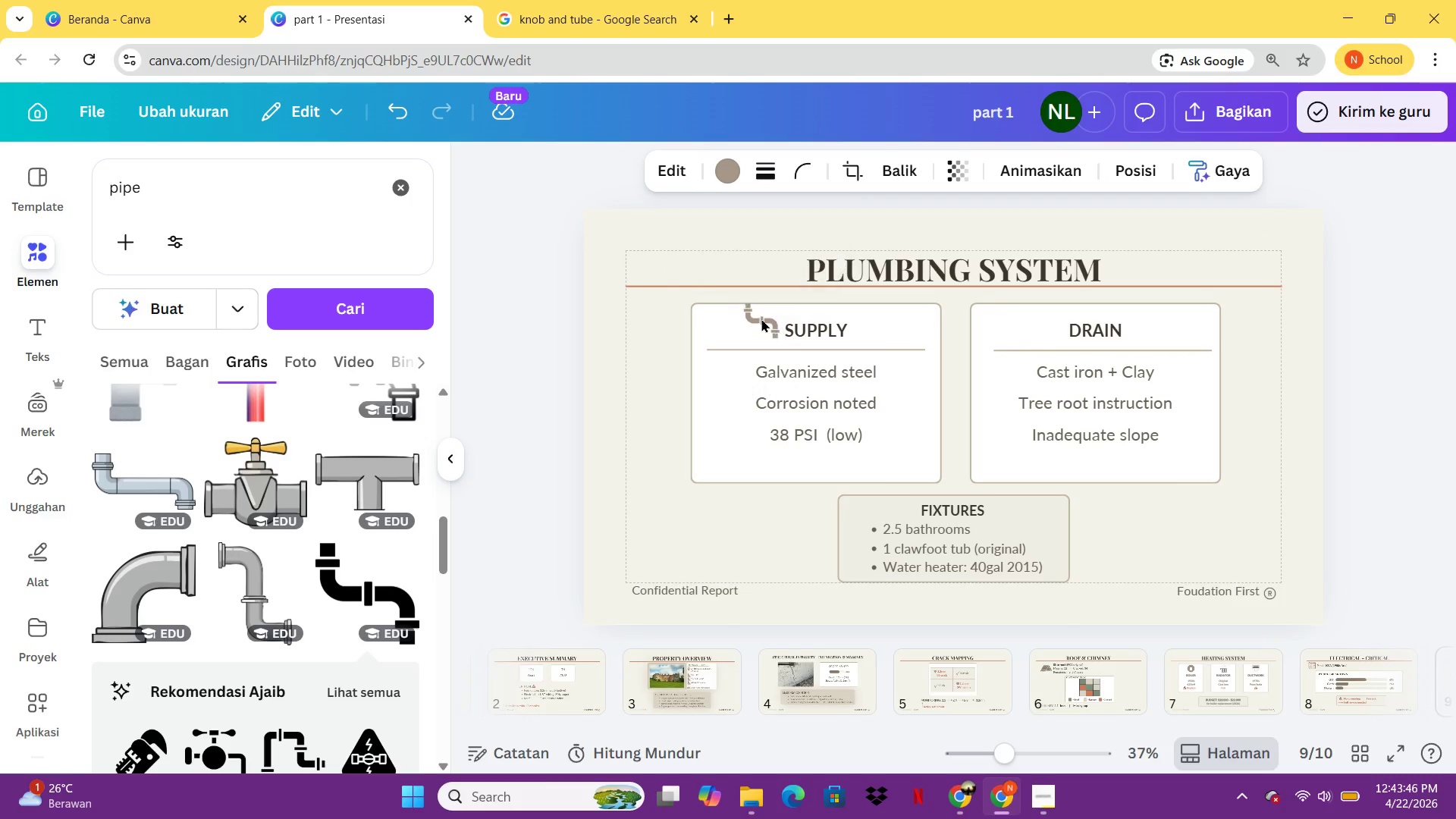 
hold_key(key=ArrowDown, duration=0.95)
 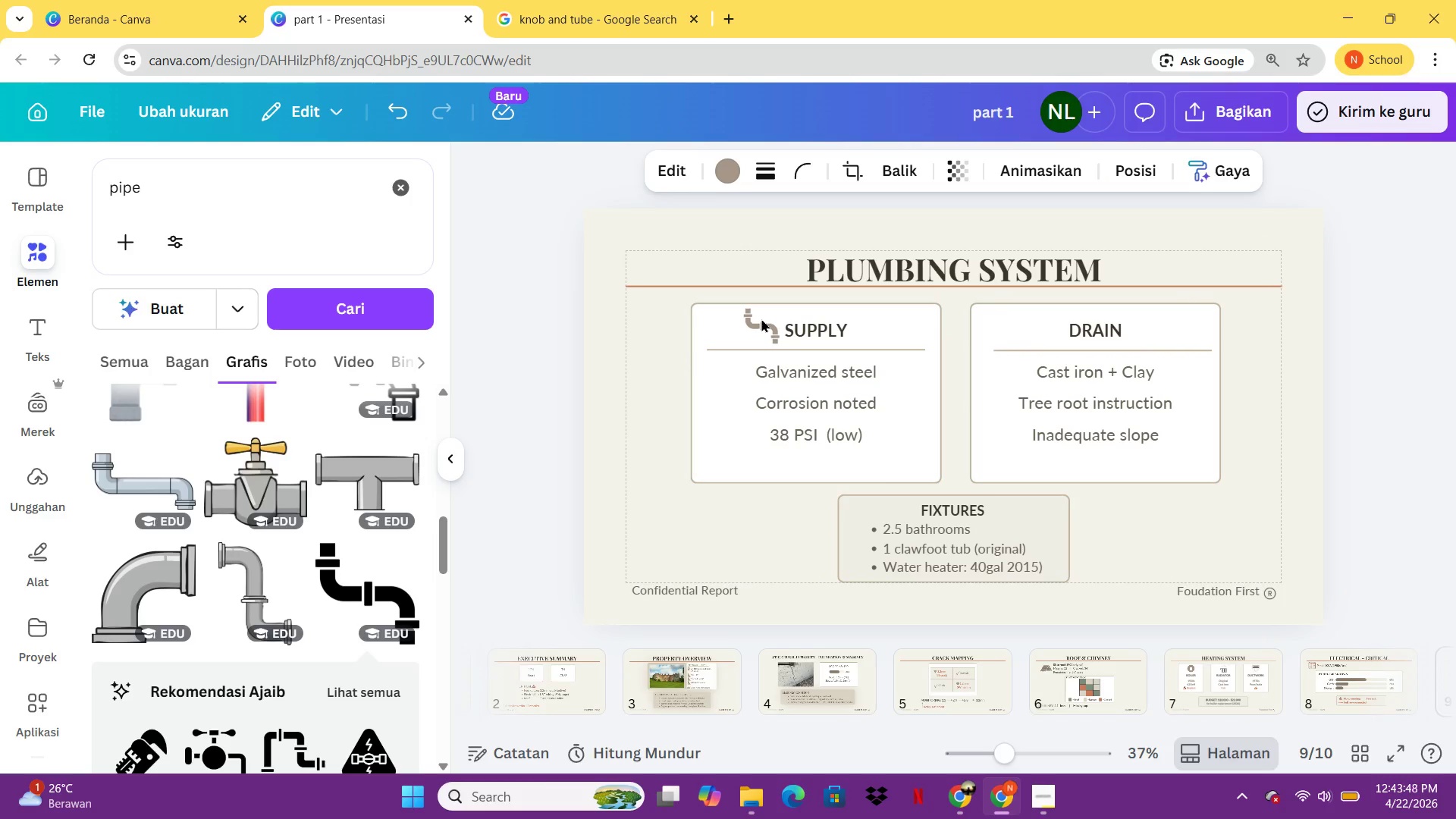 
key(ArrowDown)
 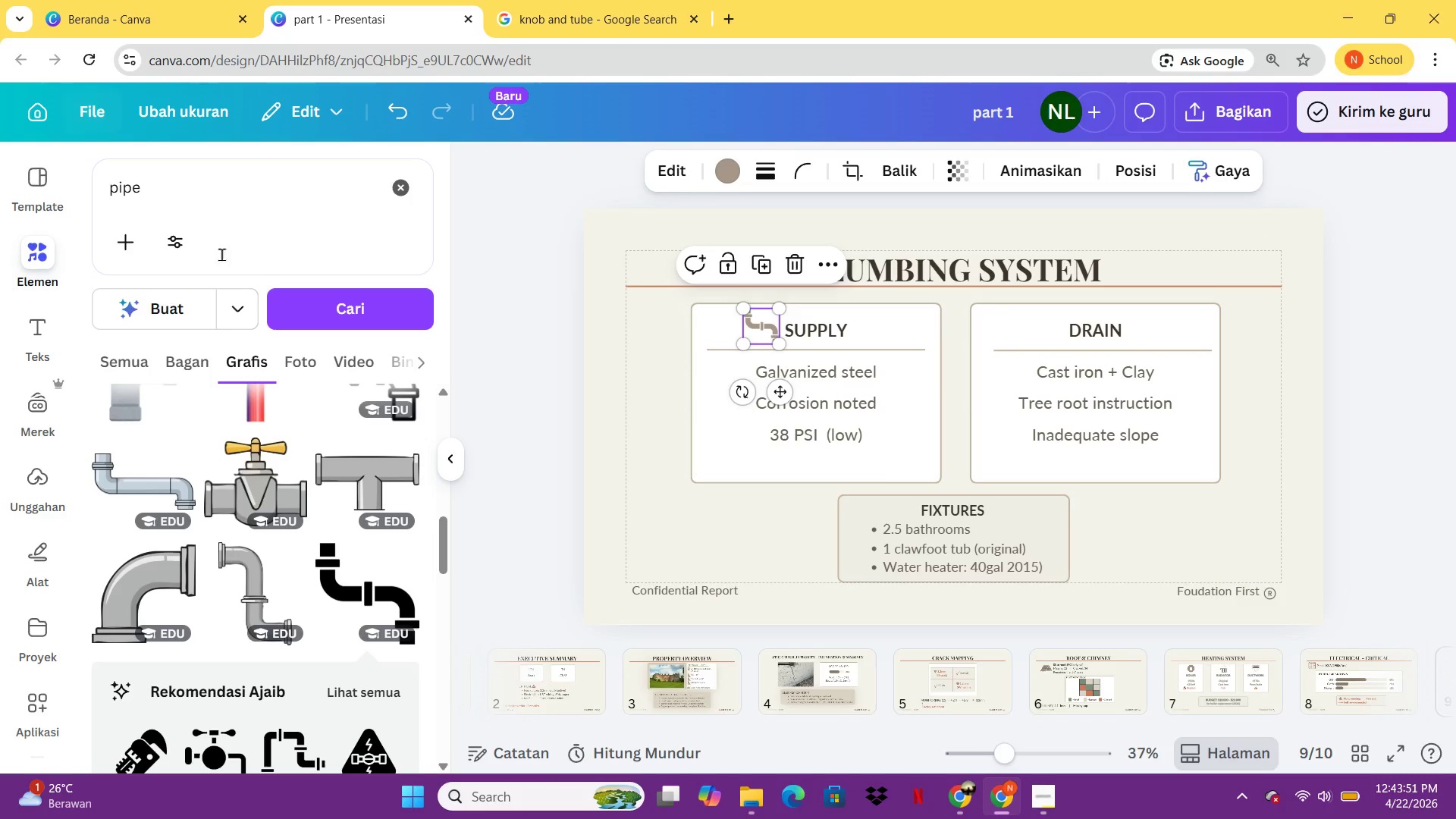 
left_click_drag(start_coordinate=[303, 184], to_coordinate=[105, 191])
 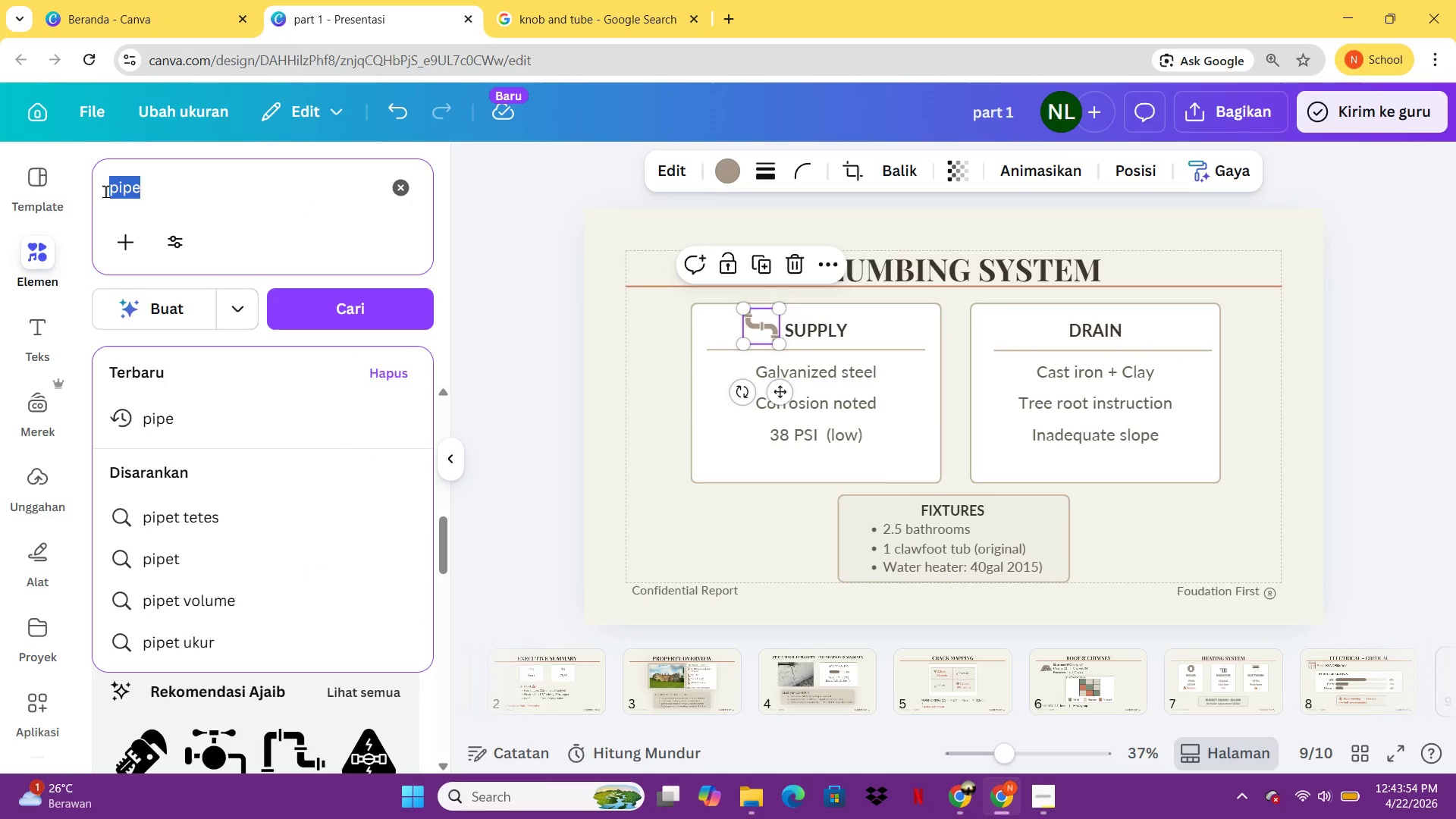 
type(drain)
 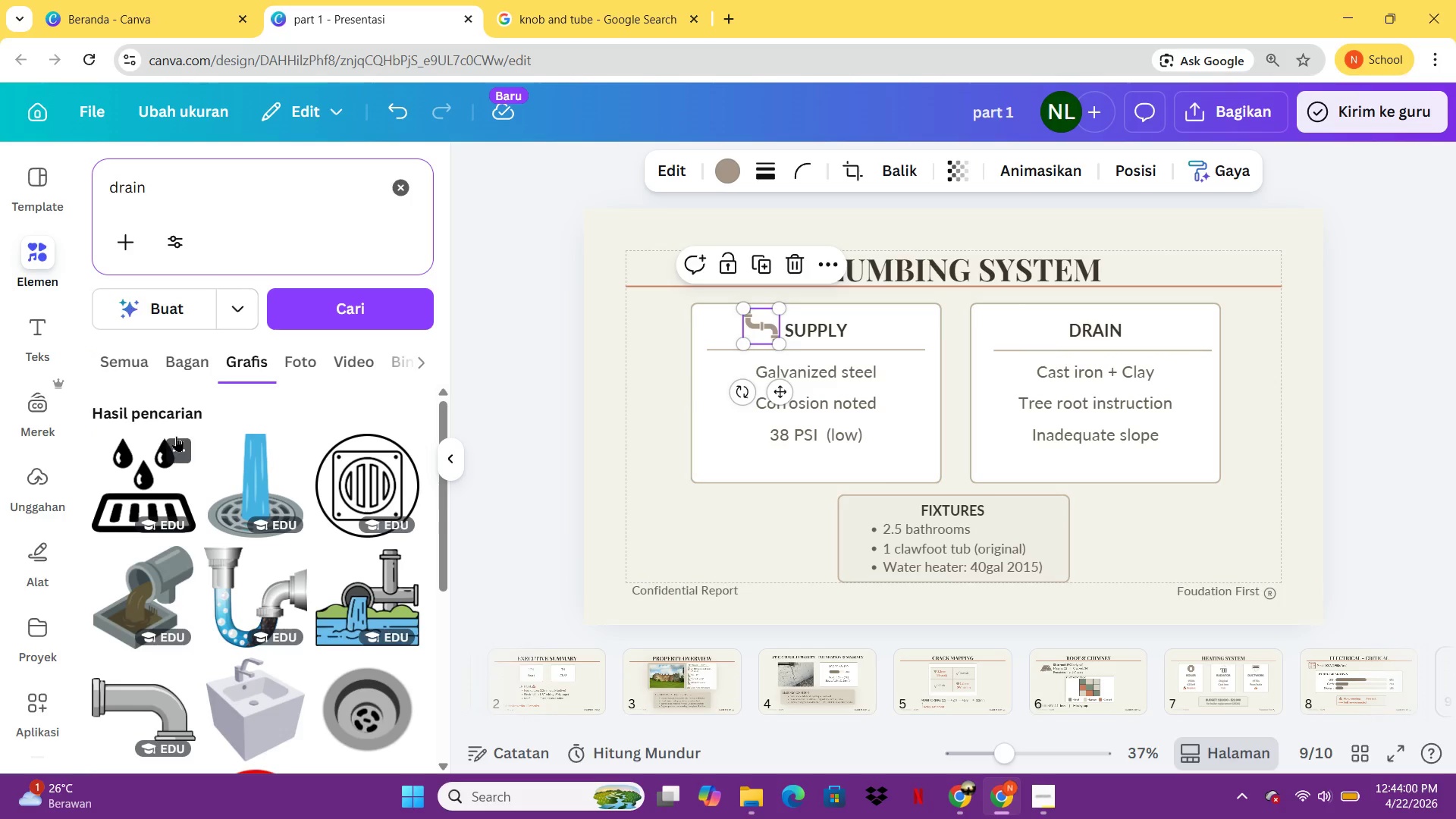 
wait(10.98)
 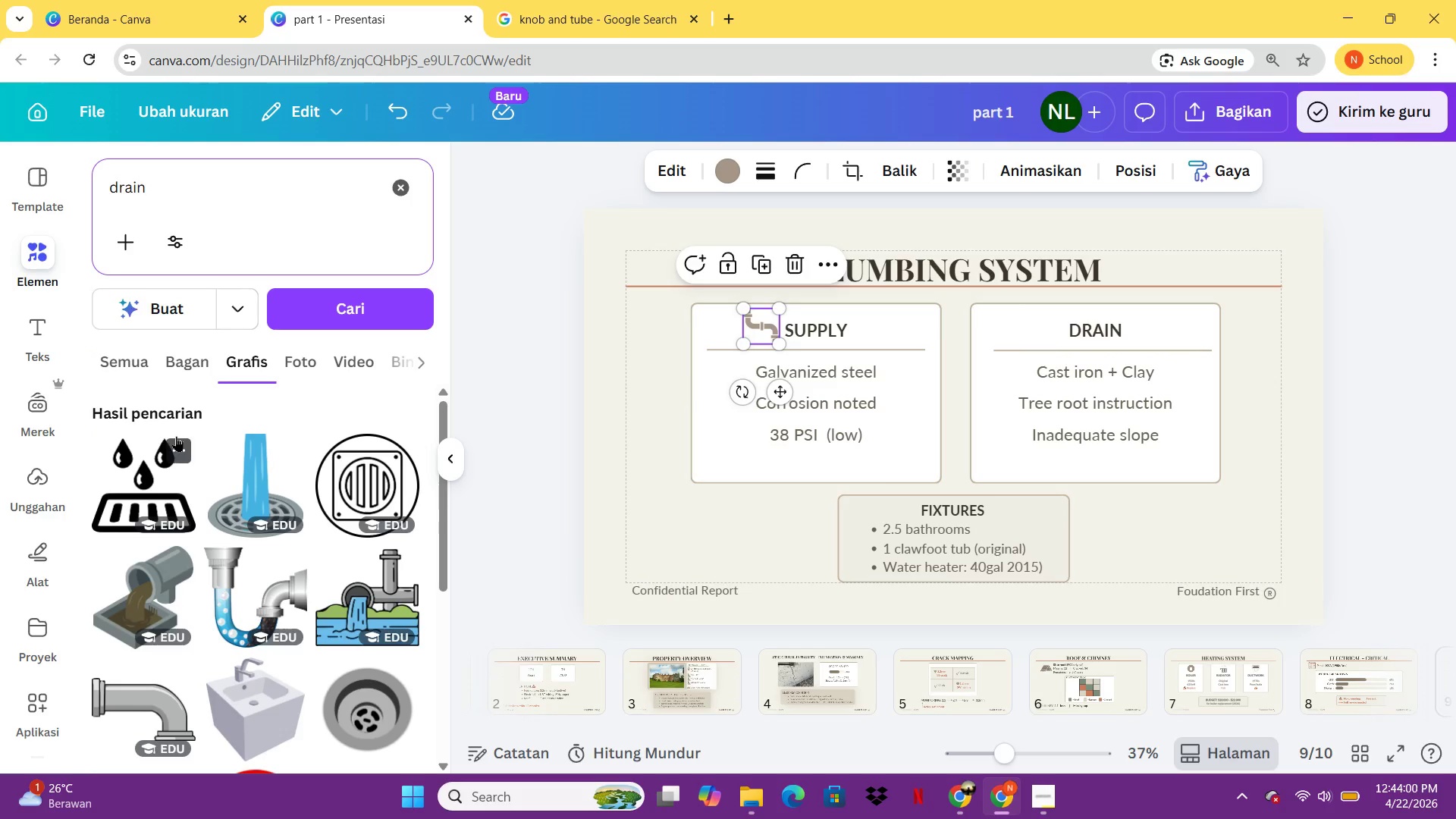 
left_click_drag(start_coordinate=[193, 187], to_coordinate=[79, 177])
 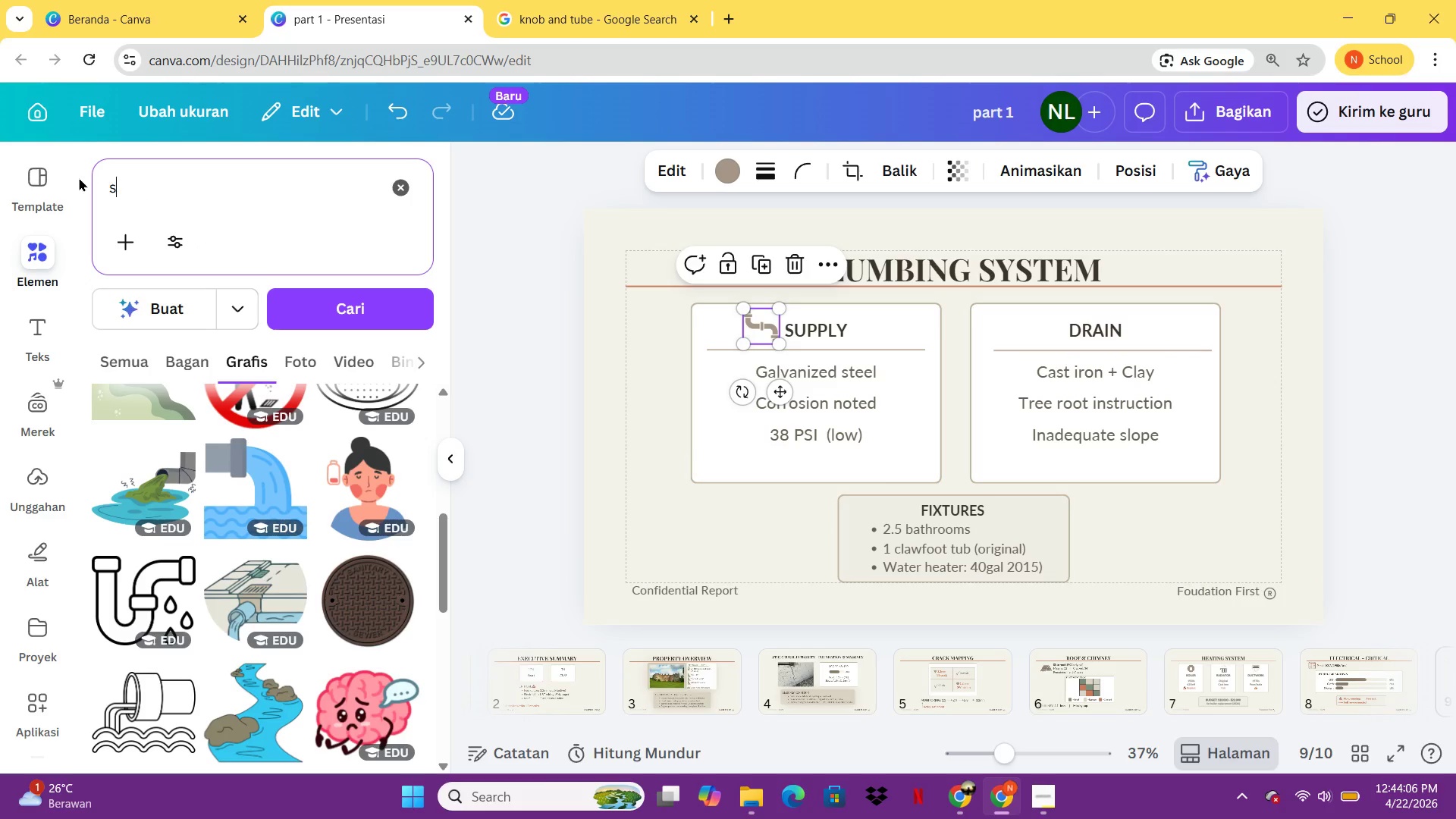 
type(sewer)
 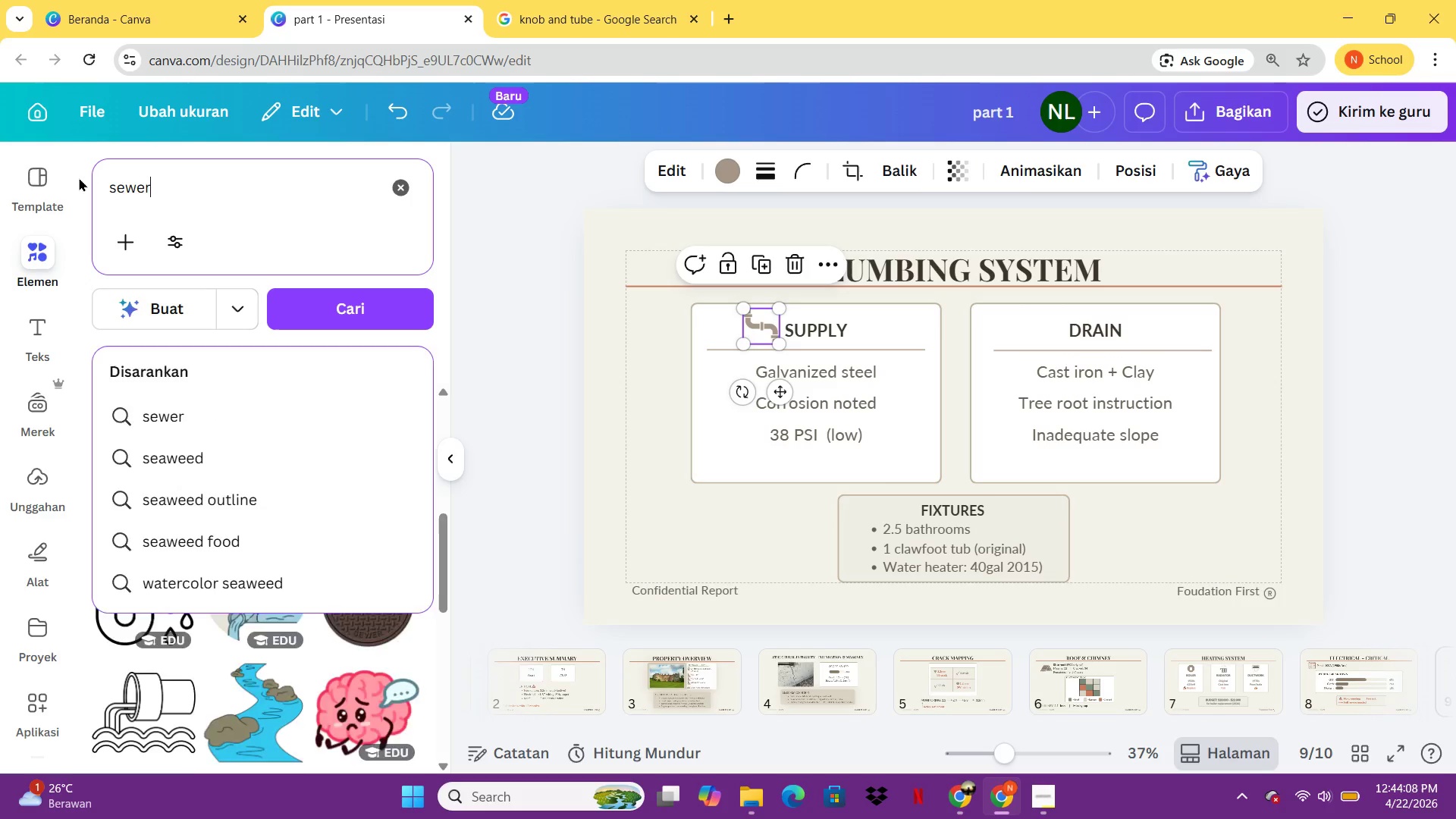 
key(Enter)
 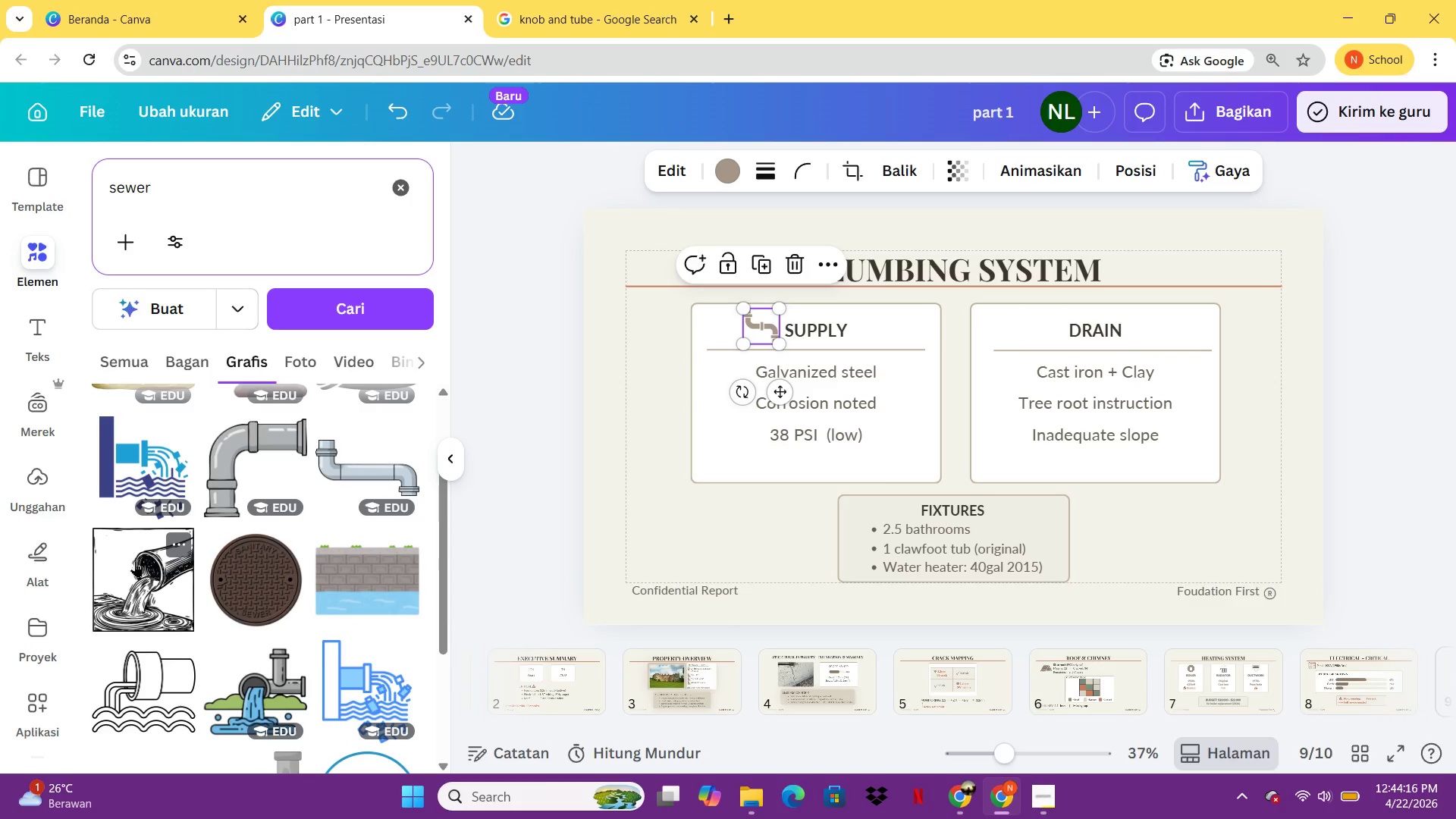 
wait(12.66)
 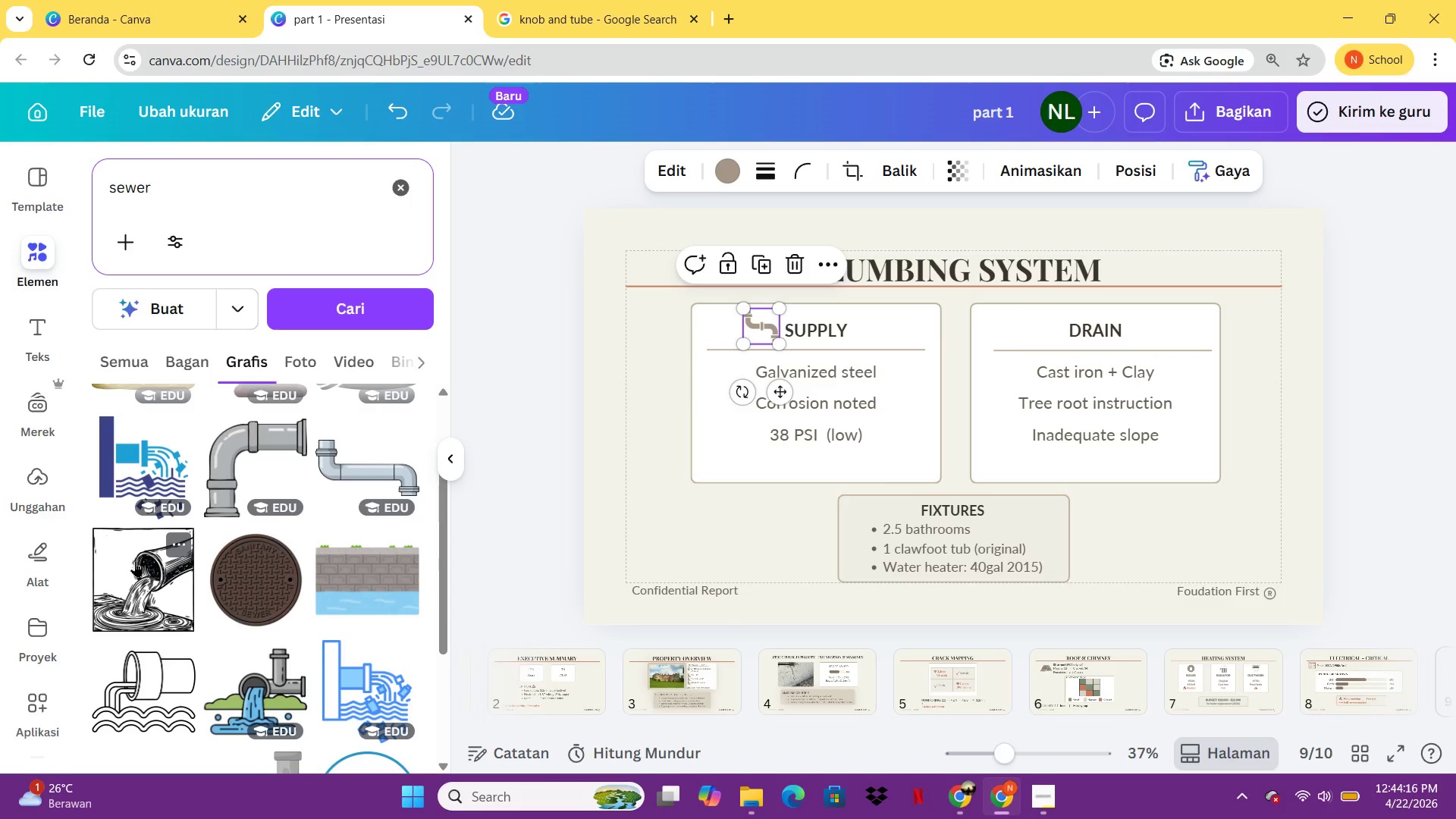 
left_click([229, 570])
 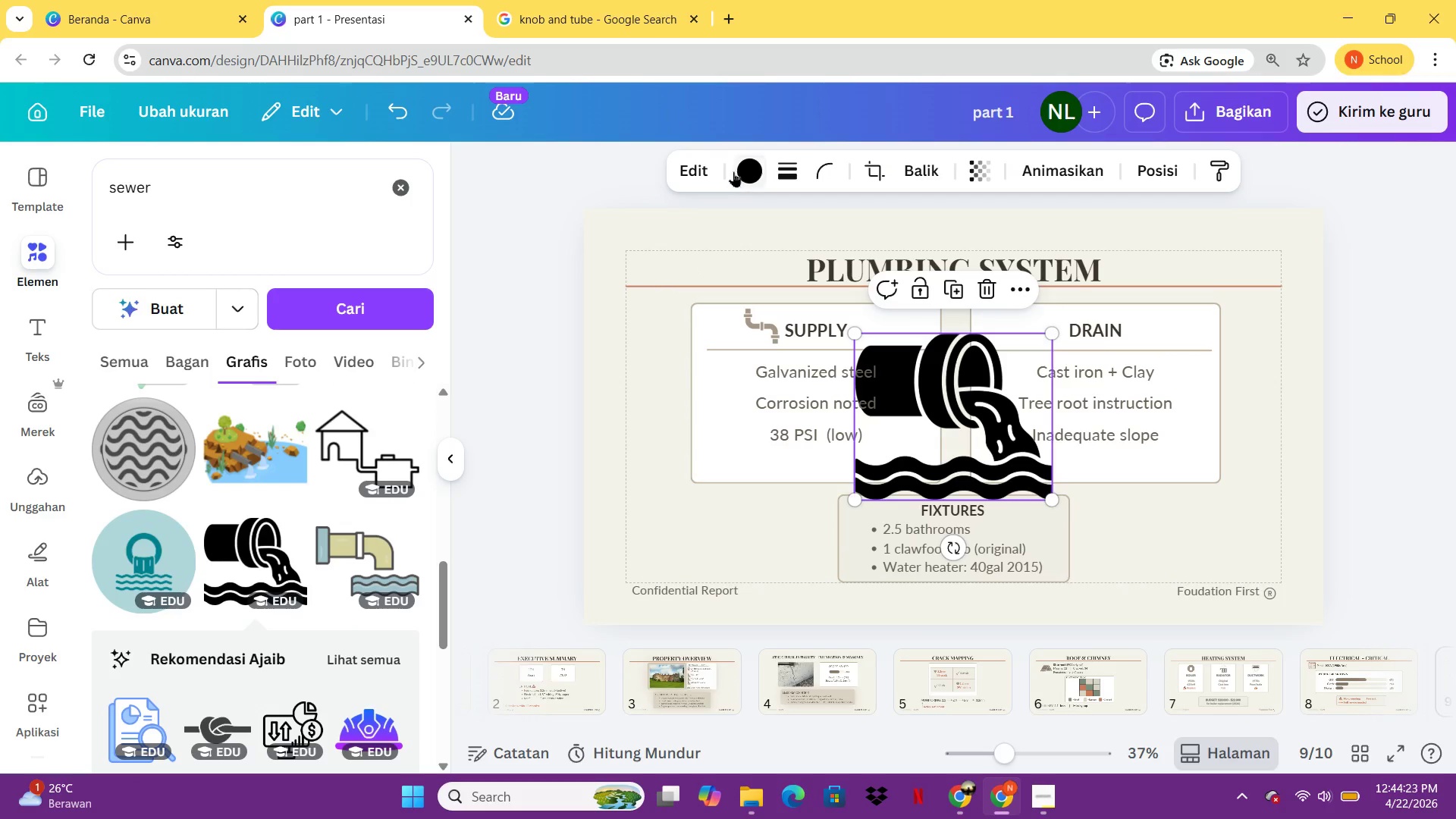 
left_click([725, 171])
 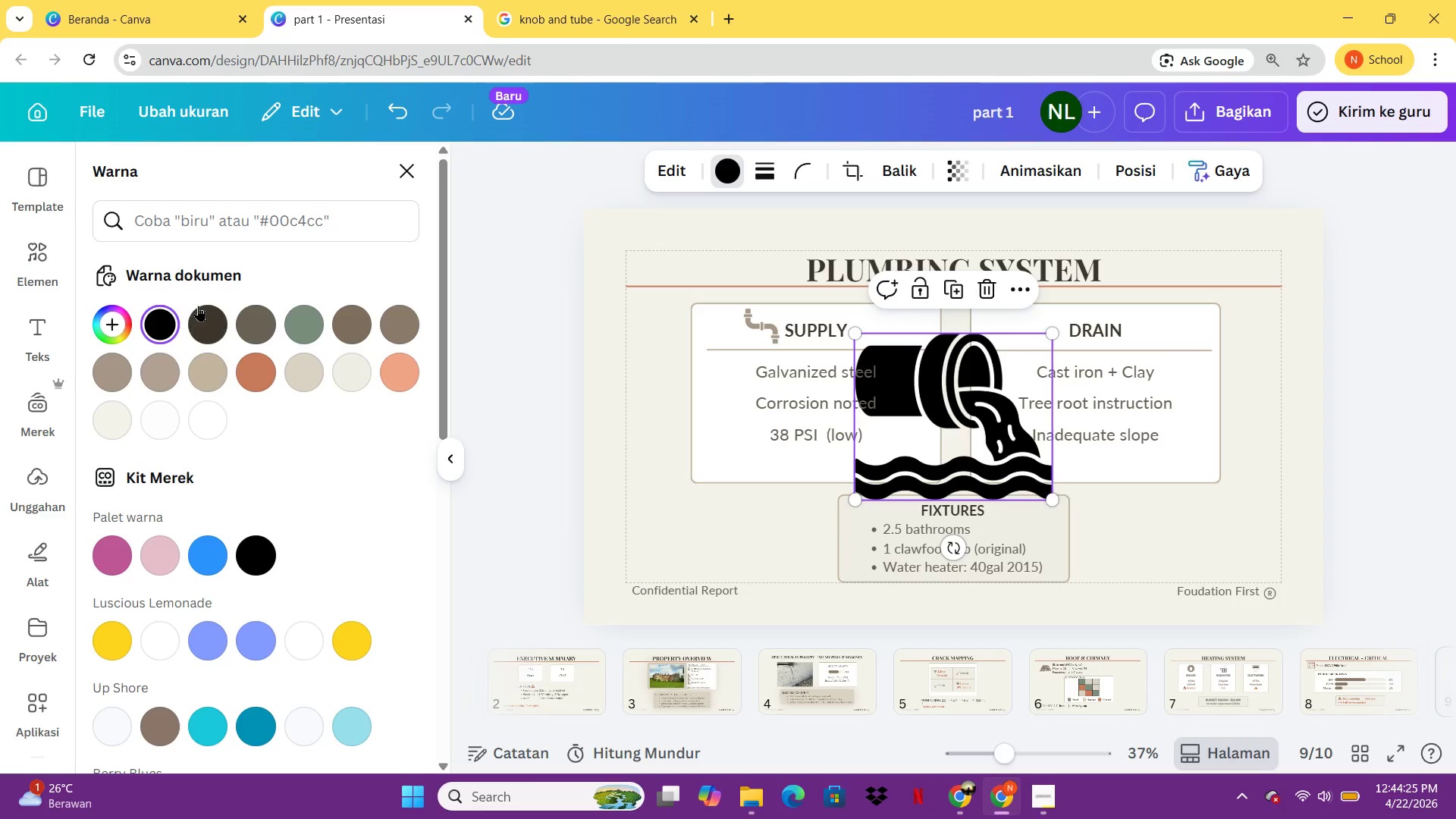 
left_click([103, 378])
 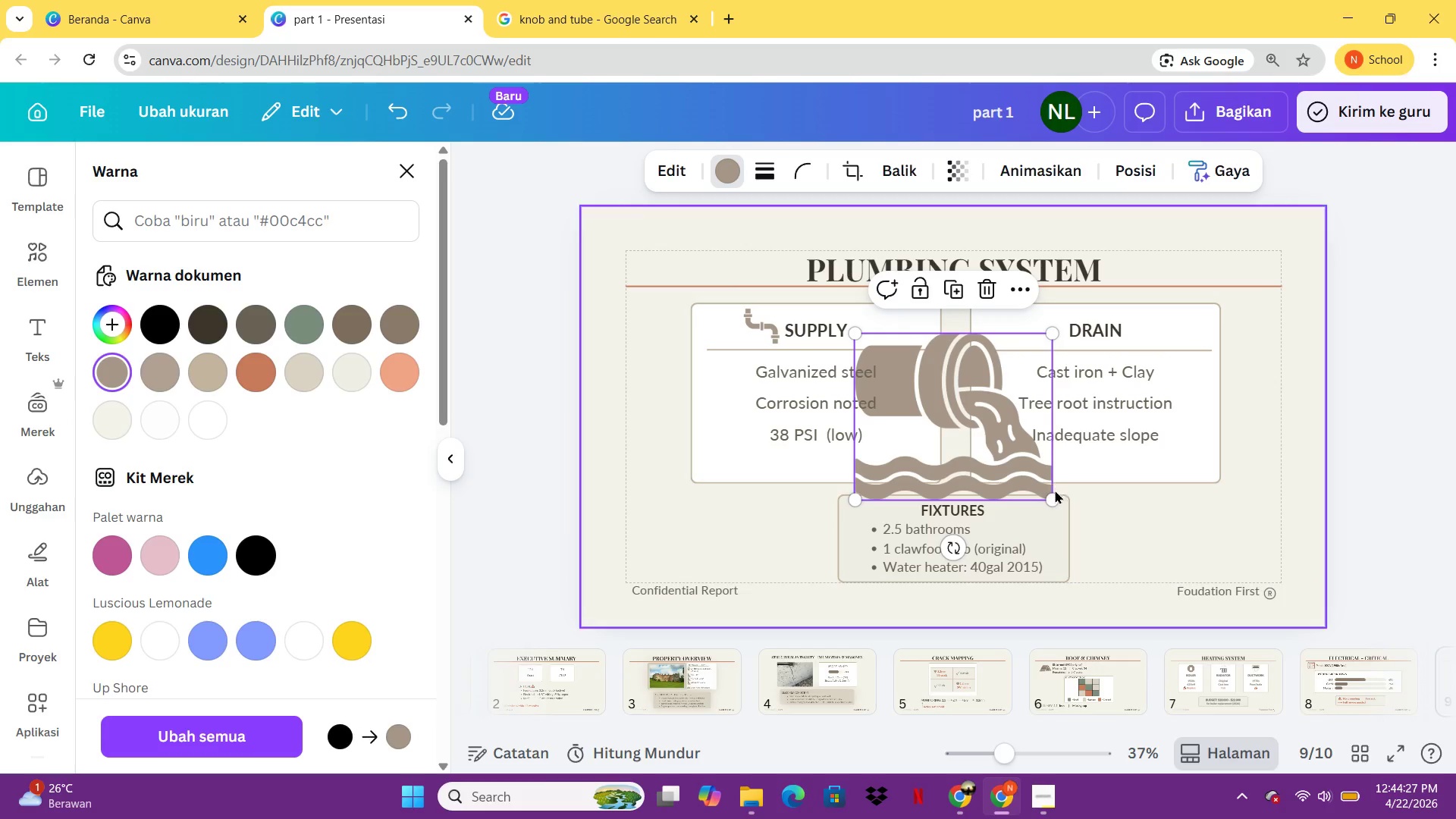 
left_click_drag(start_coordinate=[1056, 494], to_coordinate=[903, 343])
 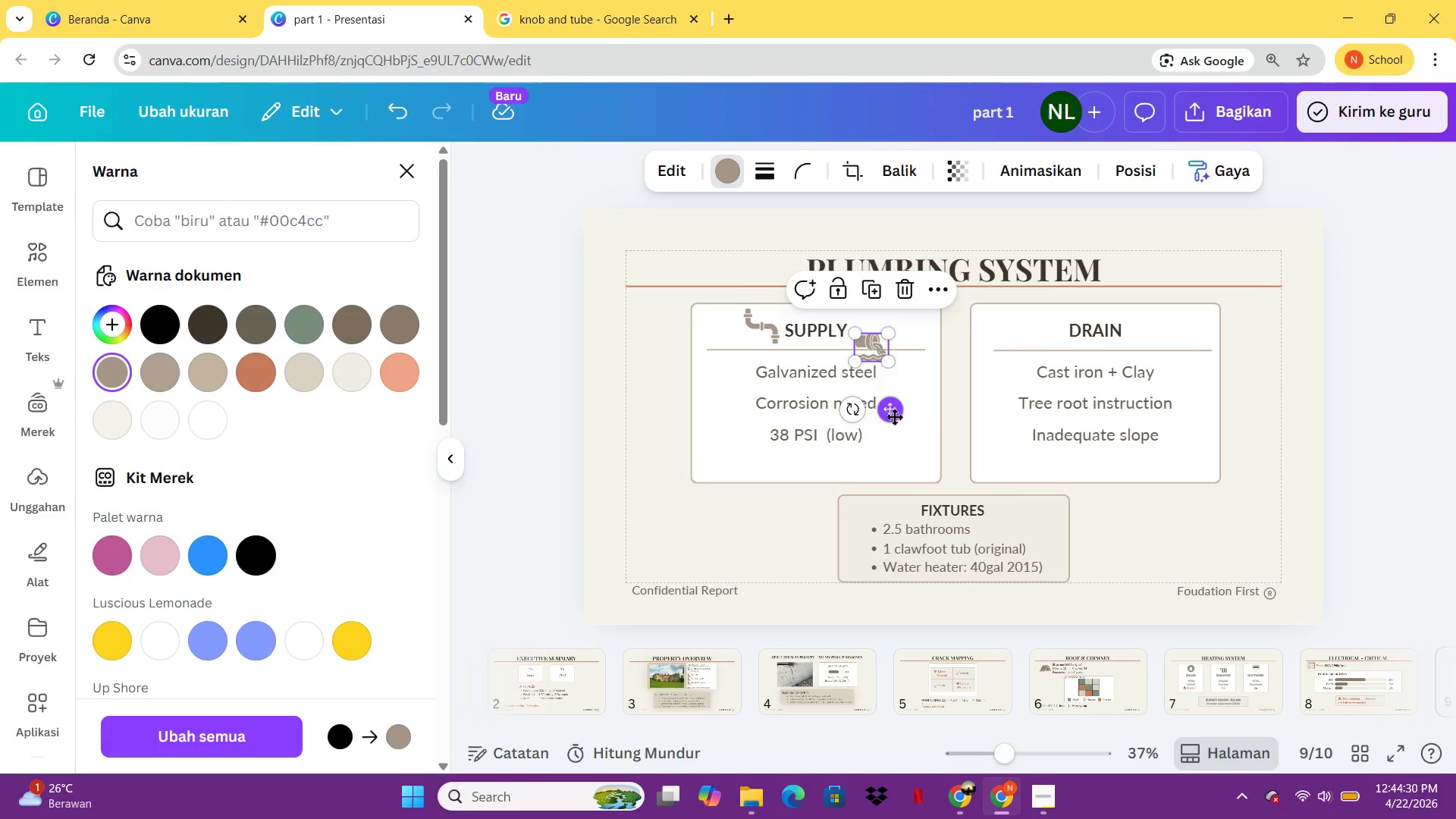 
left_click_drag(start_coordinate=[893, 413], to_coordinate=[1065, 392])
 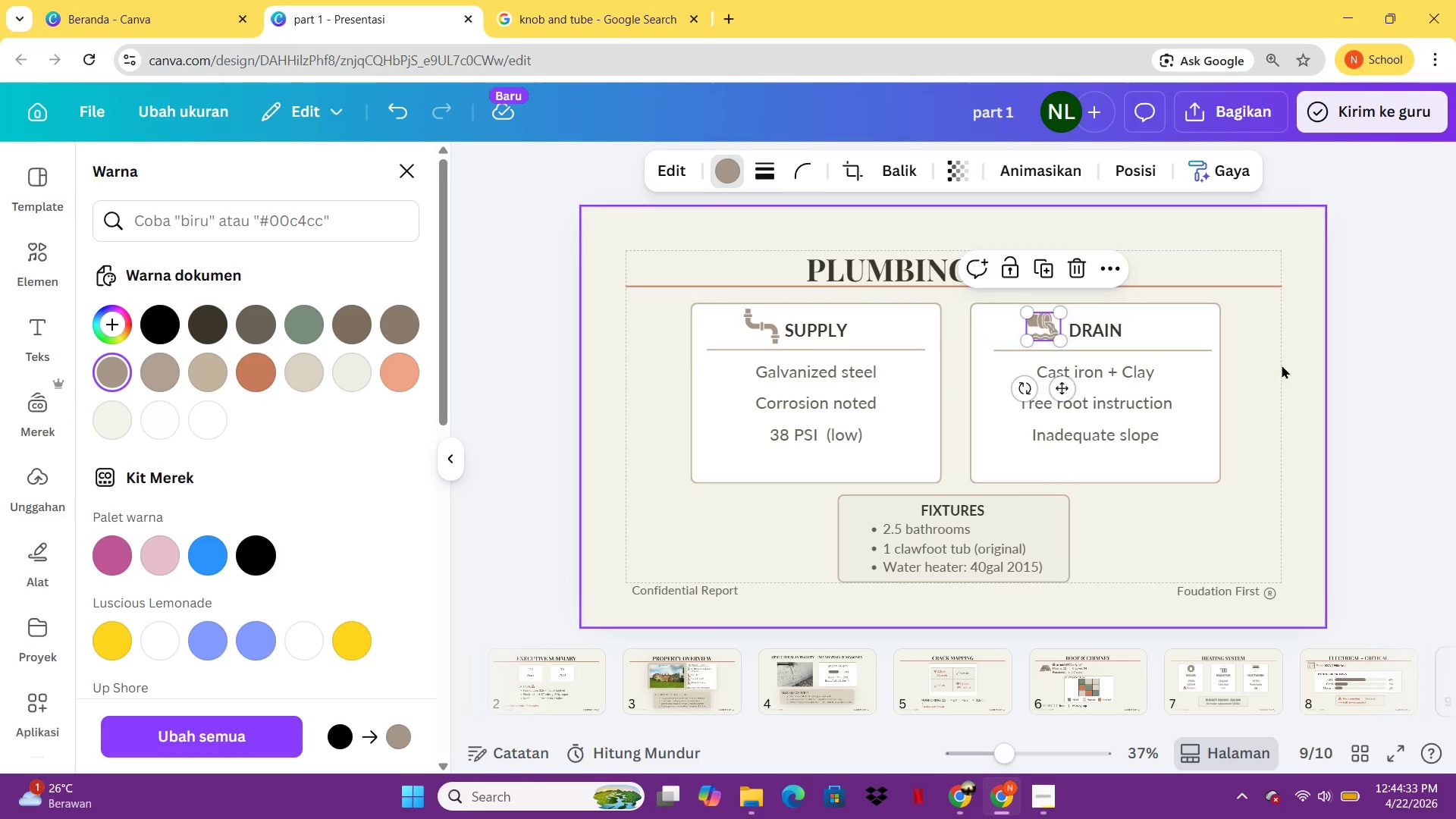 
left_click([1282, 365])
 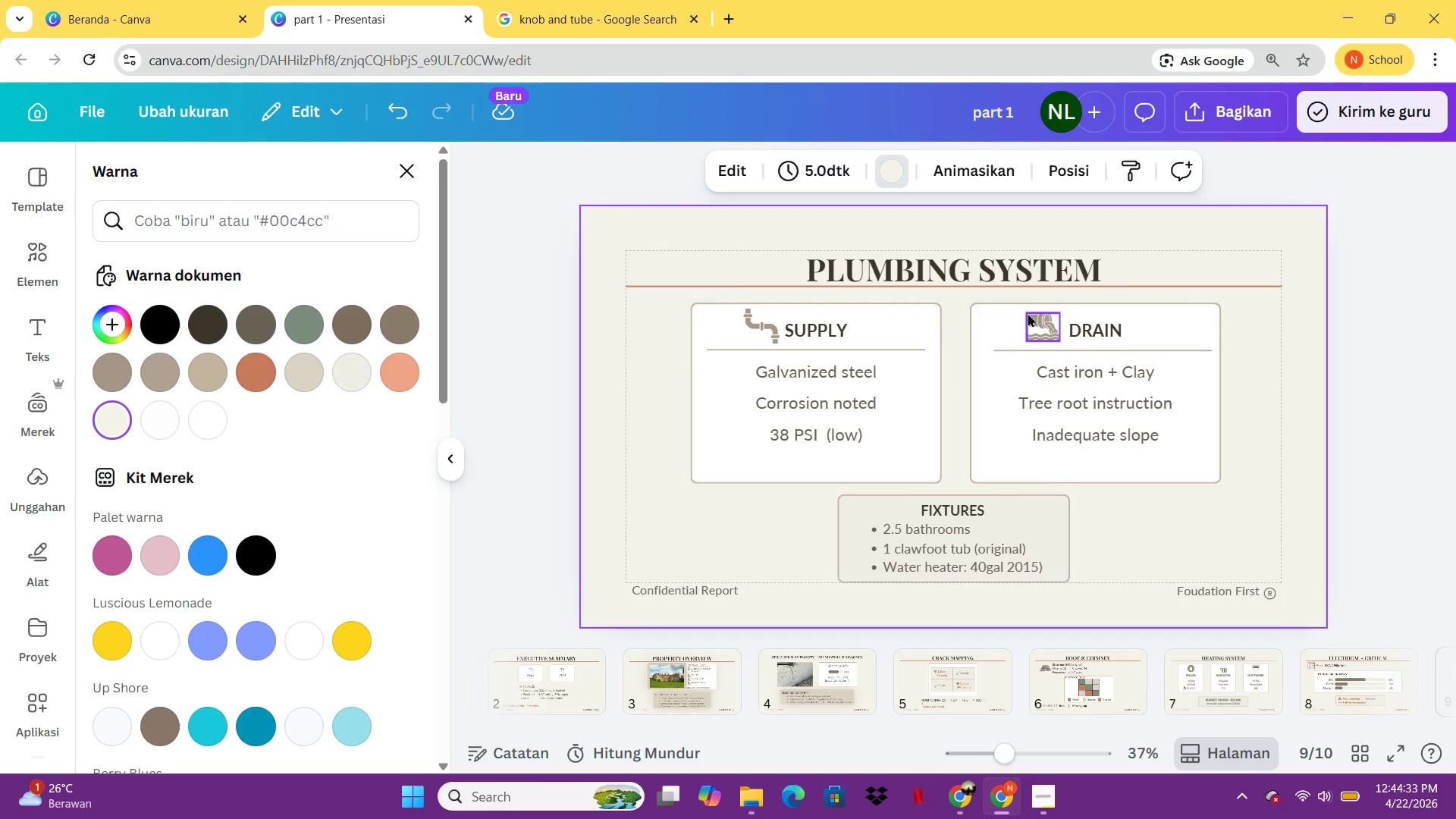 
left_click([1027, 313])
 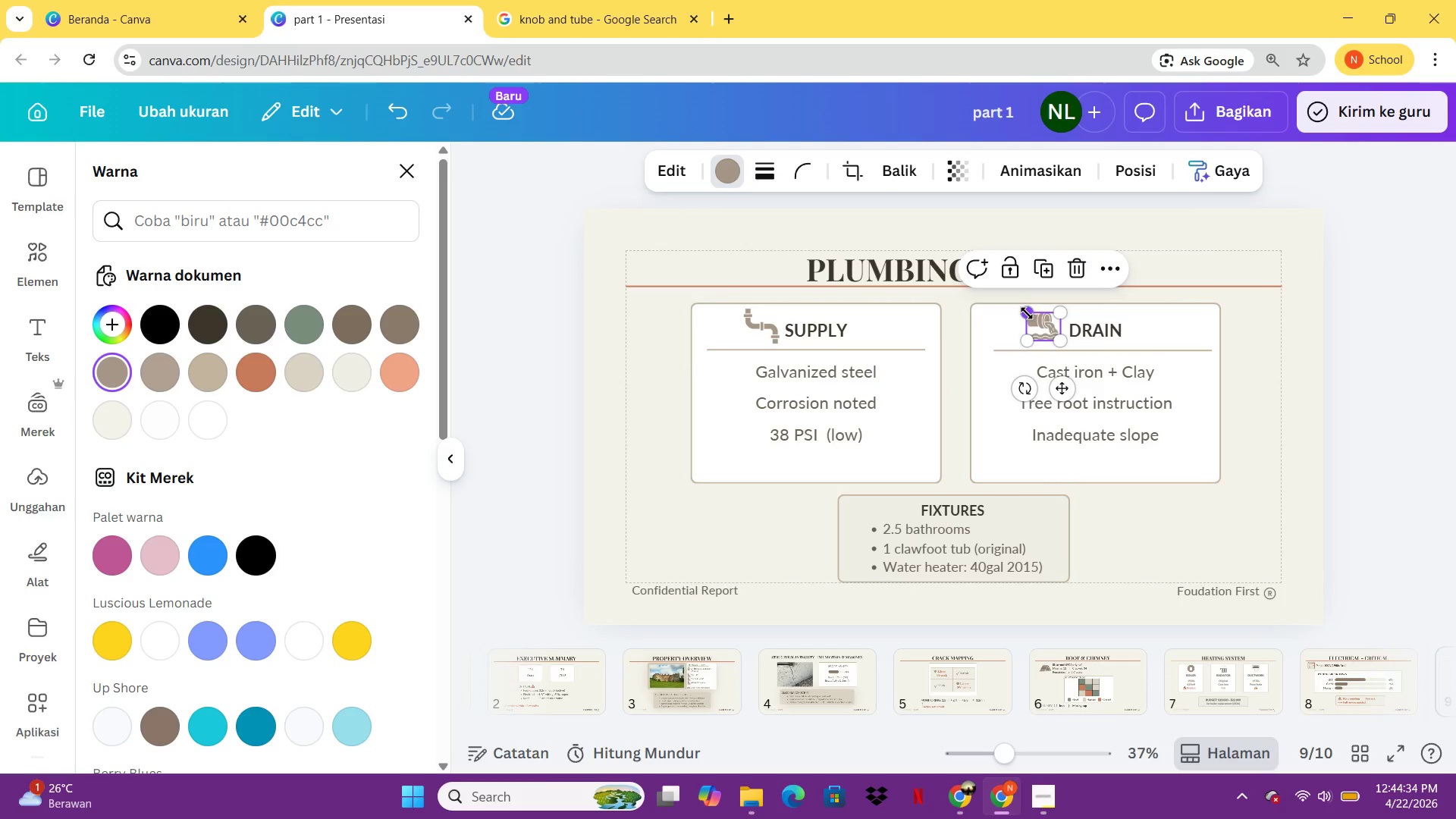 
left_click_drag(start_coordinate=[1027, 313], to_coordinate=[1023, 309])
 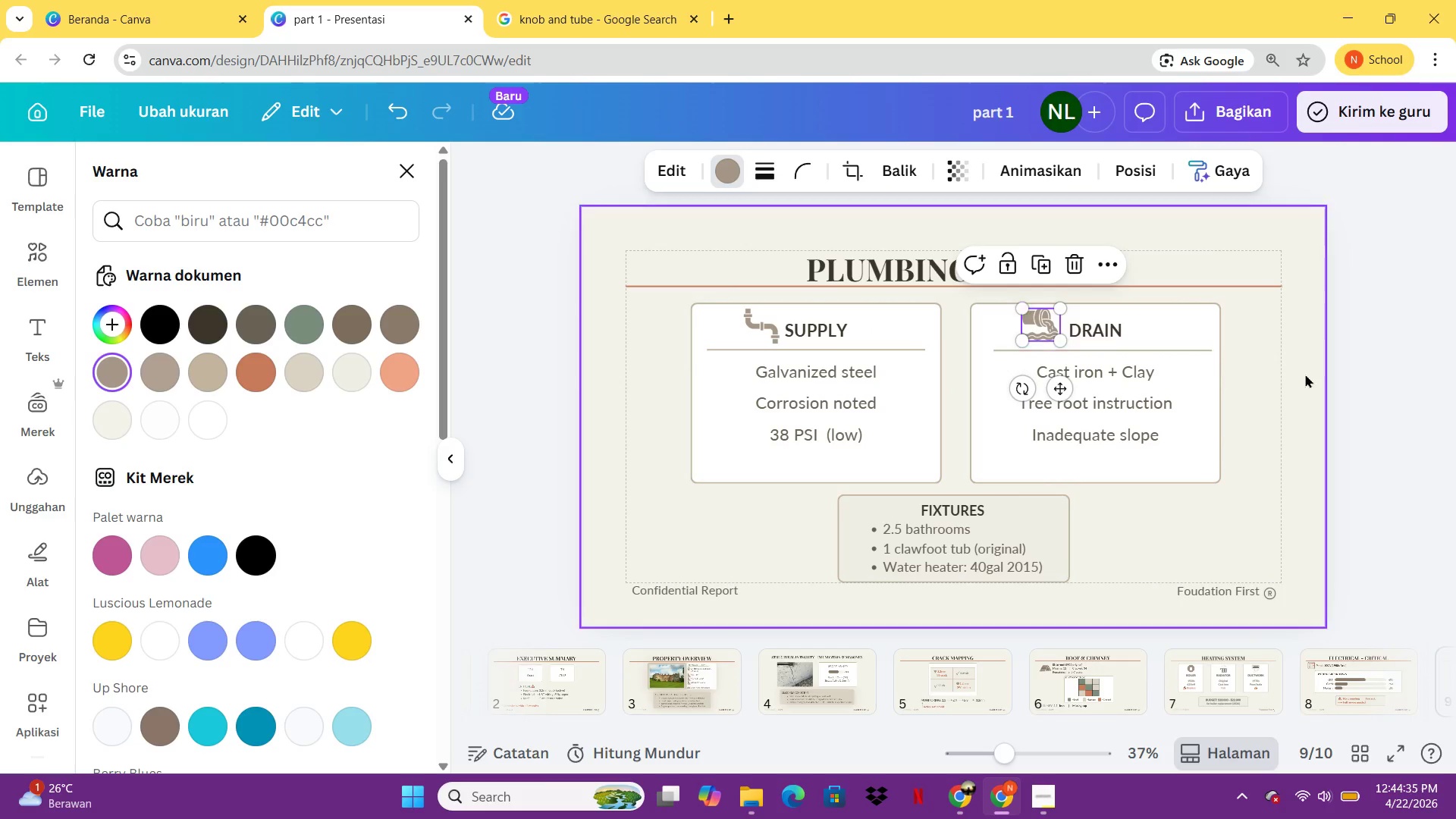 
left_click([1306, 374])
 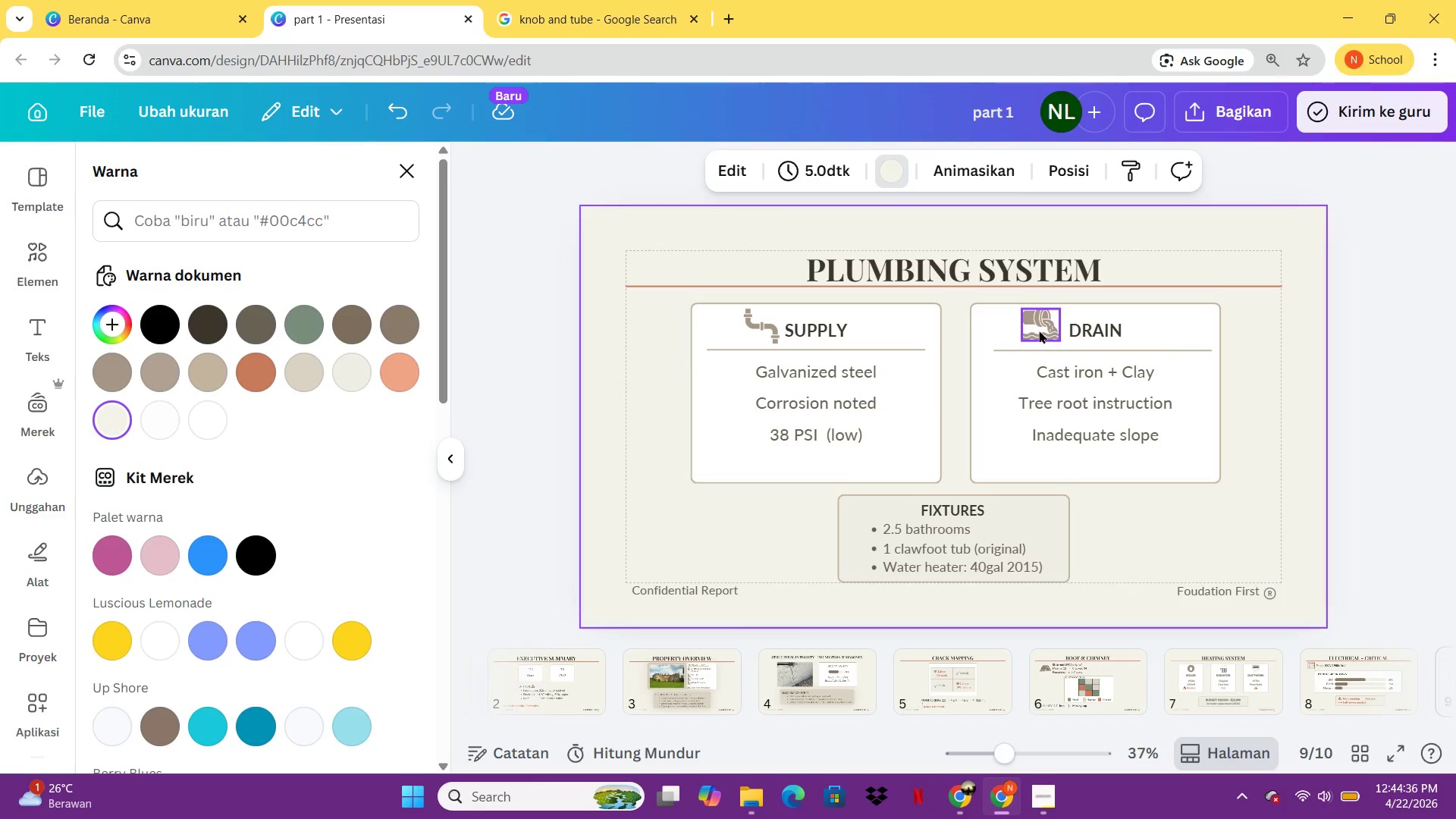 
left_click_drag(start_coordinate=[1037, 328], to_coordinate=[1046, 331])
 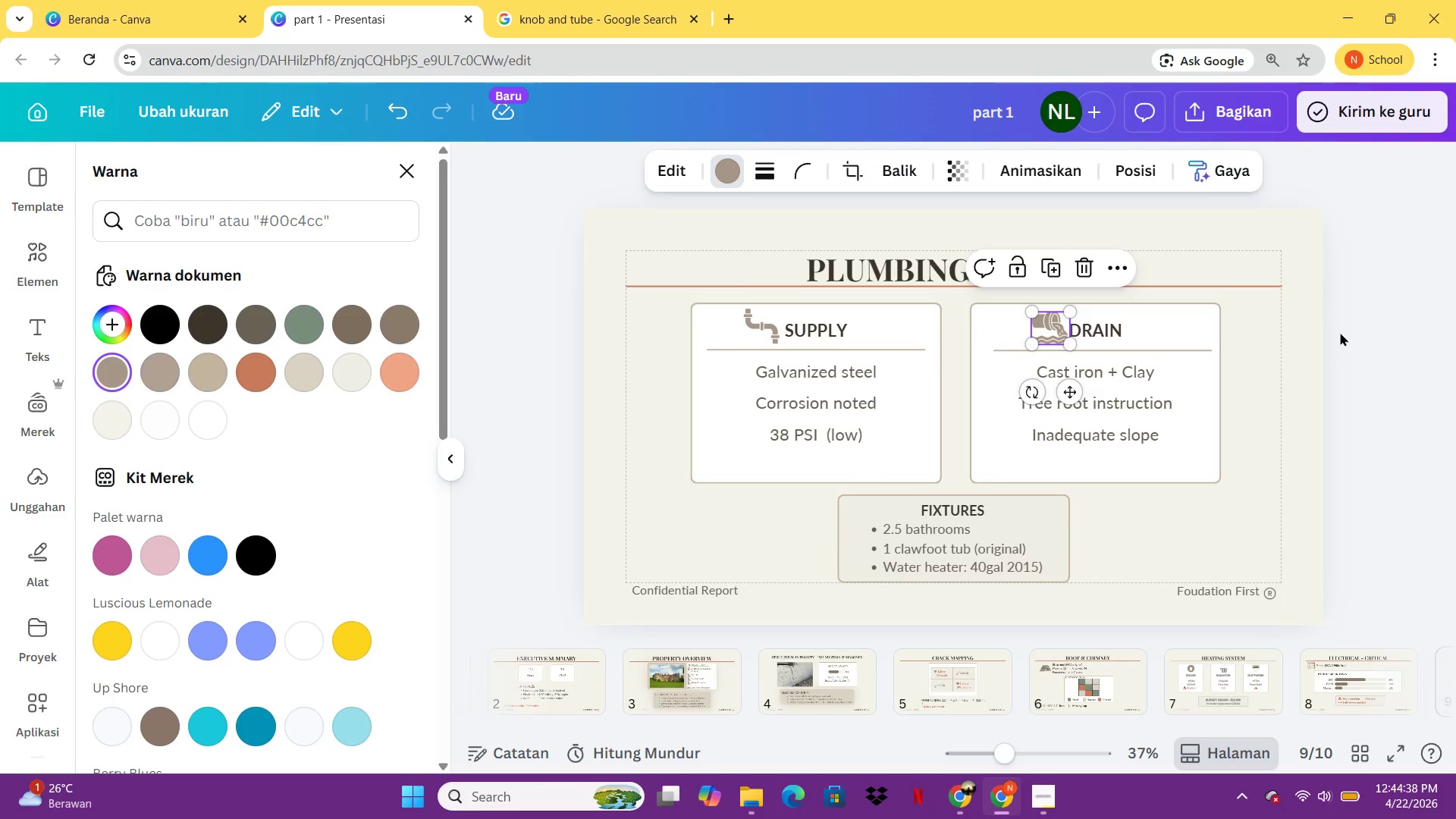 
left_click([1340, 332])
 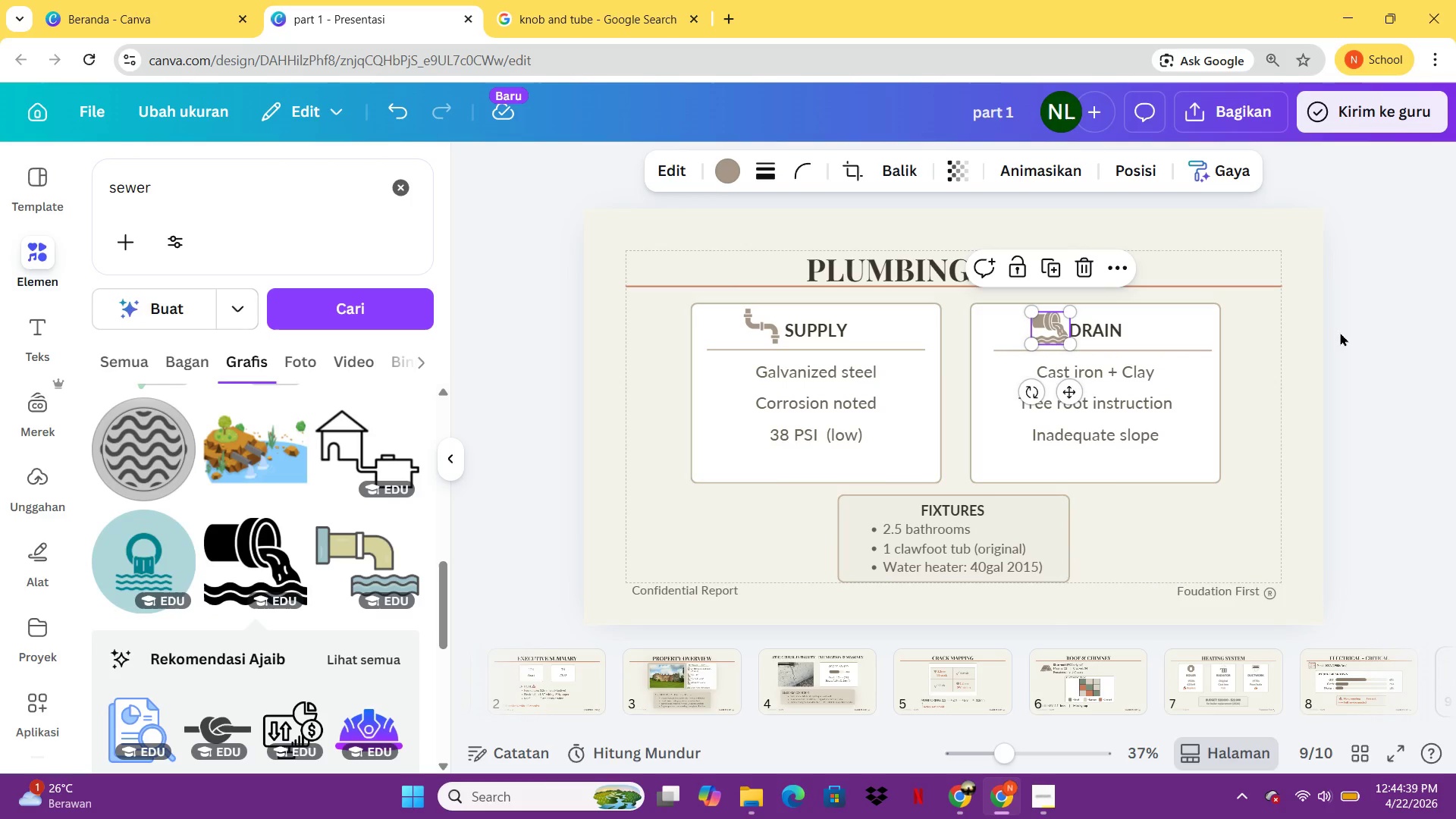 
left_click([1340, 332])
 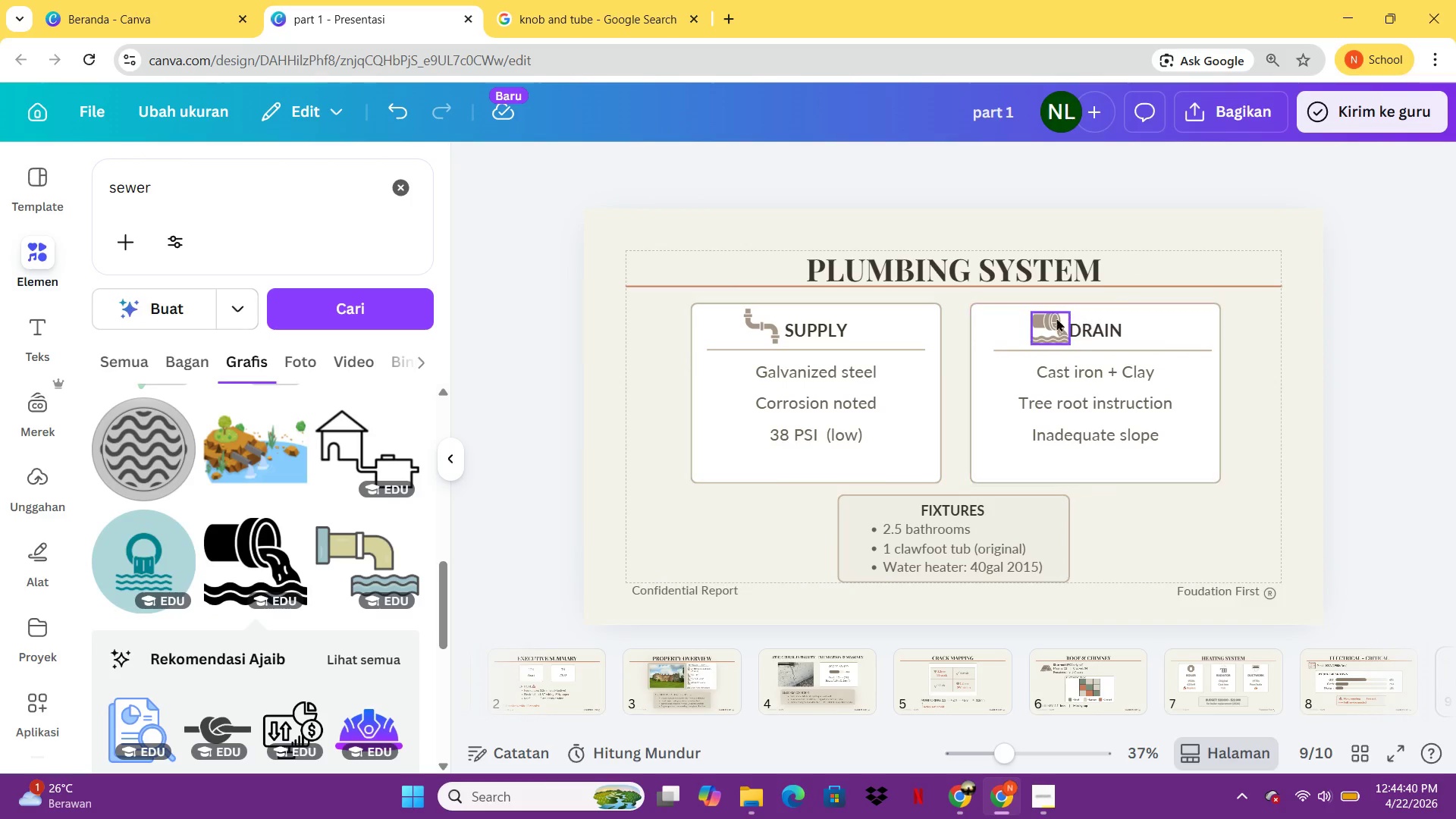 
left_click([1044, 322])
 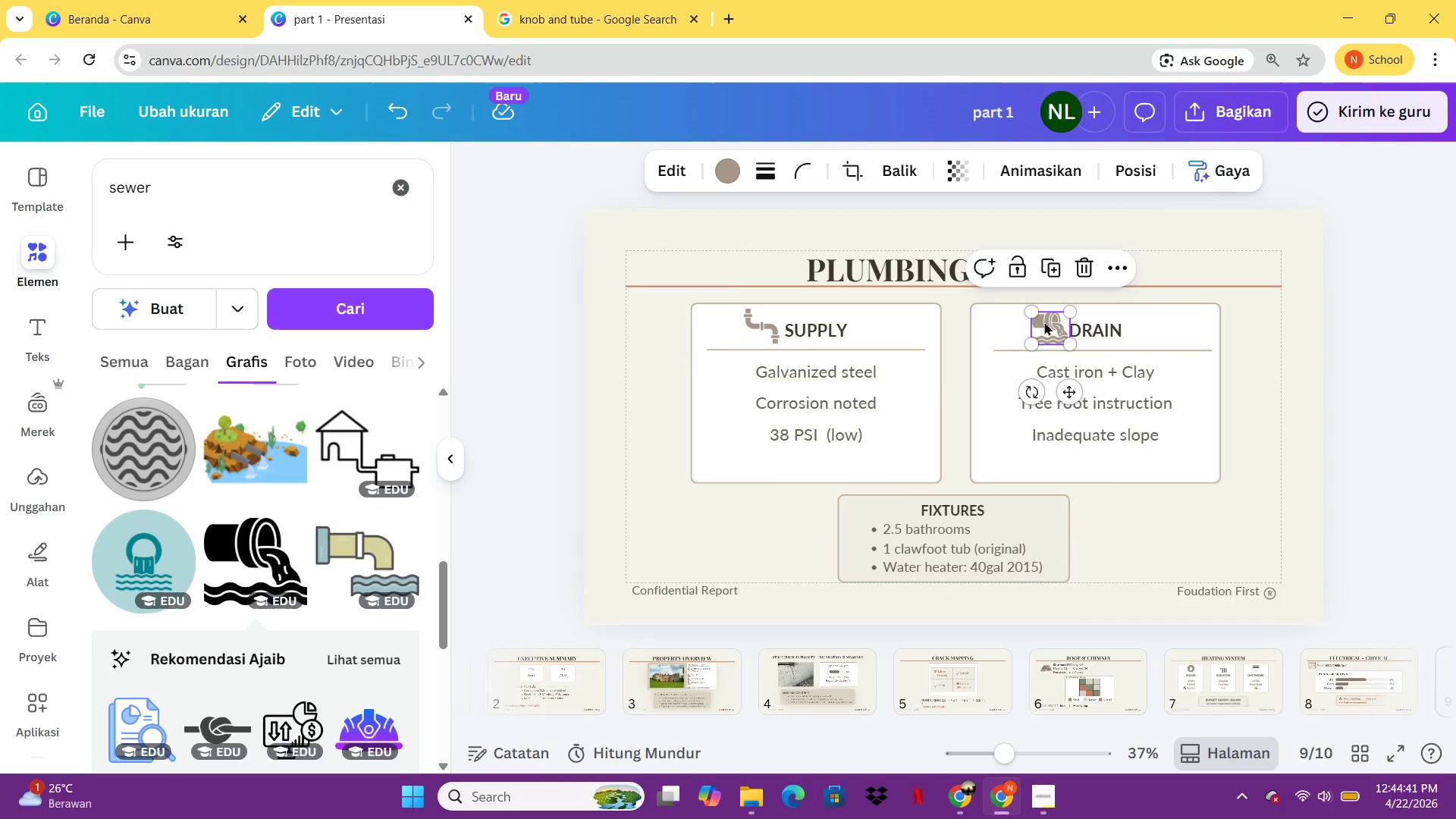 
hold_key(key=ArrowLeft, duration=0.73)
 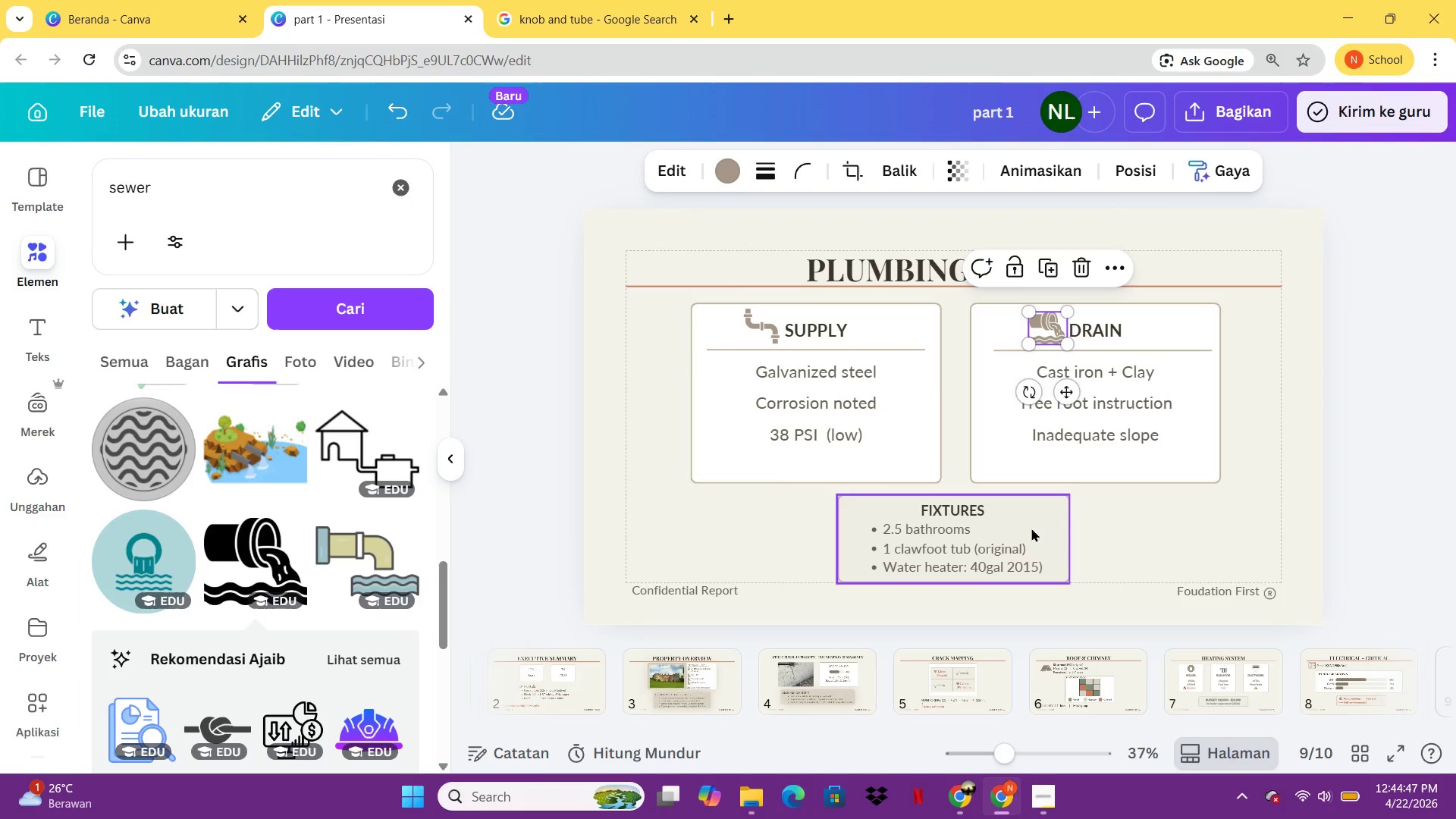 
wait(7.41)
 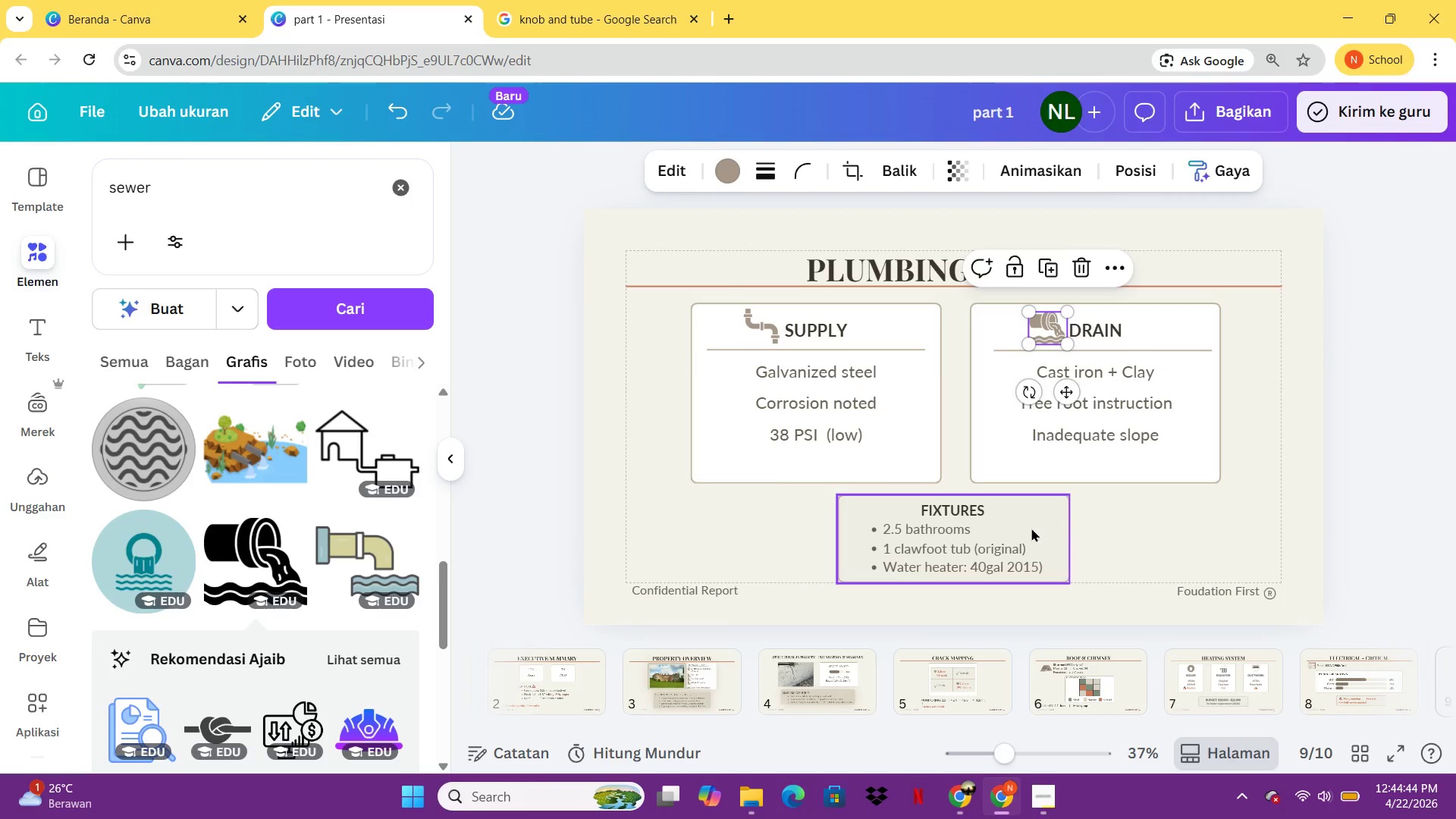 
left_click([1092, 673])
 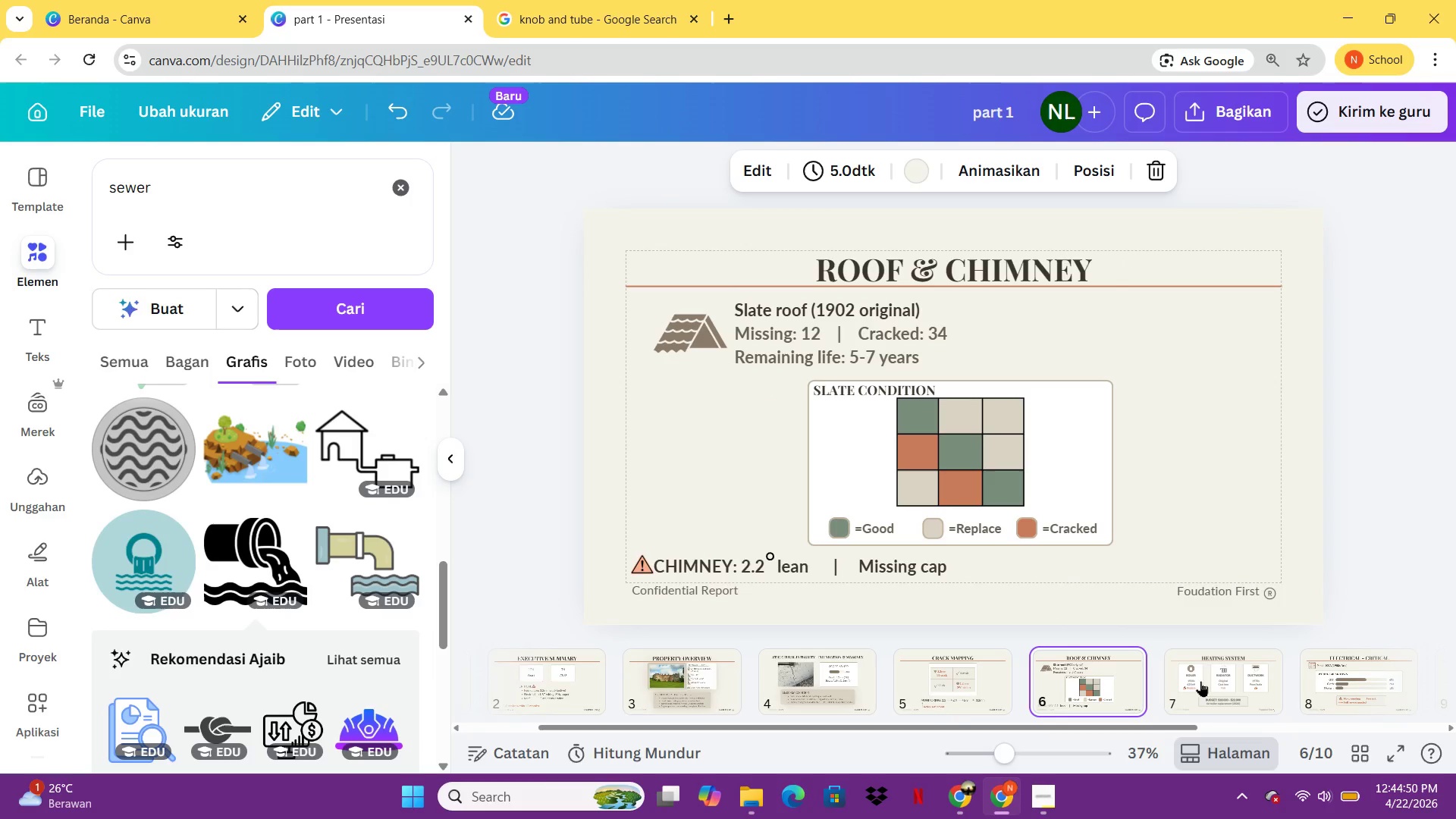 
left_click([1204, 680])
 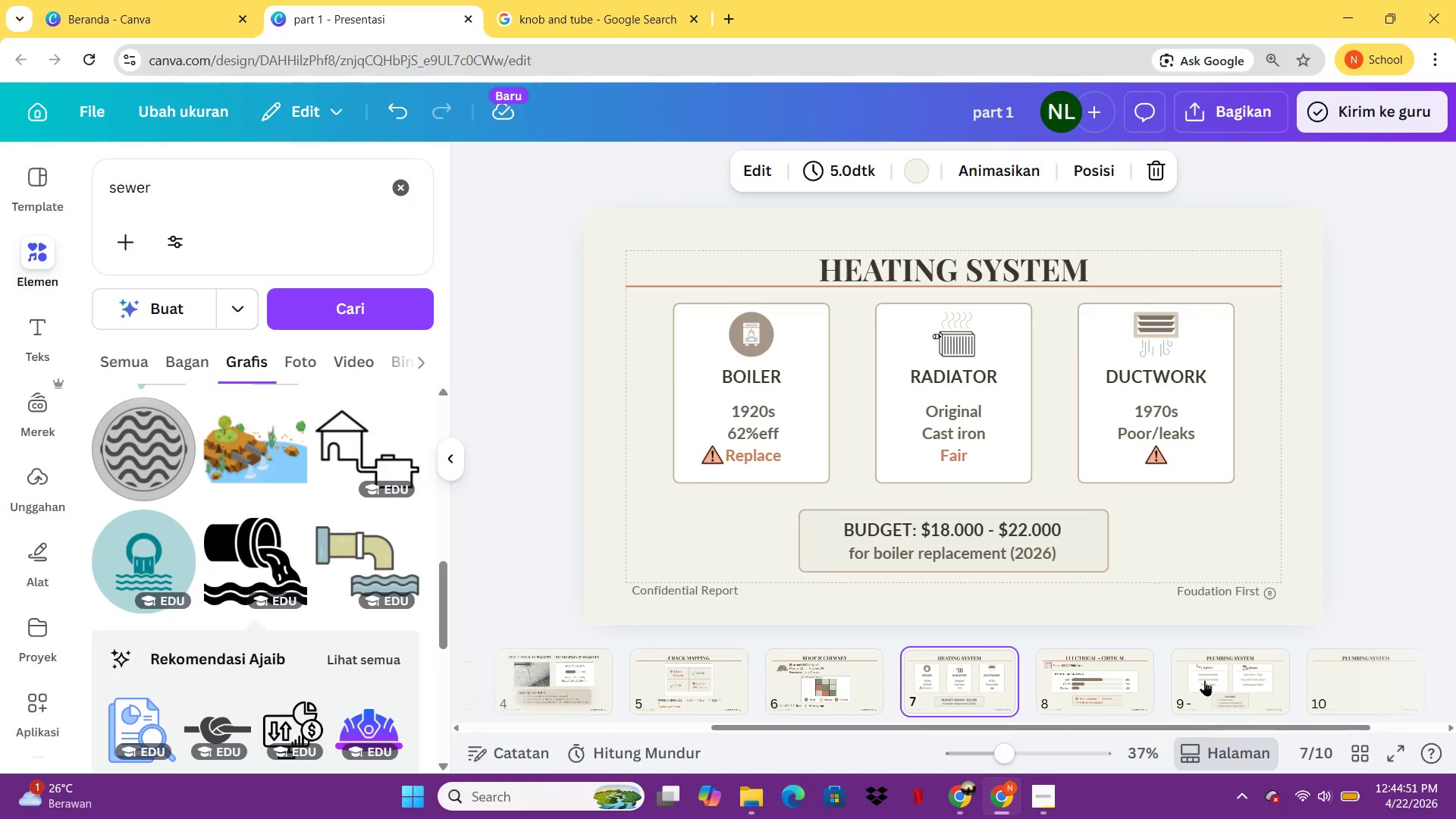 
left_click([1204, 680])
 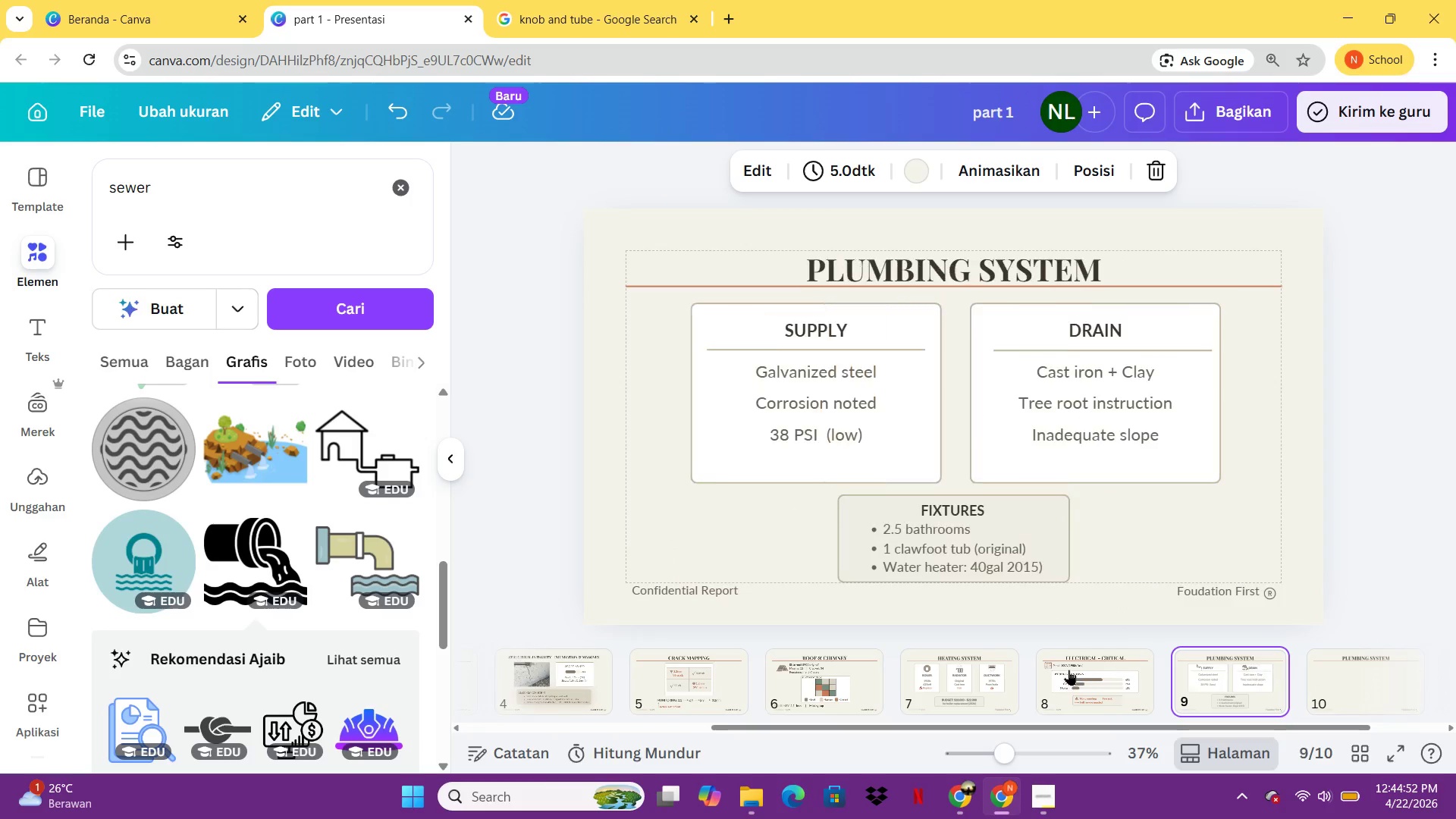 
left_click([1068, 670])
 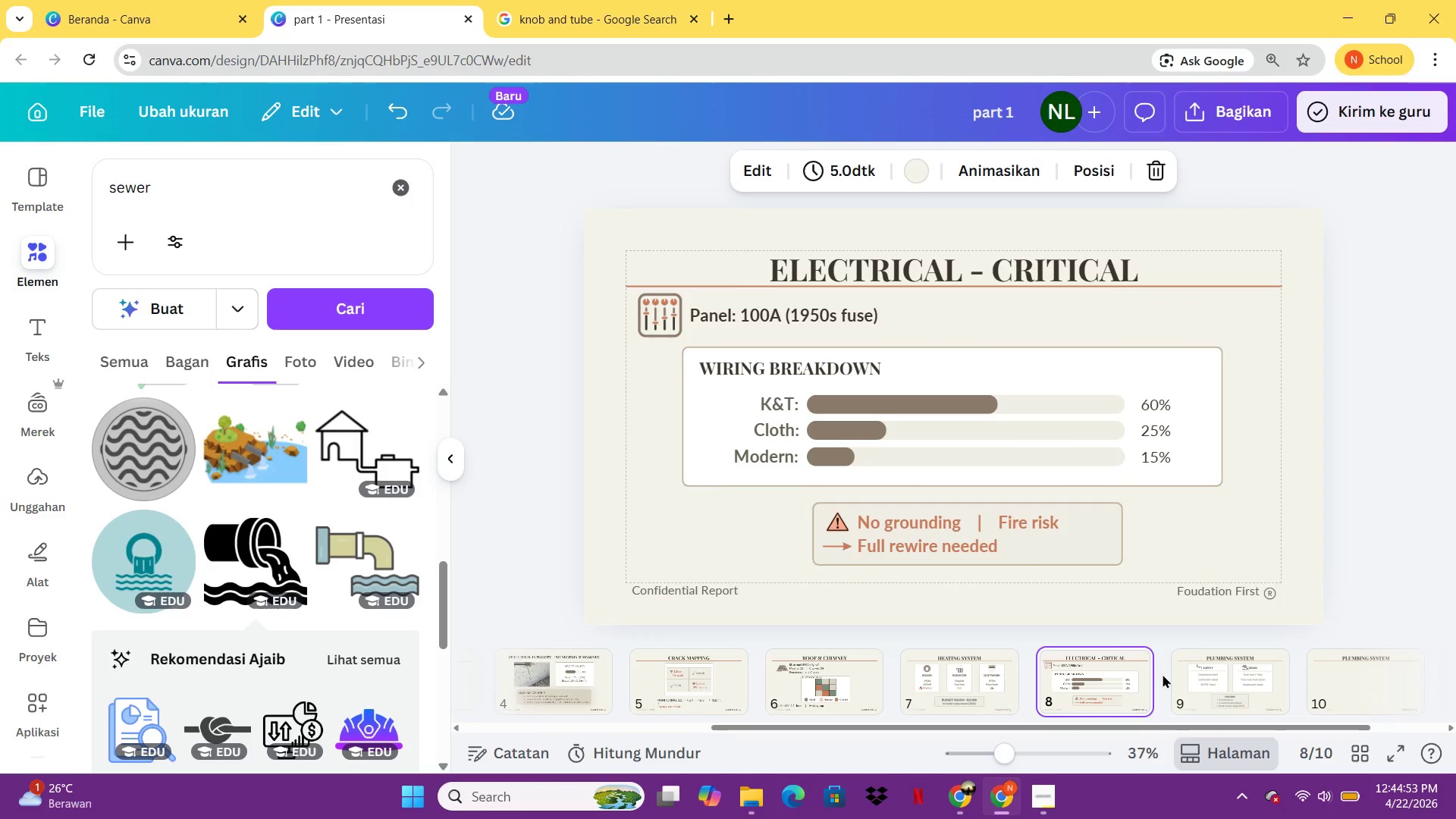 
left_click([1163, 674])
 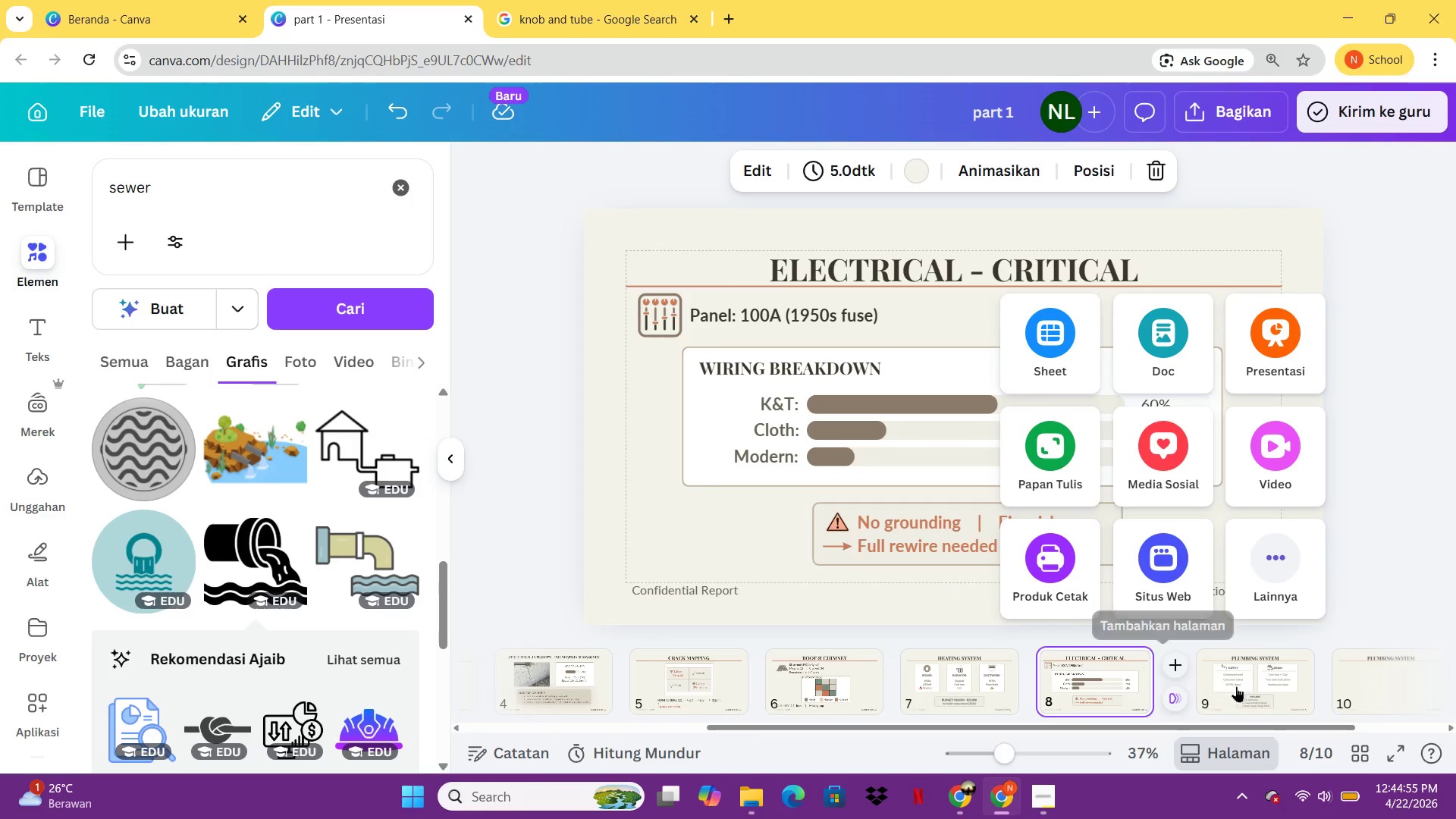 
left_click([1263, 694])
 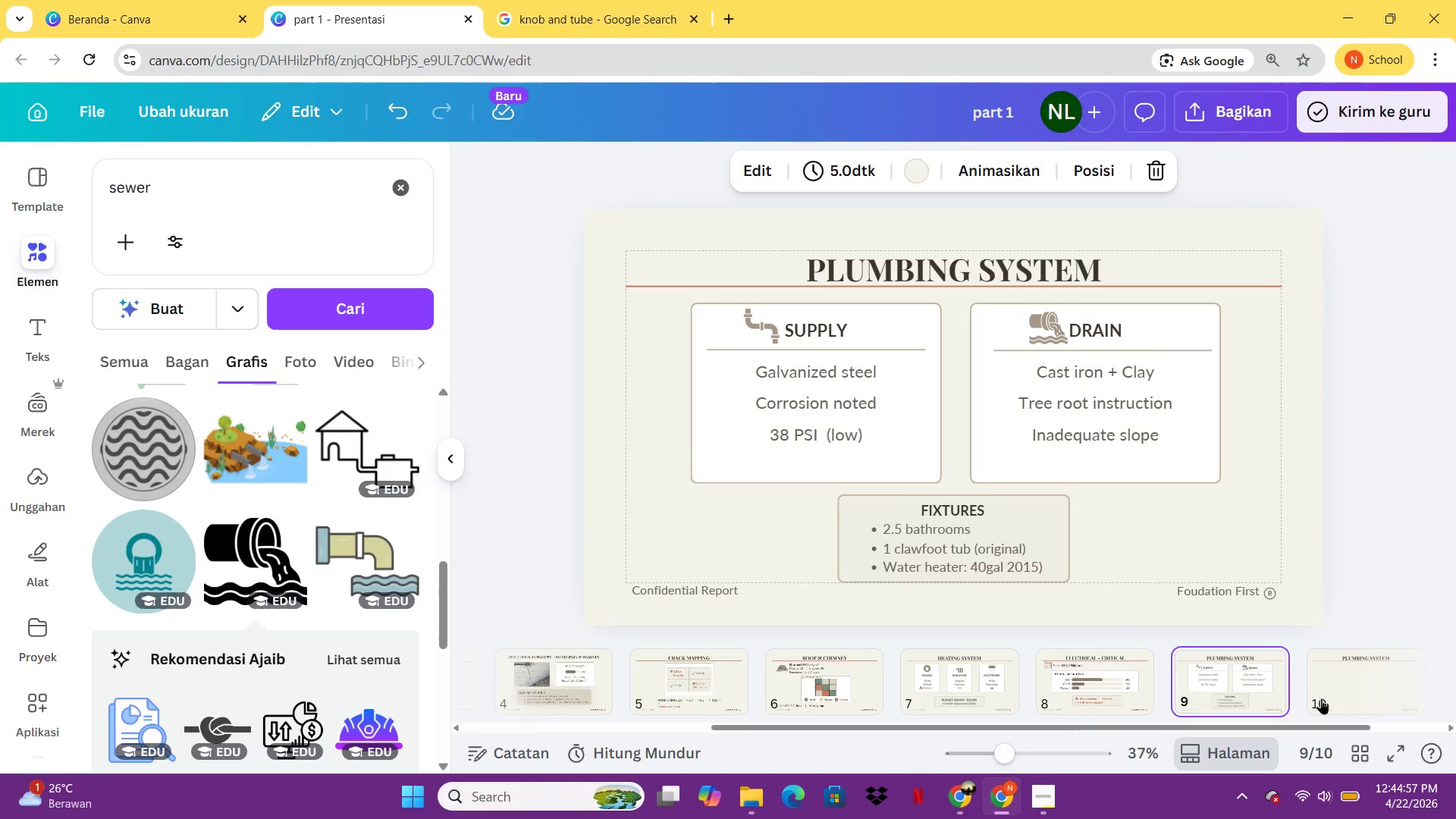 
left_click([1322, 698])
 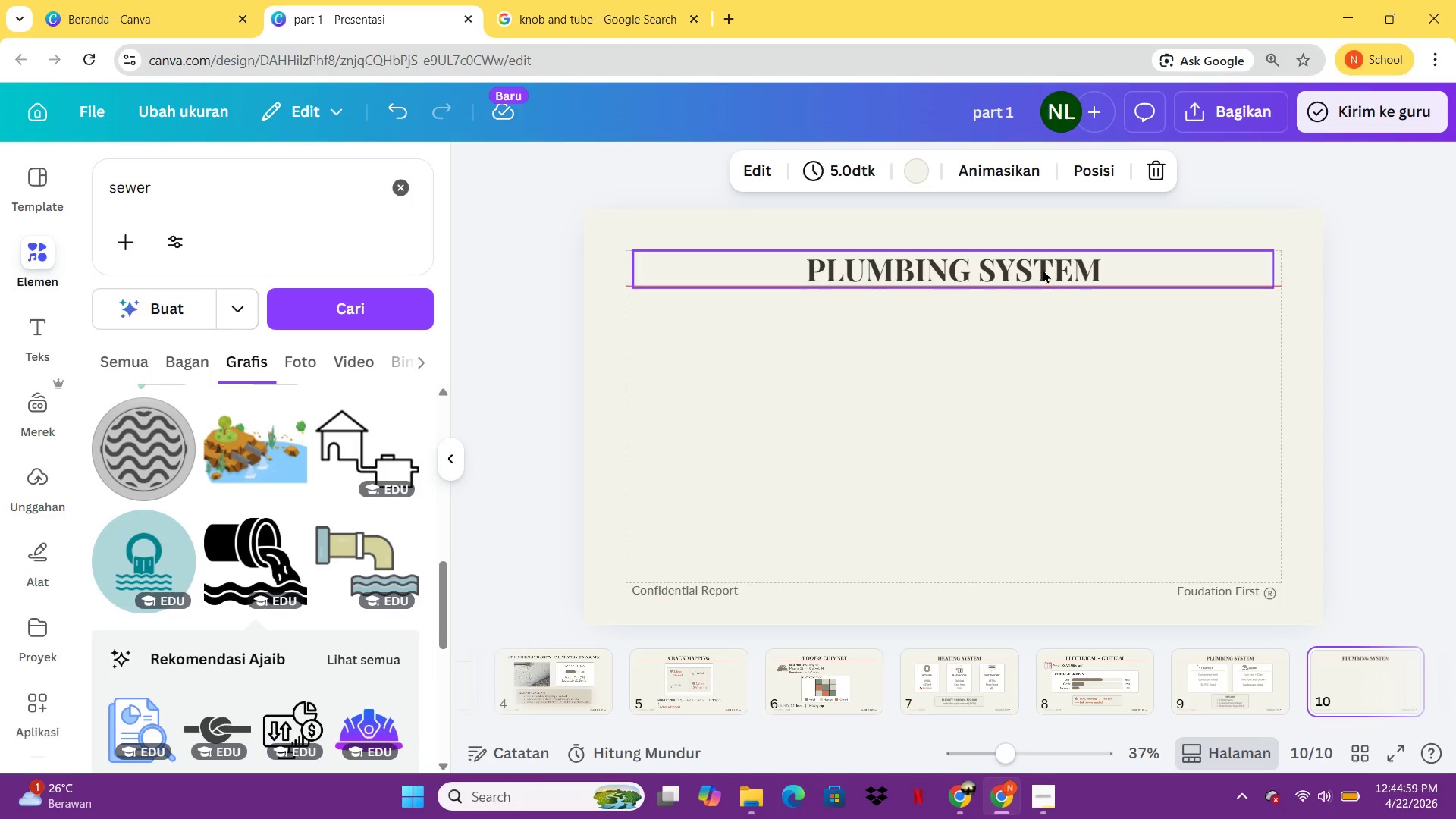 
double_click([1043, 269])
 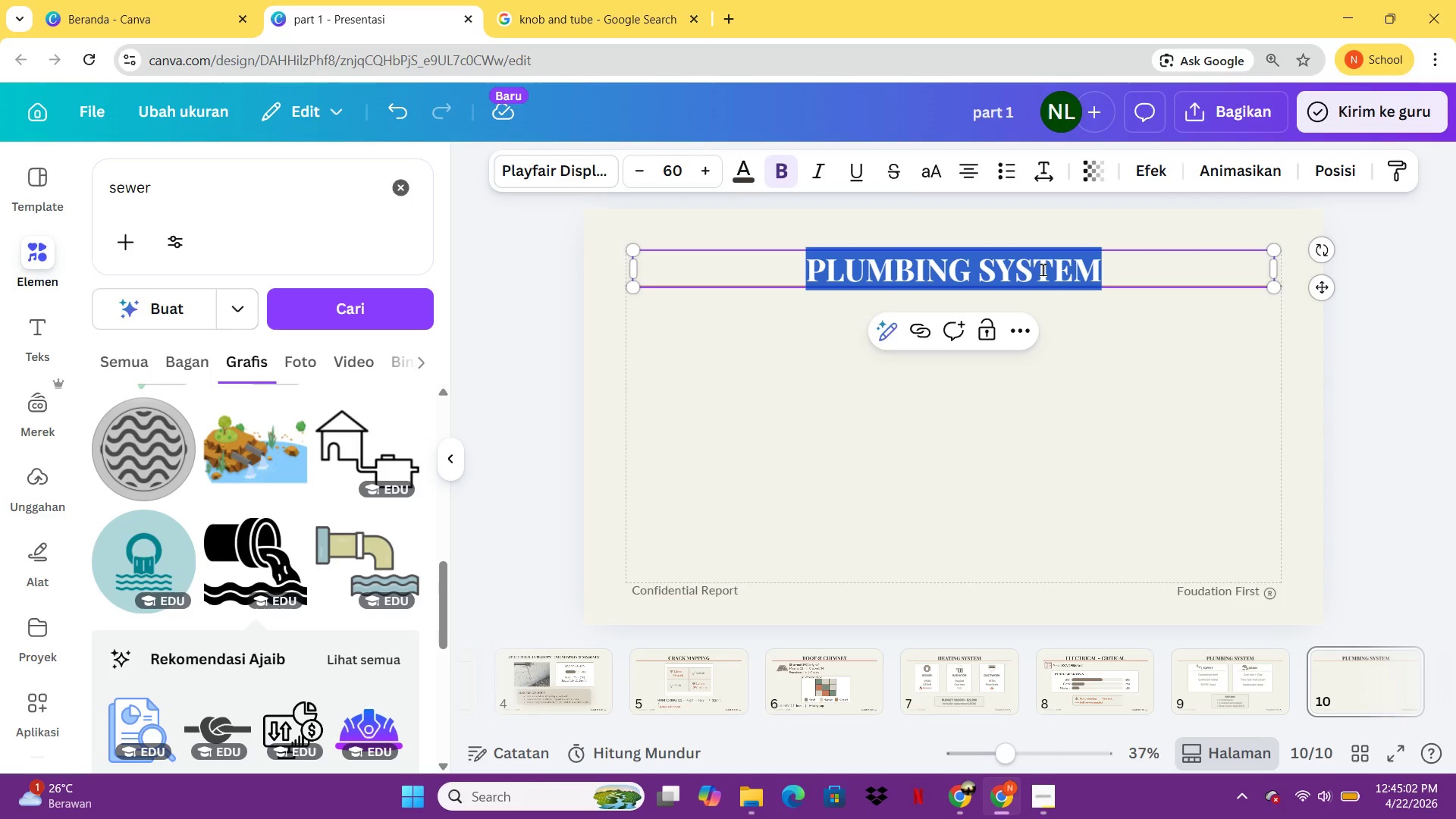 
type(HISTORICAL AIG)
key(Backspace)
key(Backspace)
key(Backspace)
type(SIGNIFICANT)
key(Backspace)
key(Backspace)
key(Backspace)
key(Backspace)
key(Backspace)
type(ICANCE)
 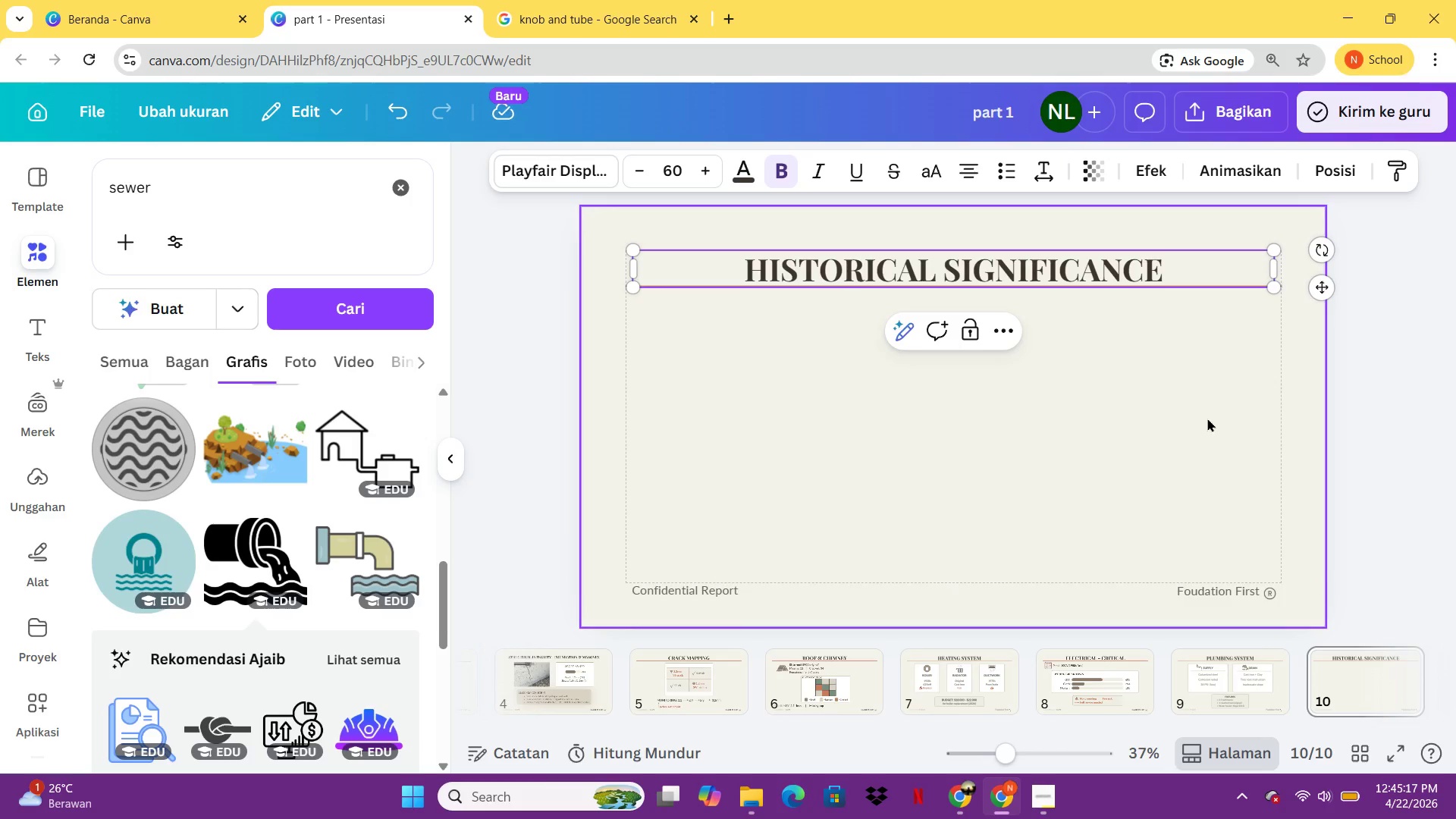 
left_click([1207, 418])
 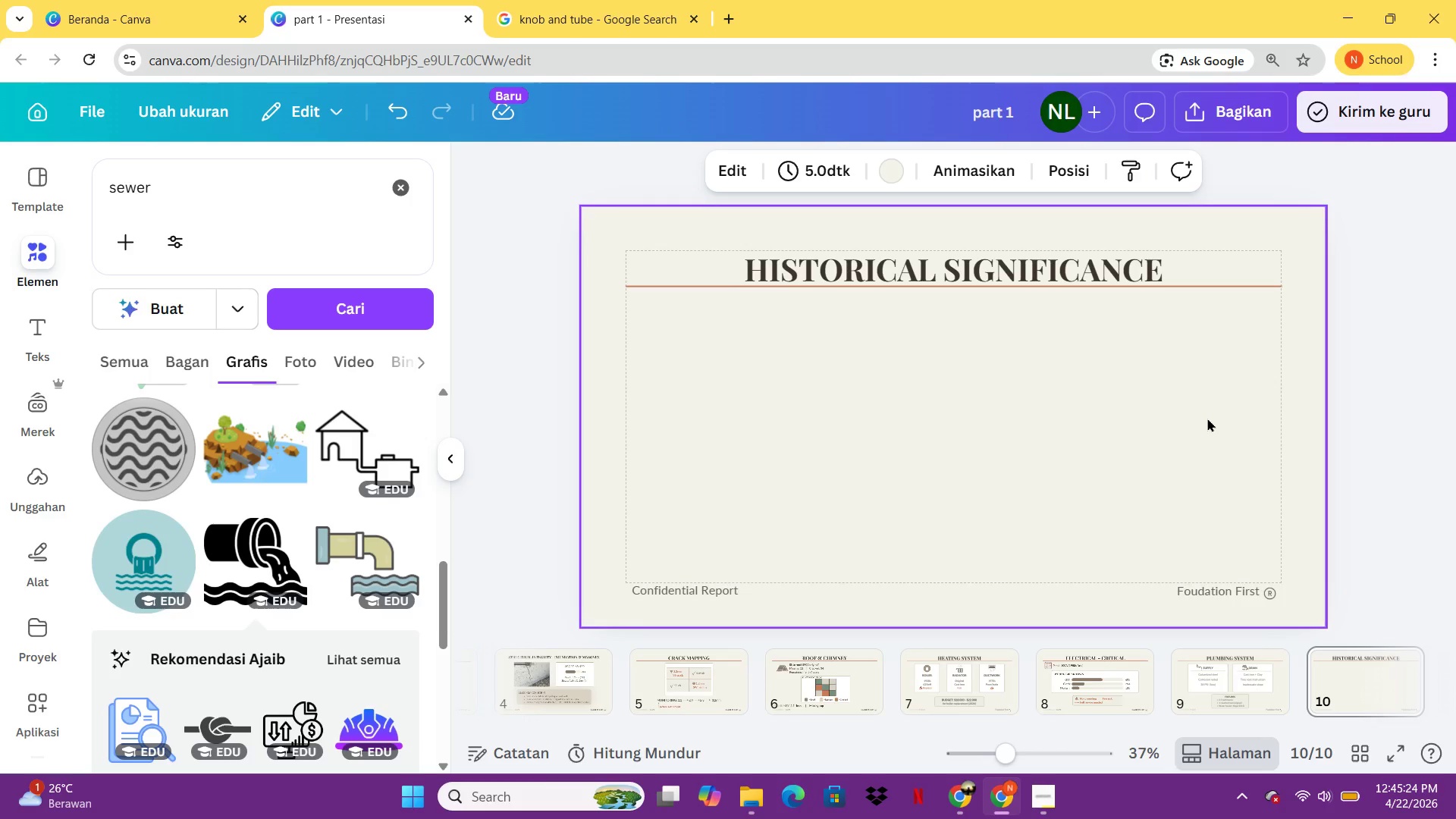 
wait(11.5)
 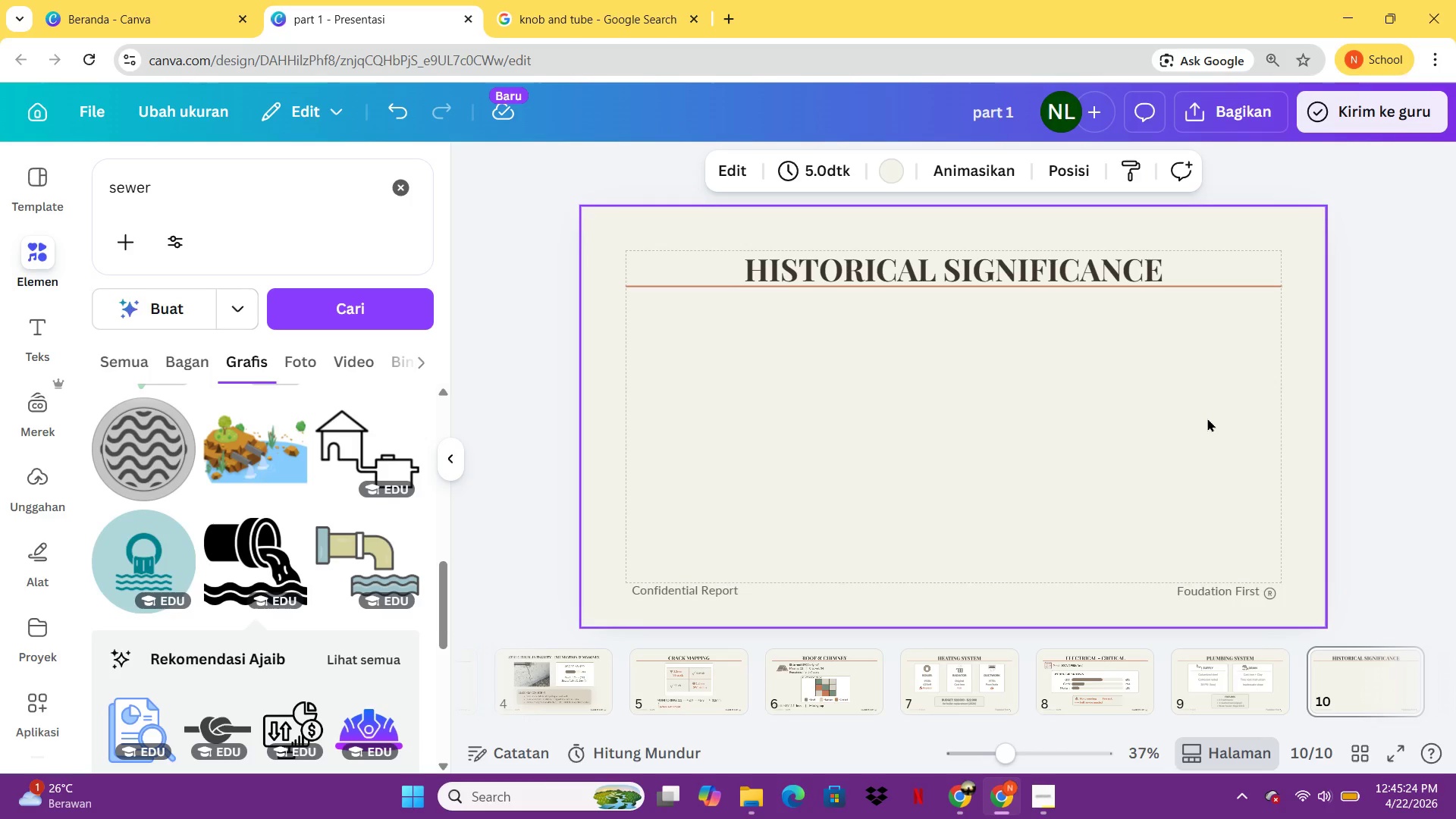 
left_click([1232, 687])
 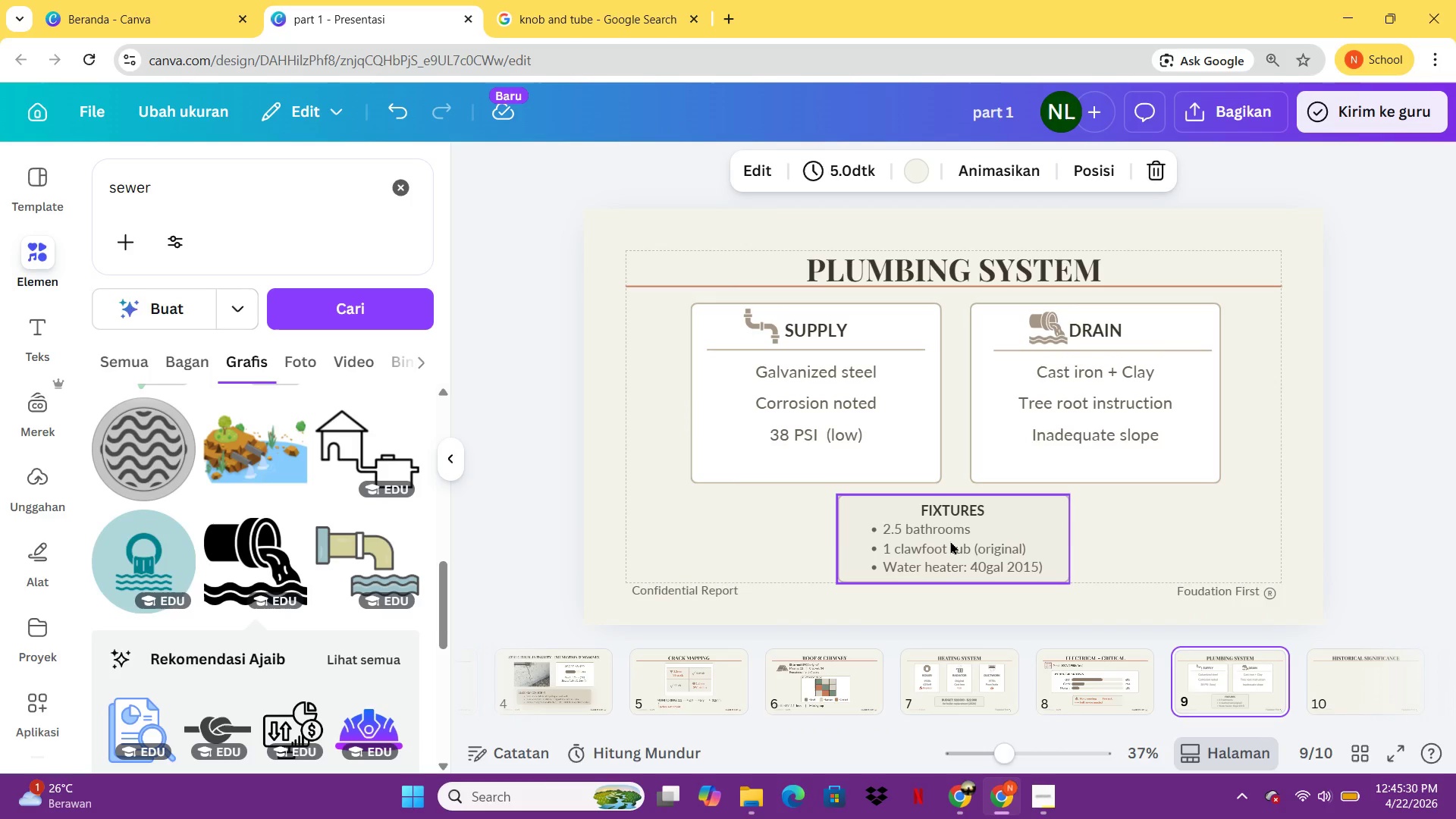 
left_click([950, 541])
 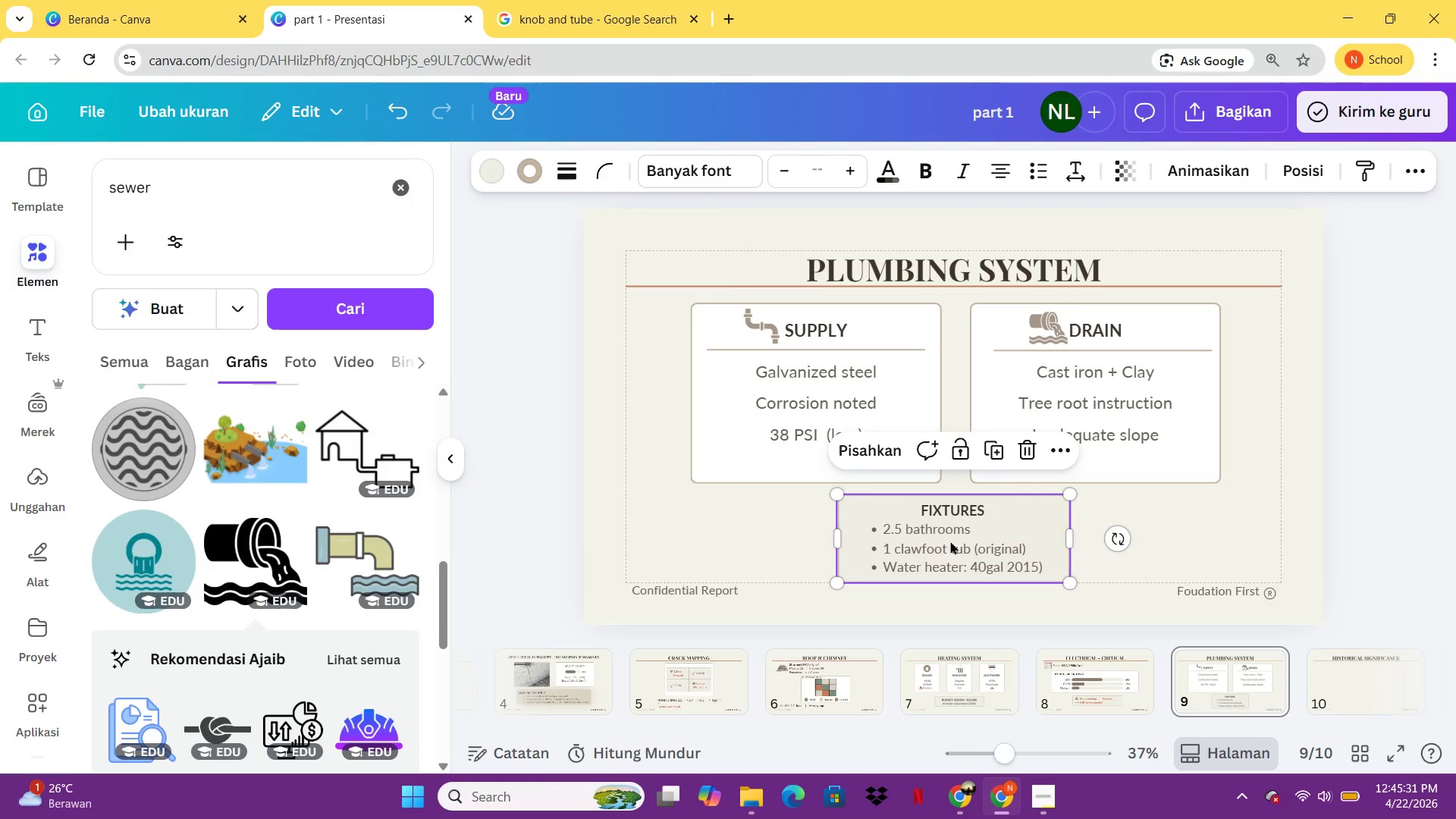 
key(Control+C)
 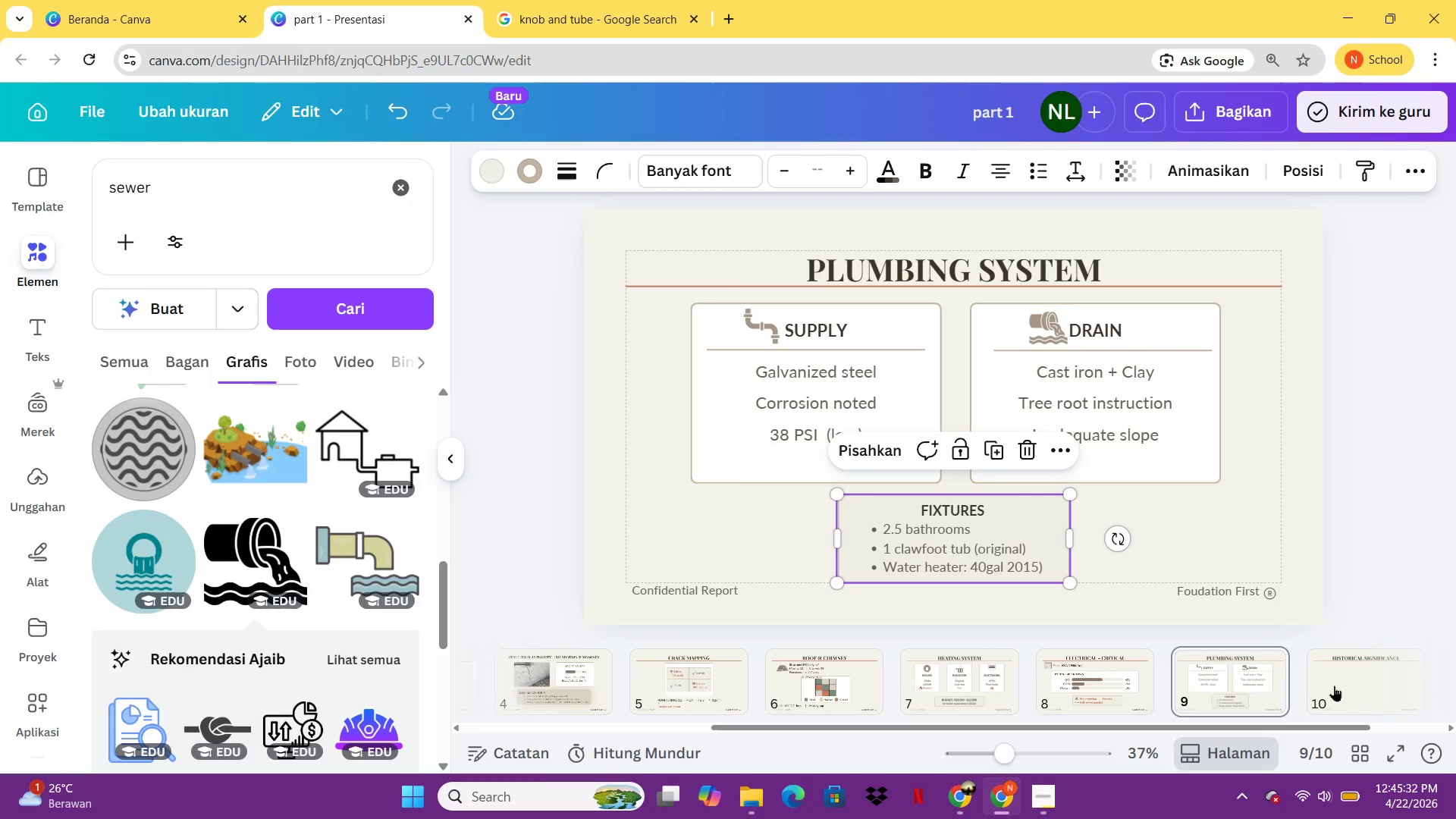 
left_click([1337, 687])
 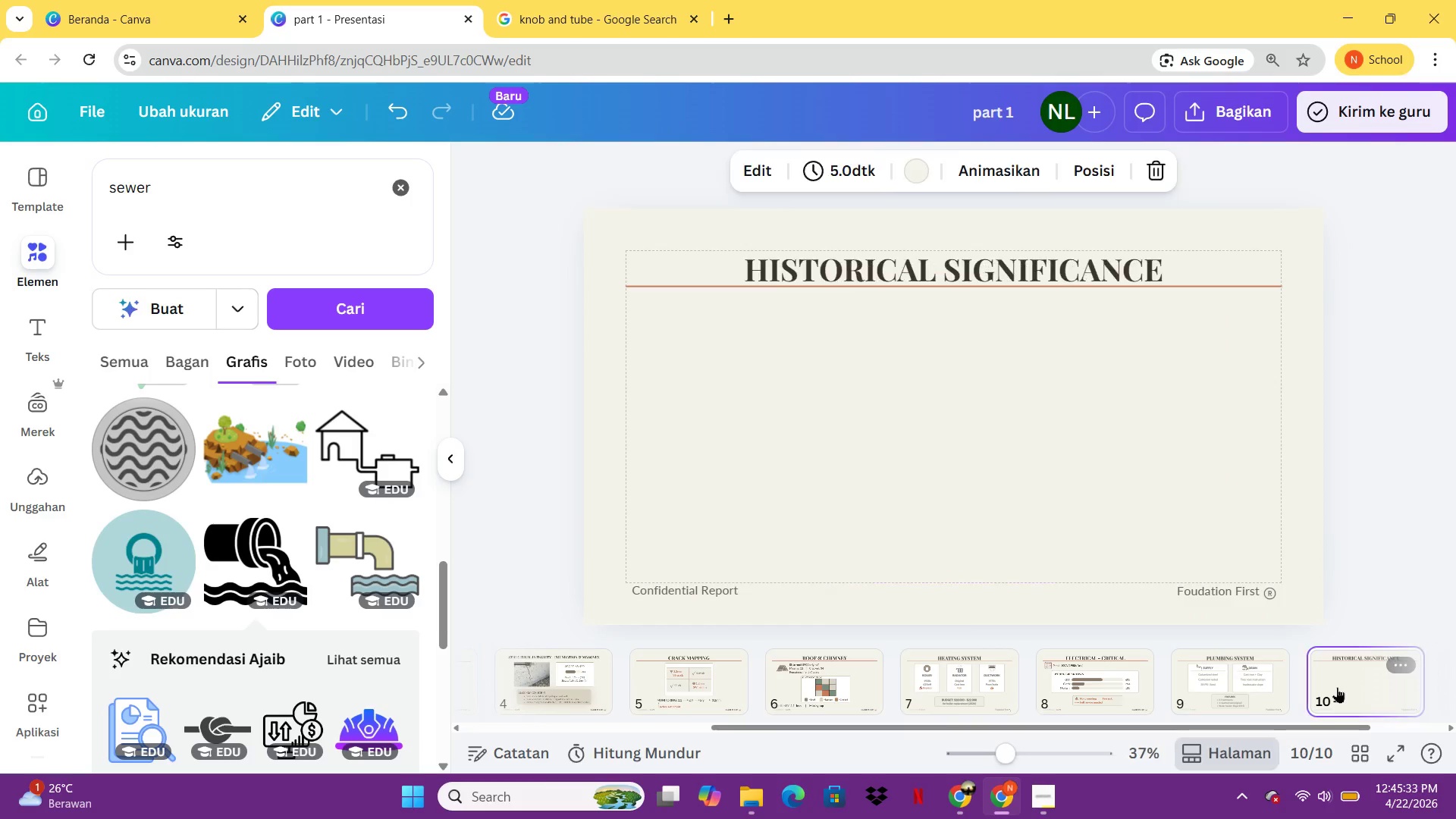 
key(Control+V)
 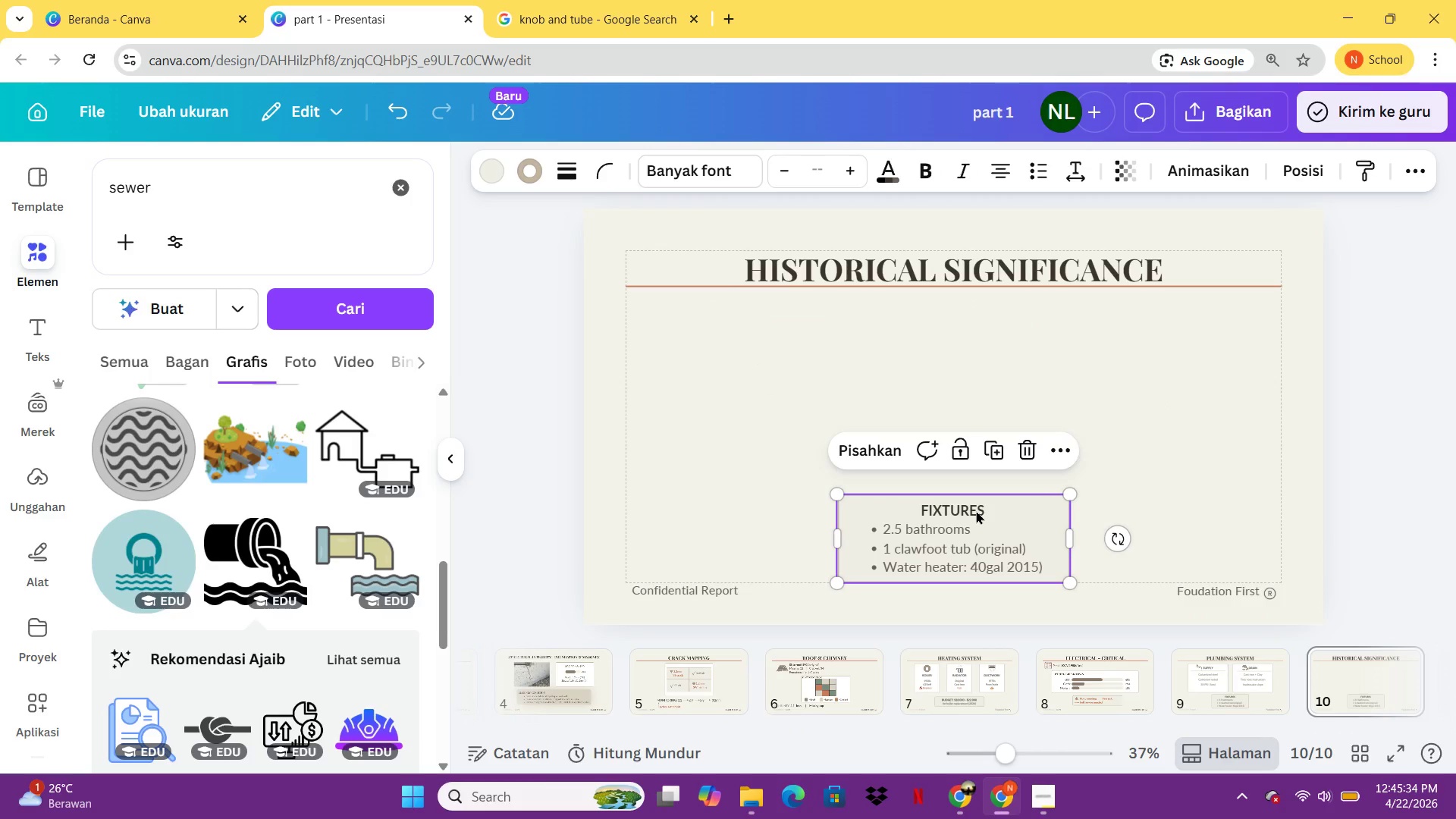 
double_click([976, 510])
 